 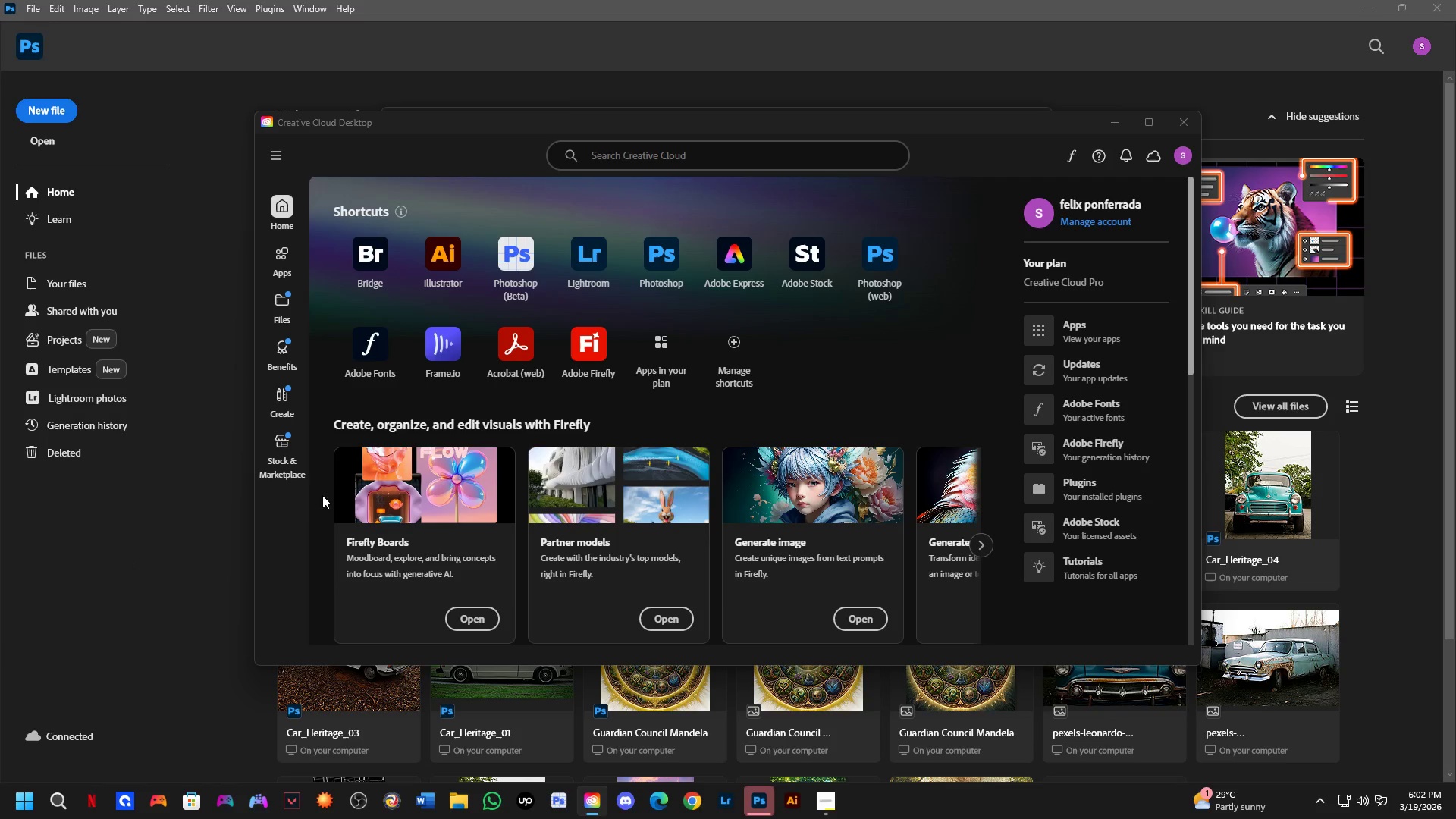 
left_click([365, 490])
 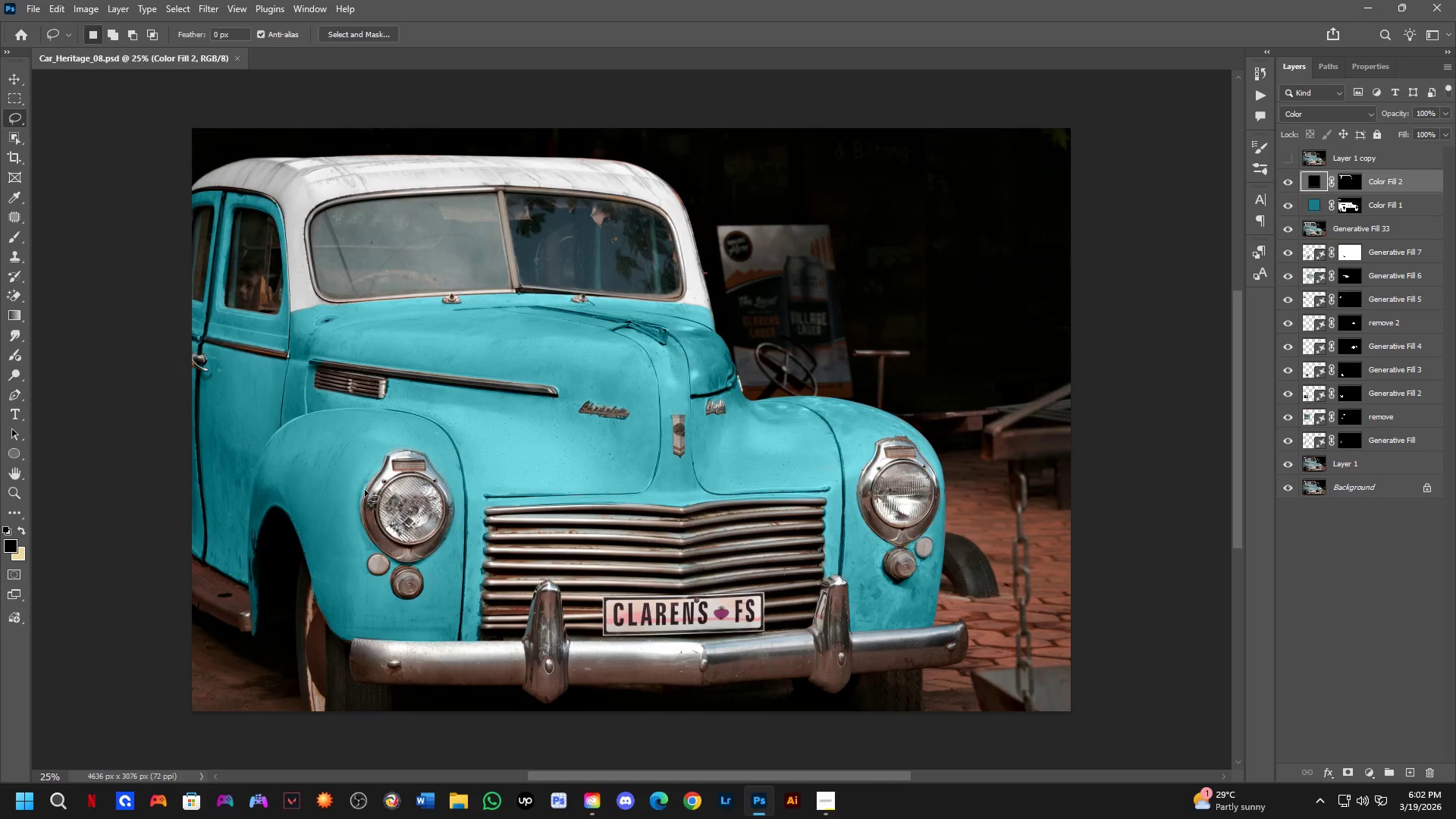 
key(Control+A)
 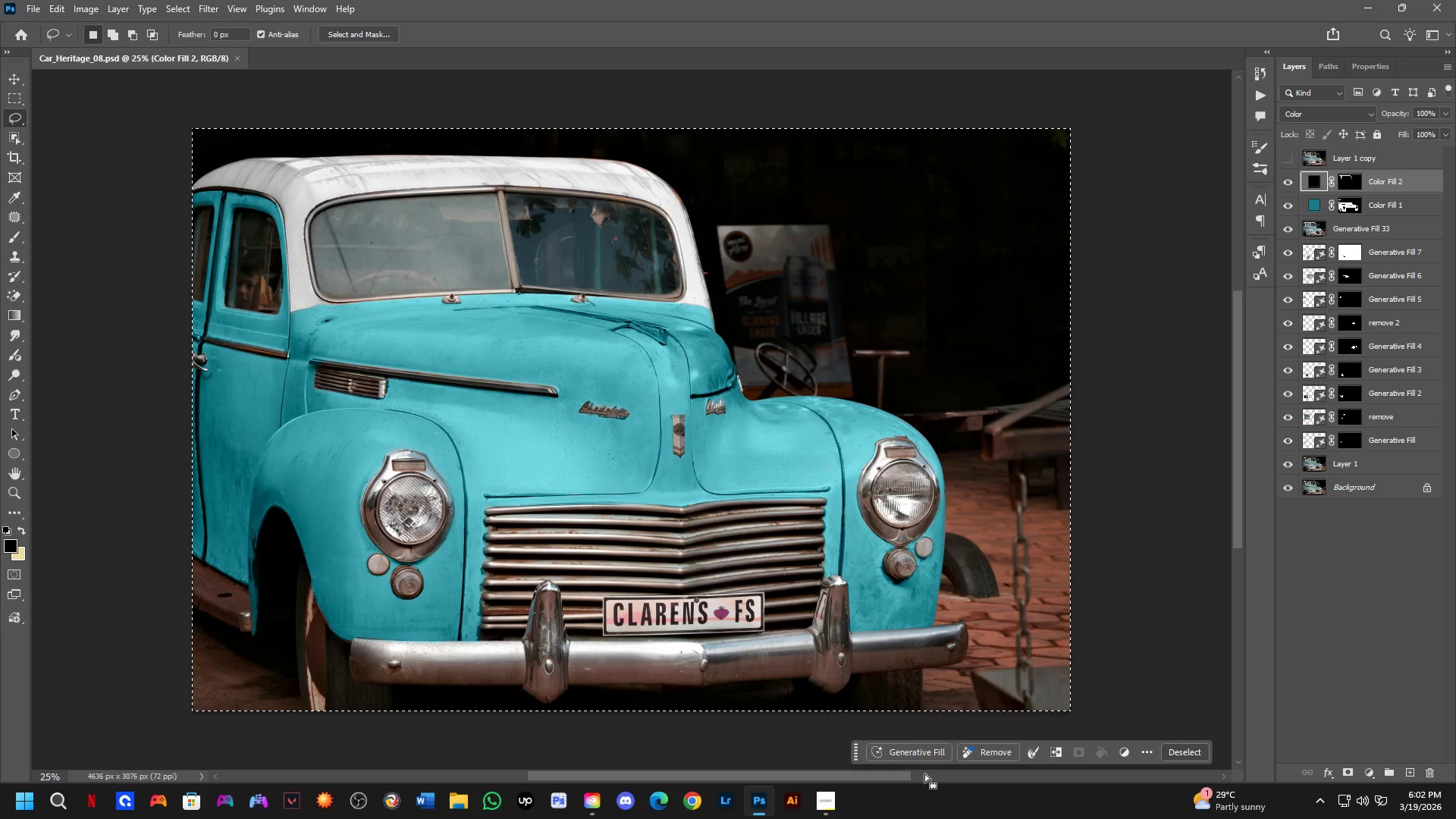 
left_click([927, 756])
 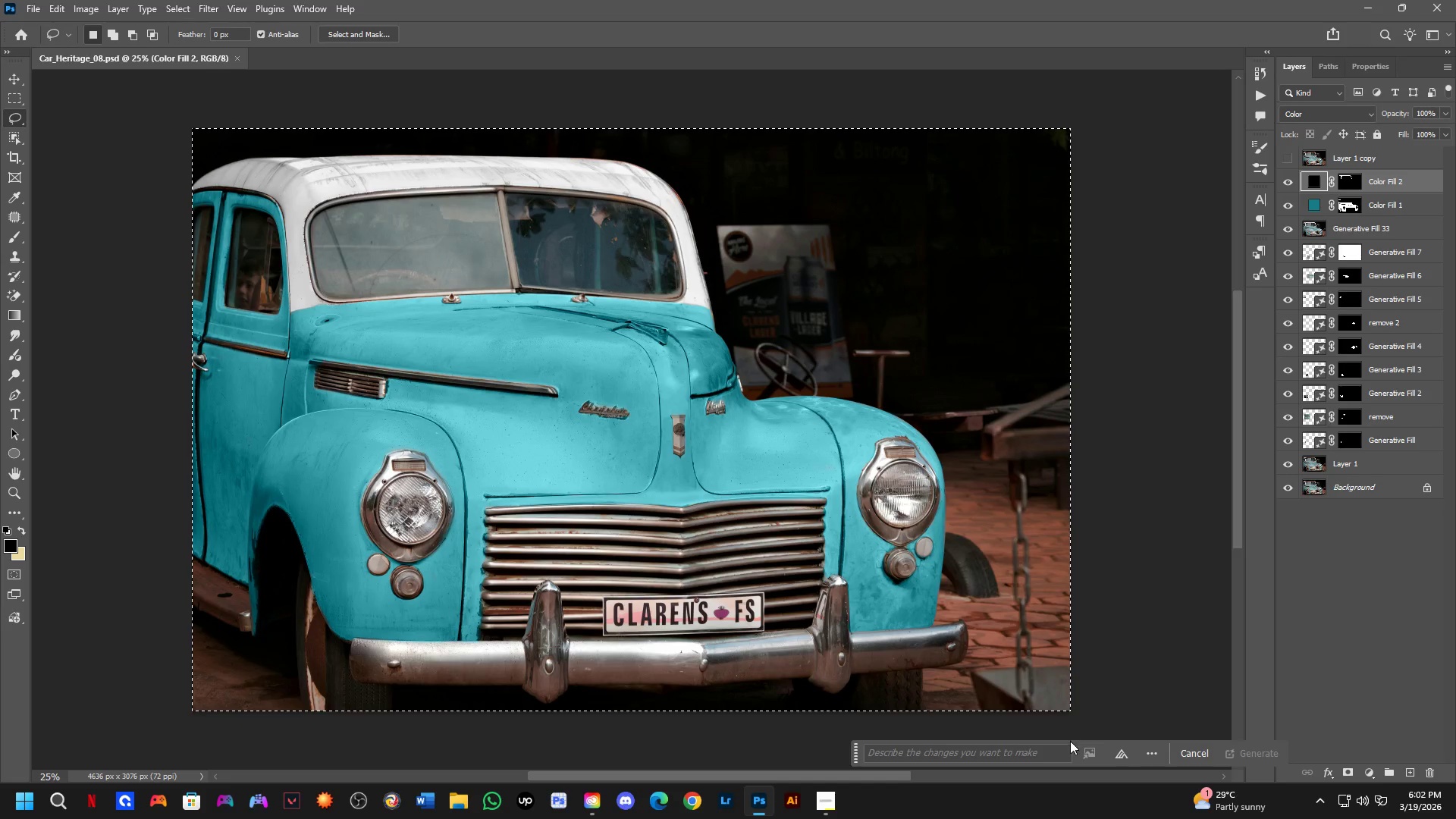 
left_click([1065, 747])
 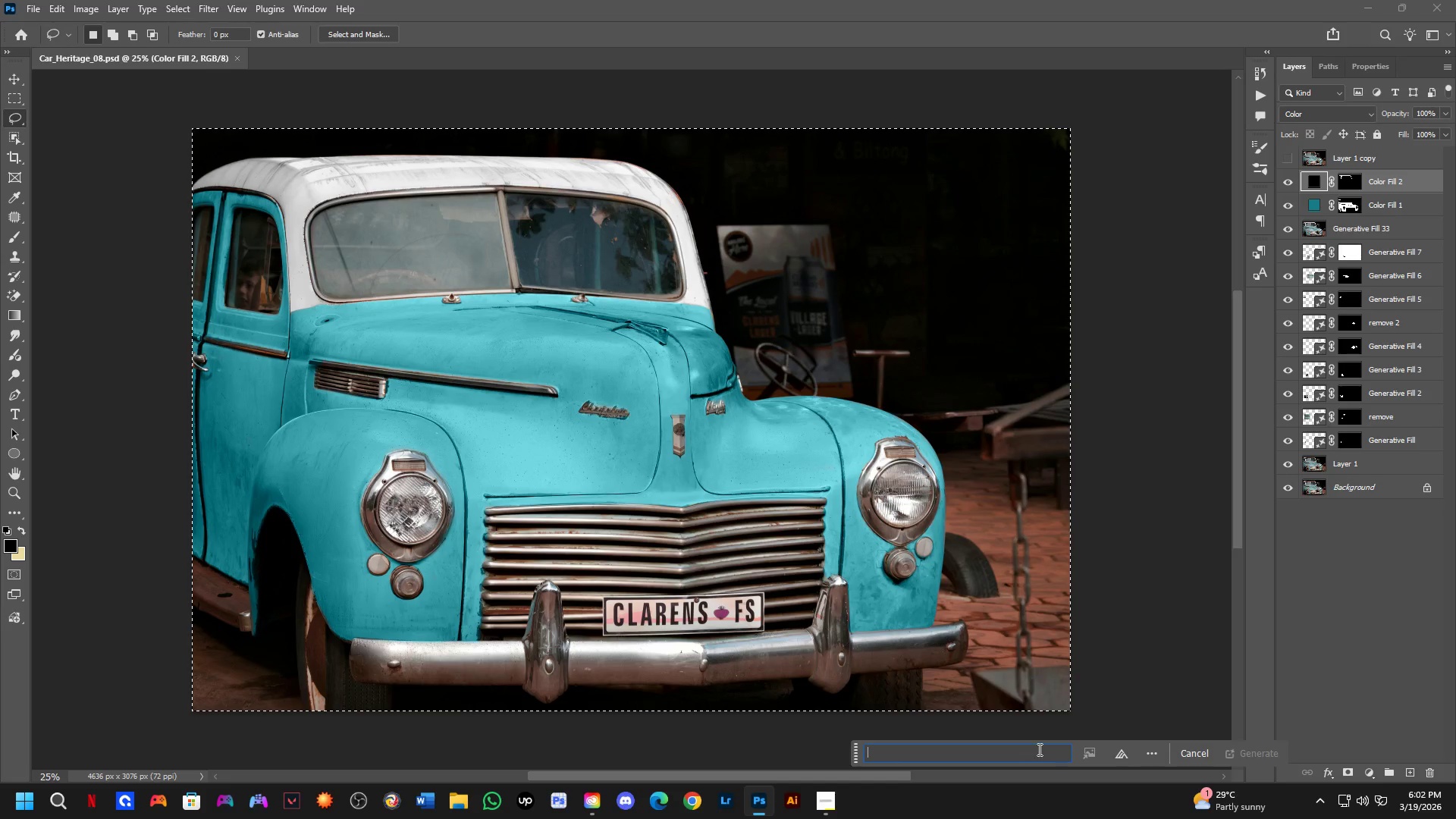 
type(Enhance the image )
 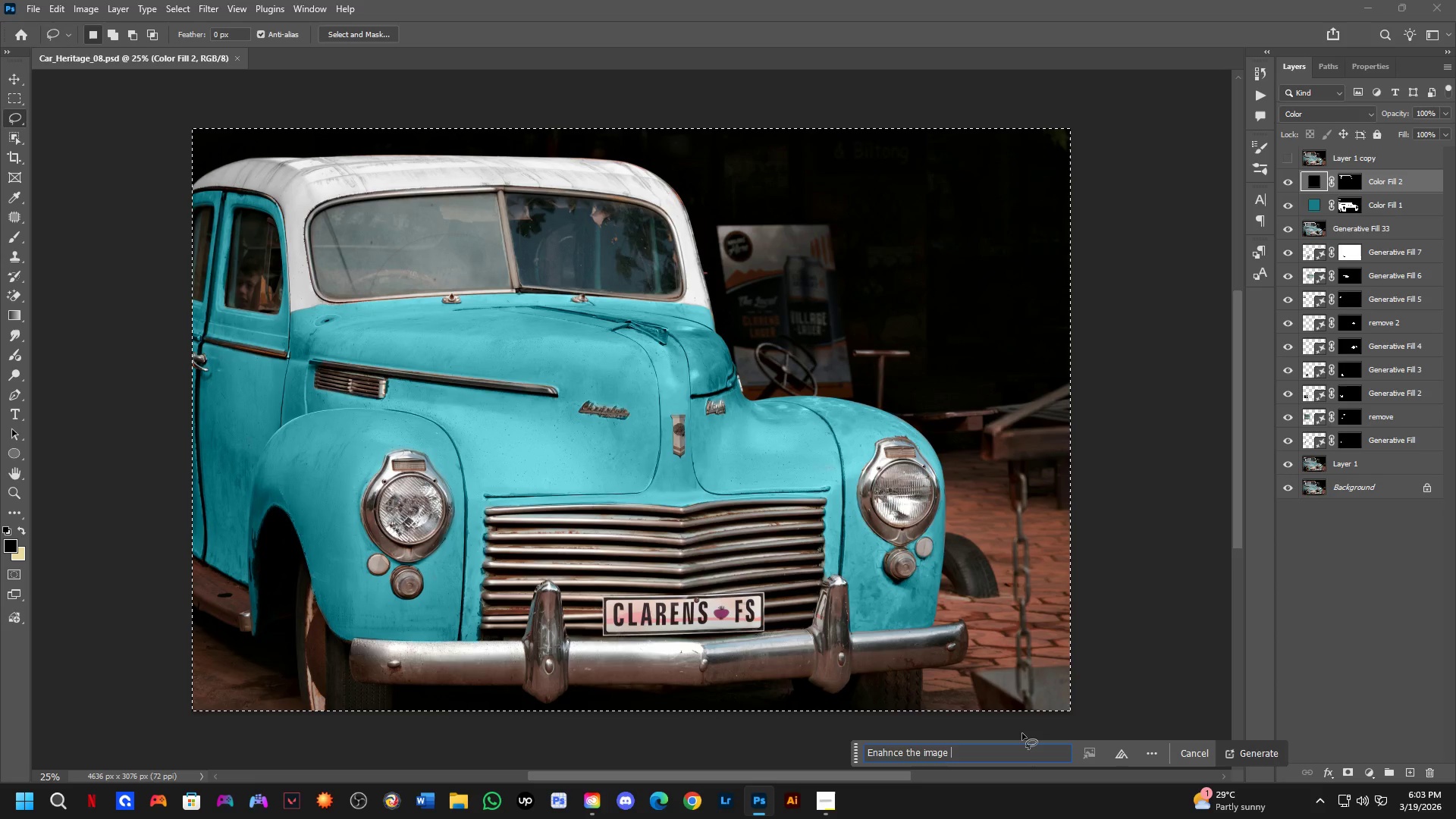 
wait(5.83)
 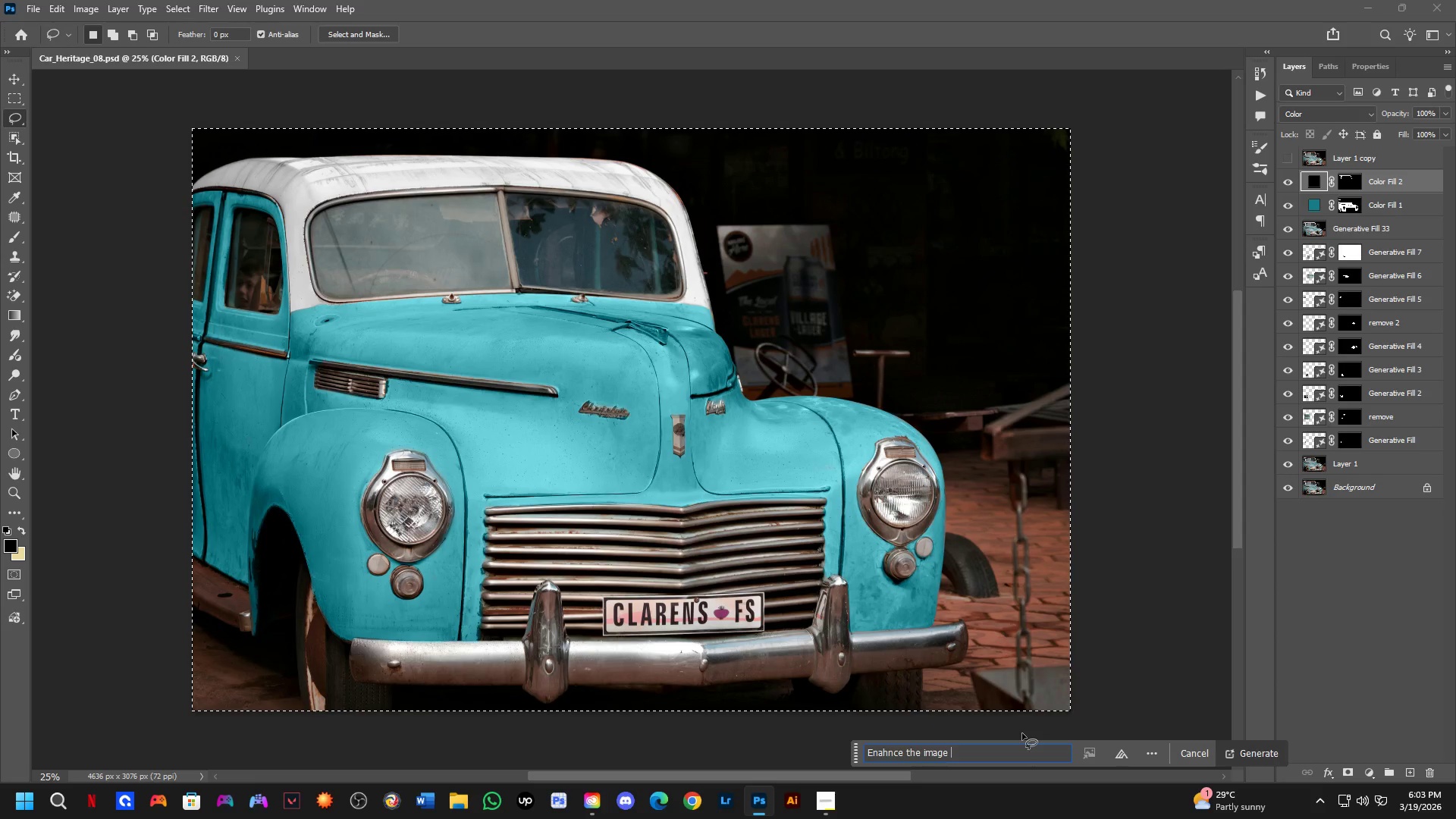 
type(remove the rusnt )
key(Backspace)
key(Backspace)
key(Backspace)
key(Backspace)
type(st, and restore)
 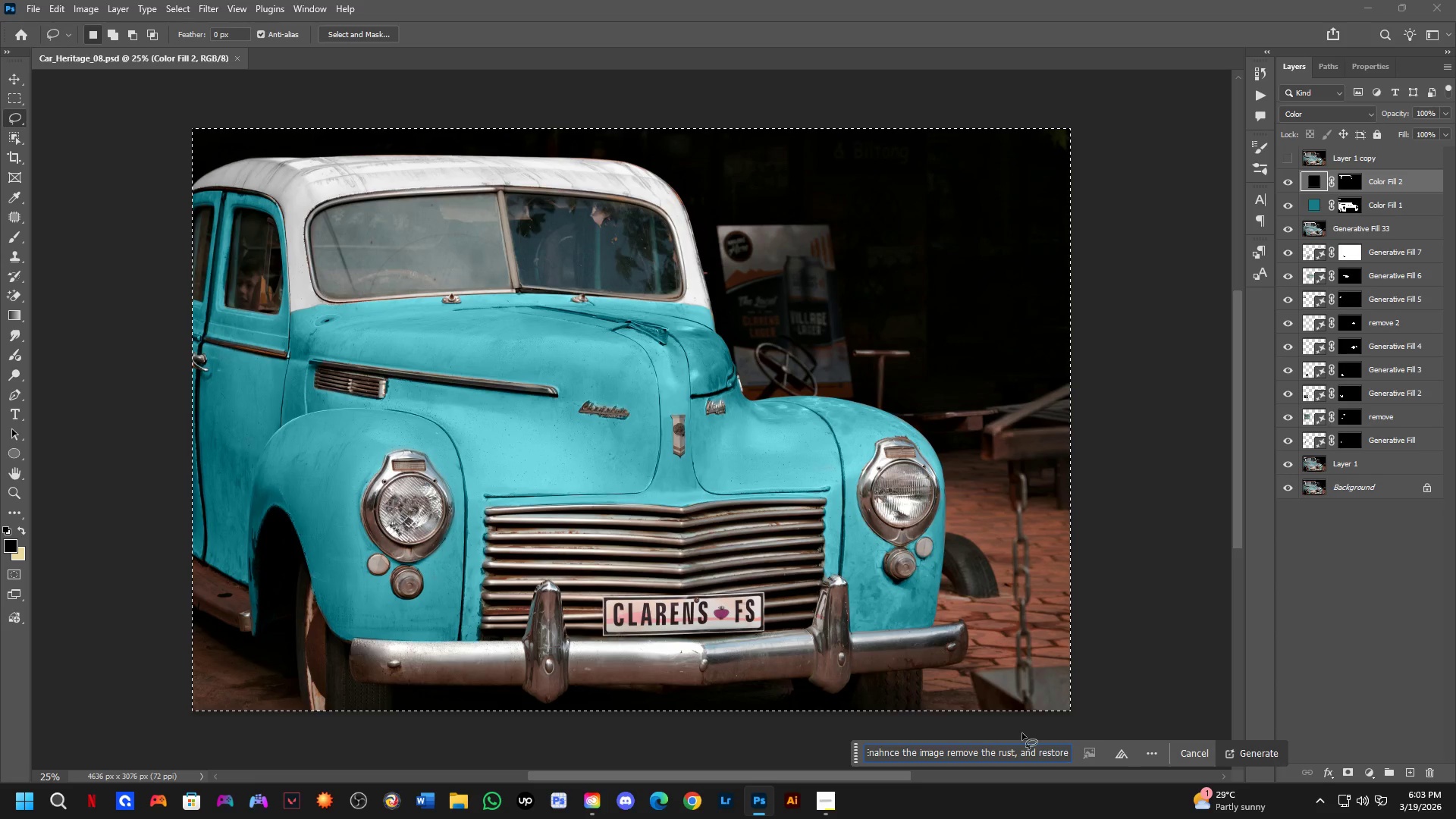 
key(Enter)
 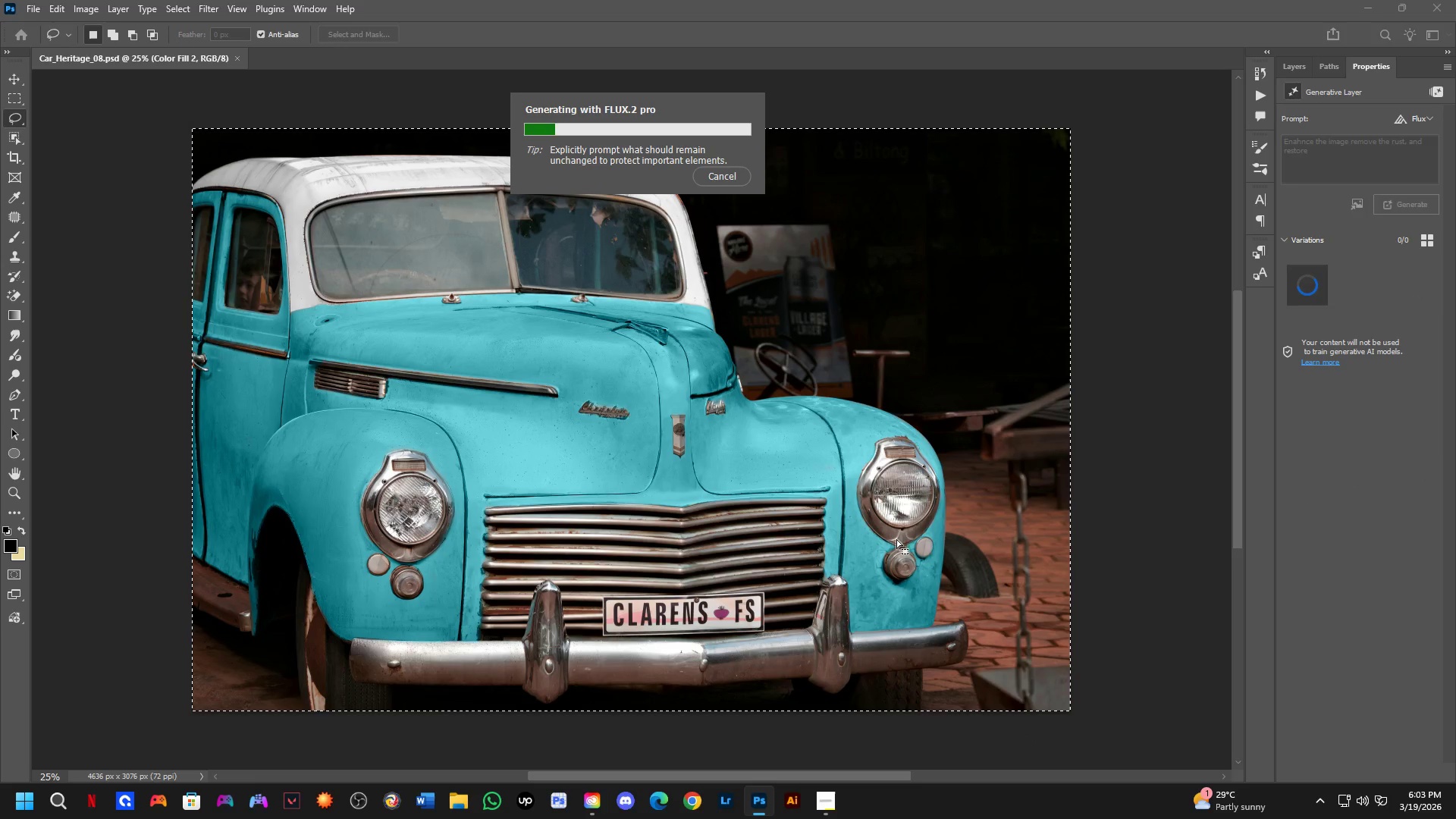 
key(Shift+ShiftLeft)
 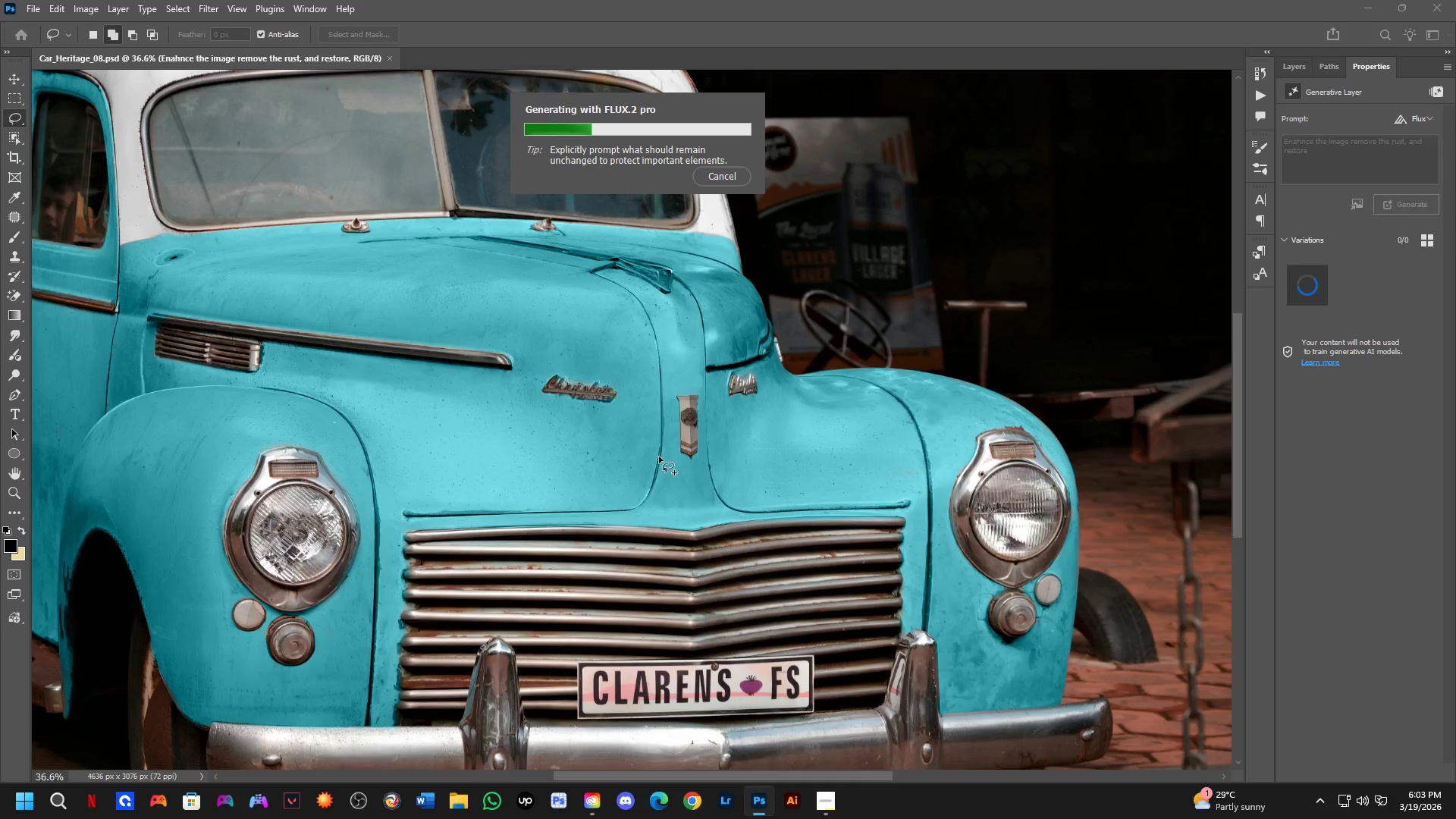 
scroll: coordinate [659, 457], scroll_direction: up, amount: 4.0
 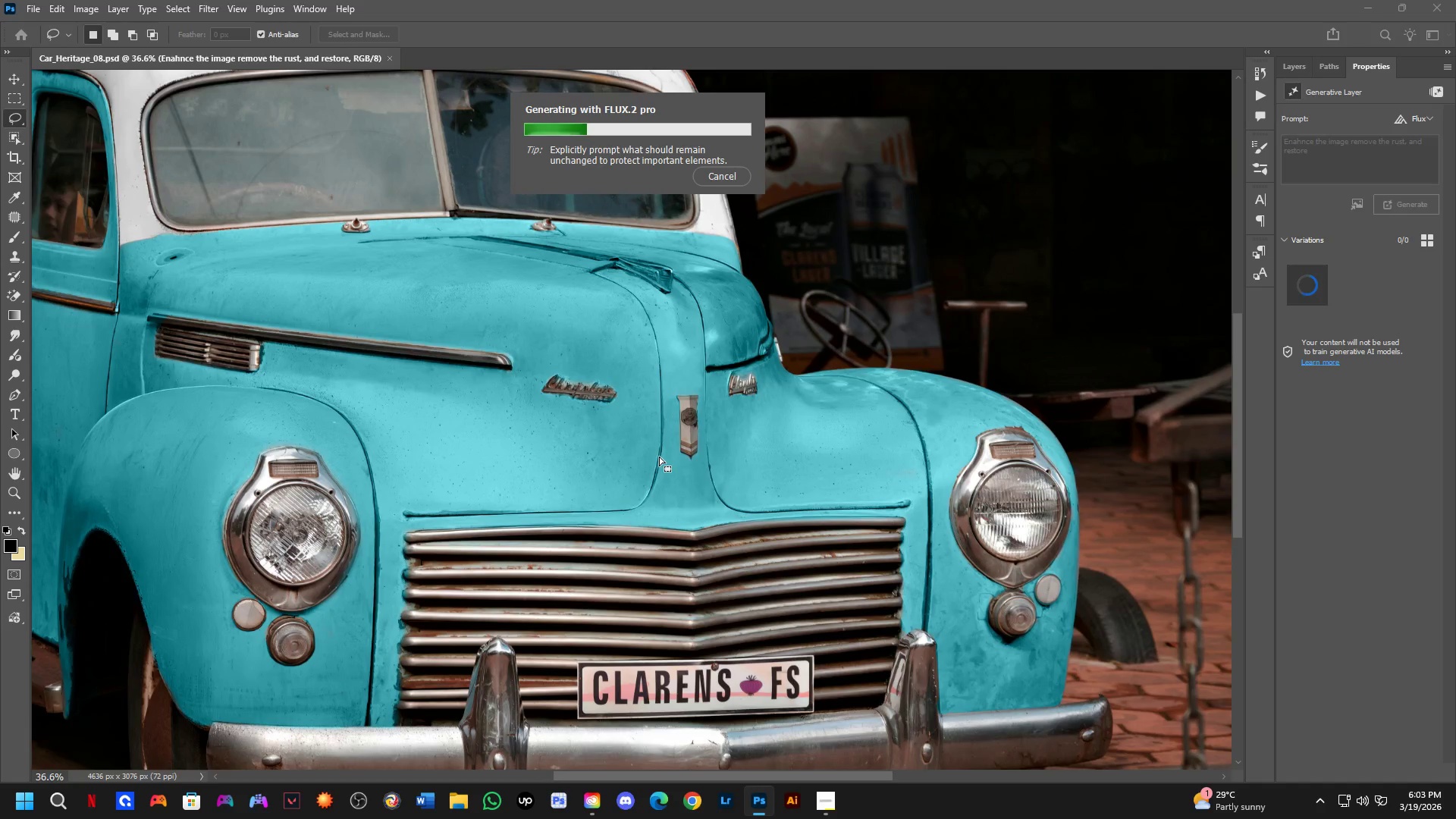 
scroll: coordinate [659, 457], scroll_direction: down, amount: 2.0
 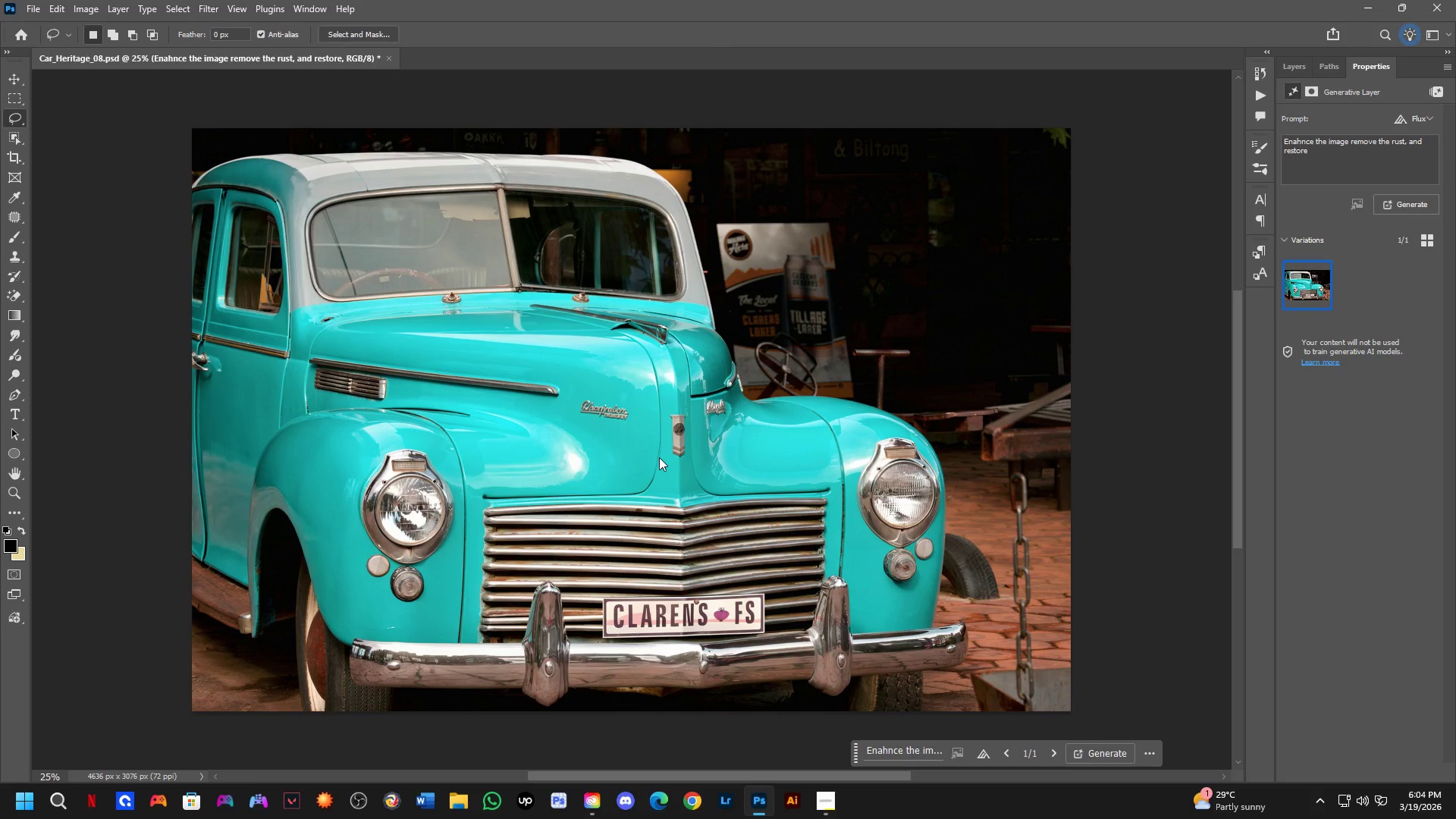 
wait(70.96)
 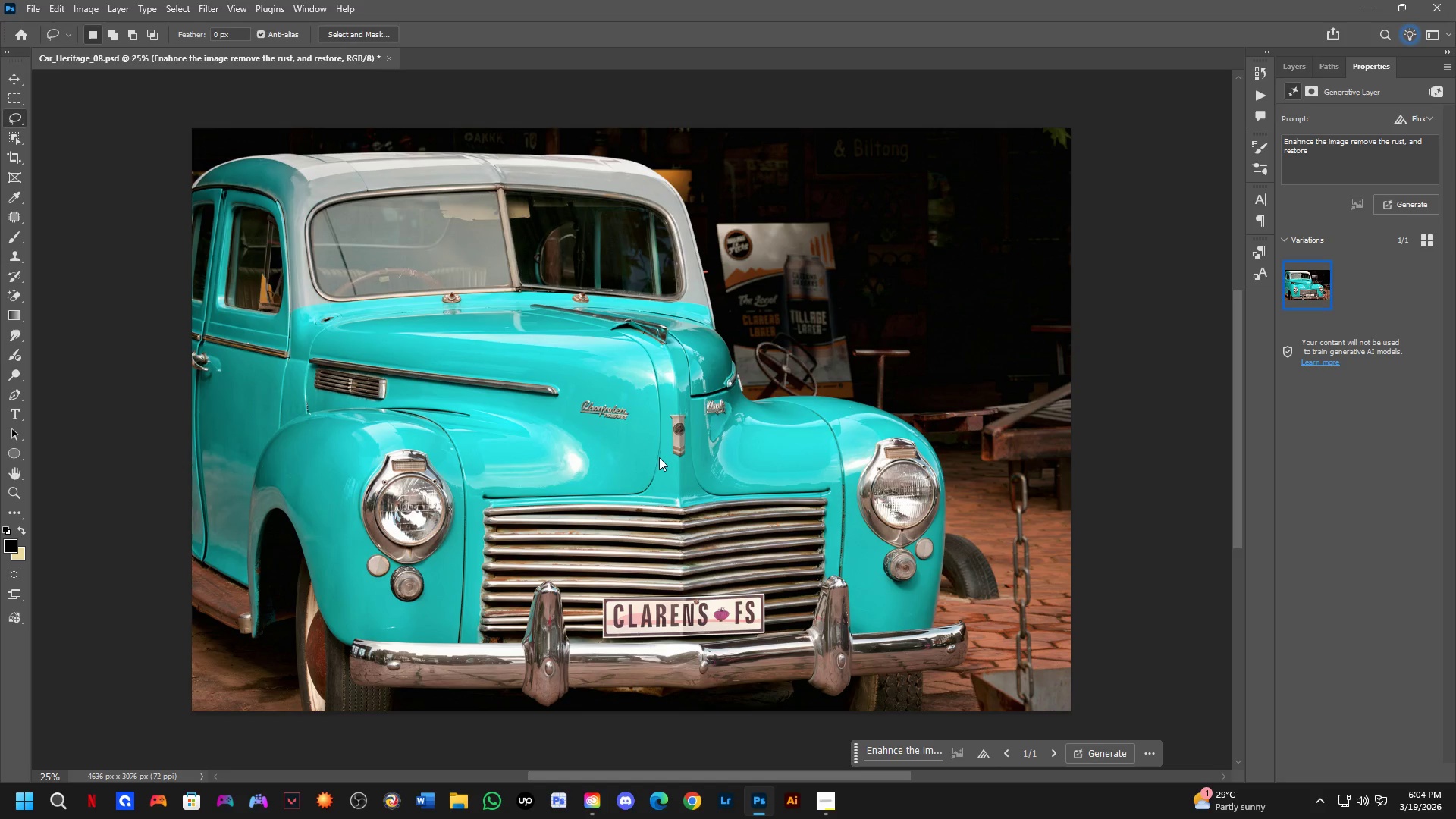 
key(Control+Z)
 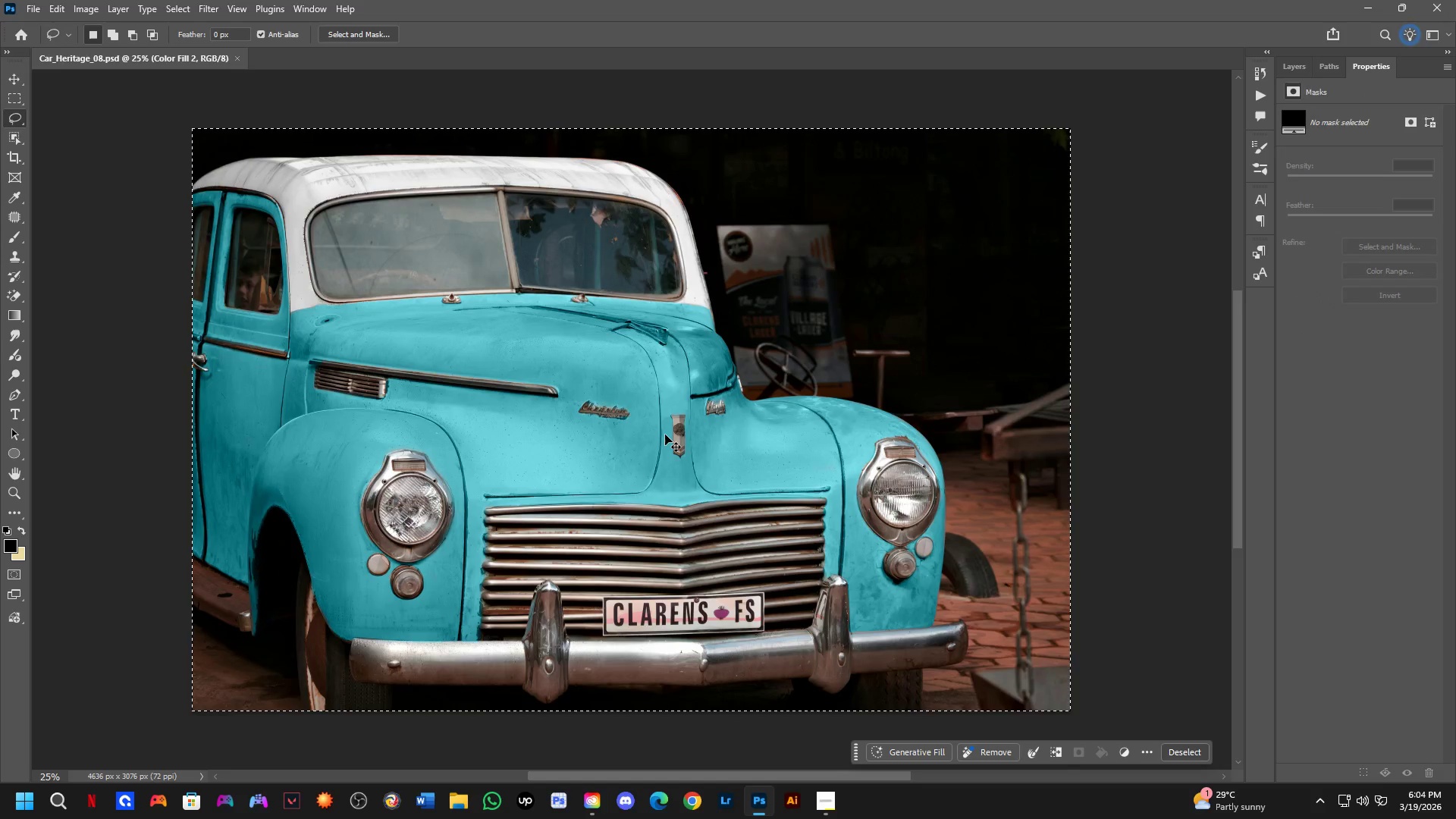 
key(Control+Shift+ShiftLeft)
 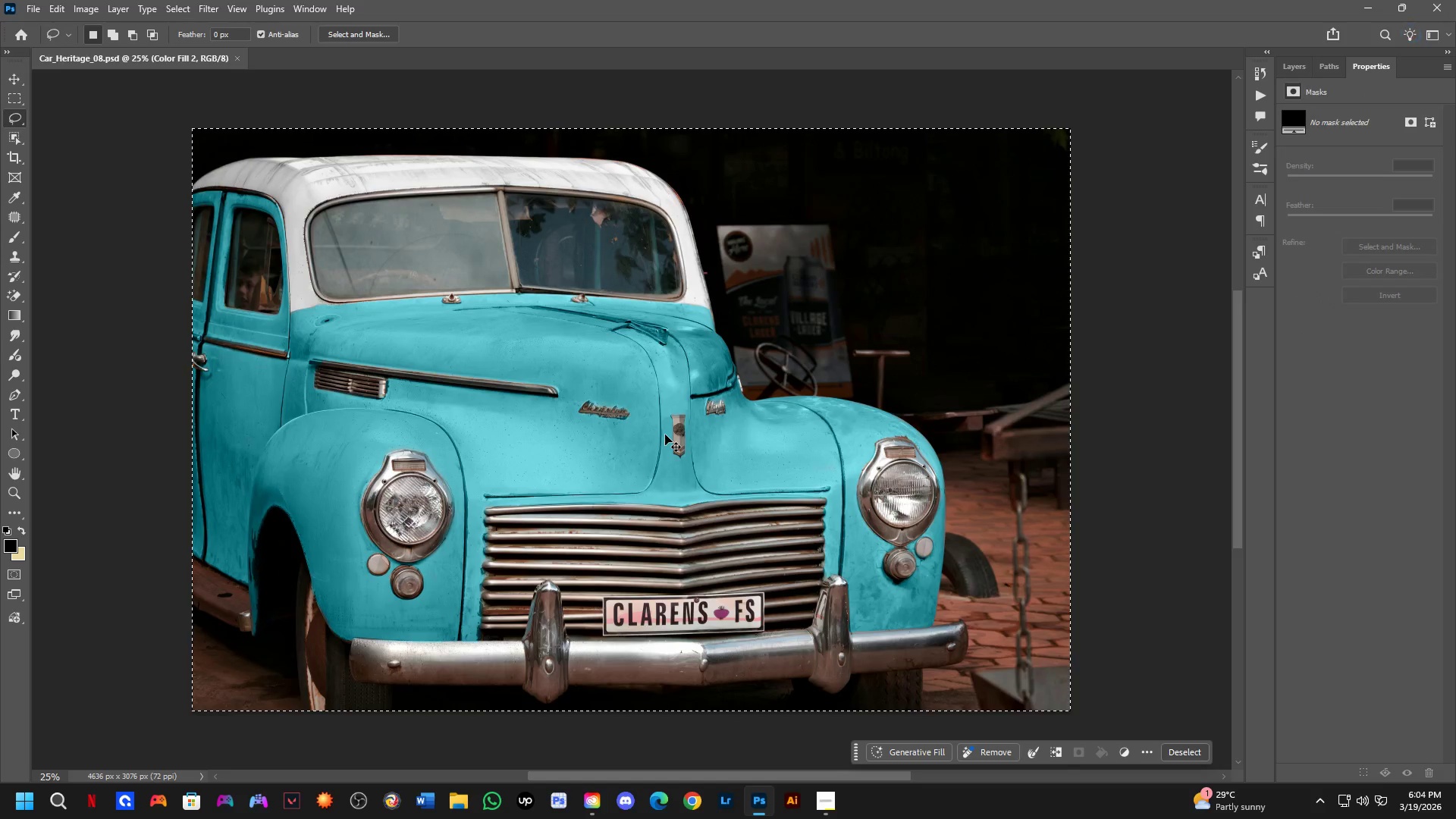 
key(Control+Shift+Z)
 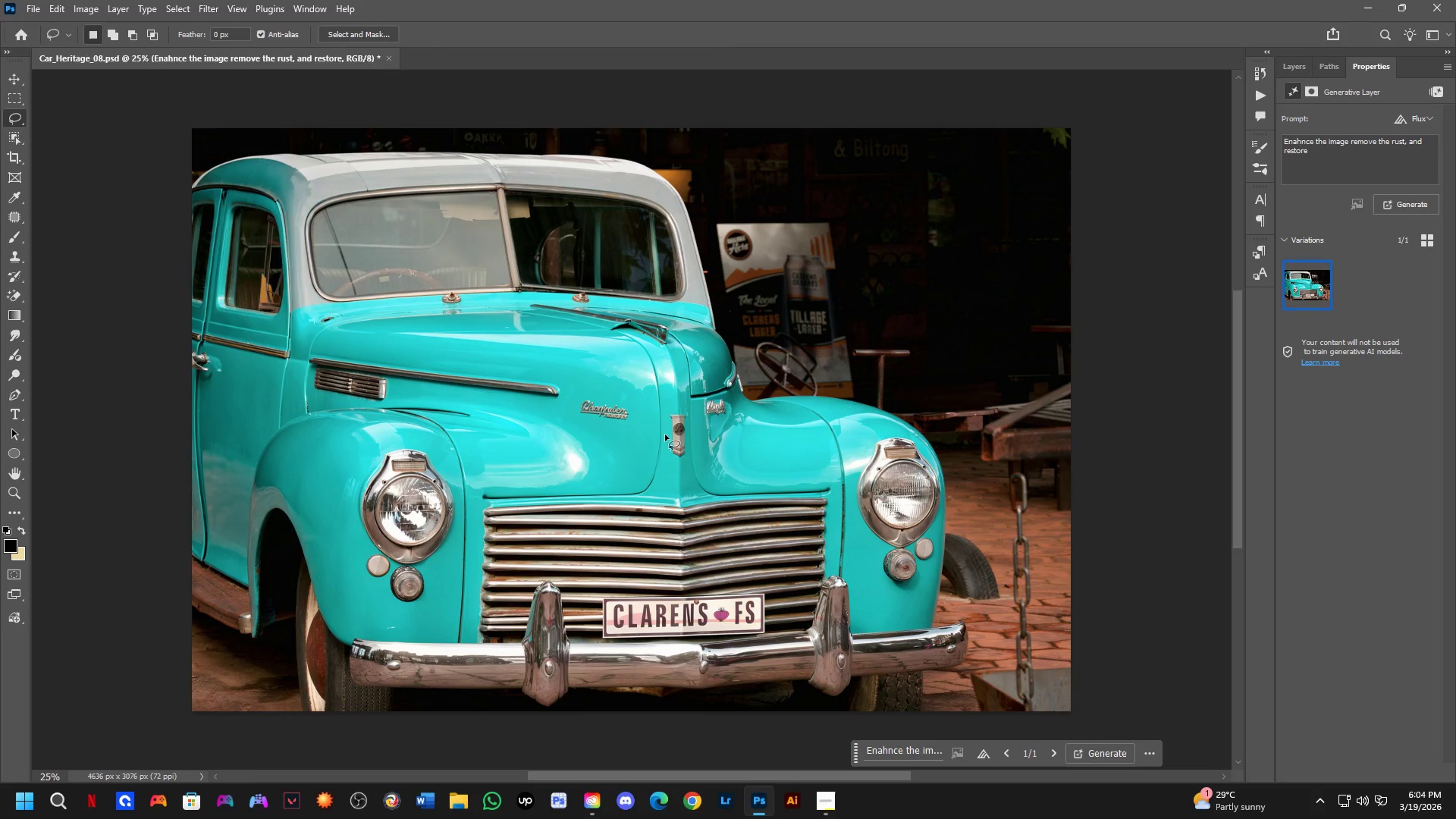 
key(Control+Z)
 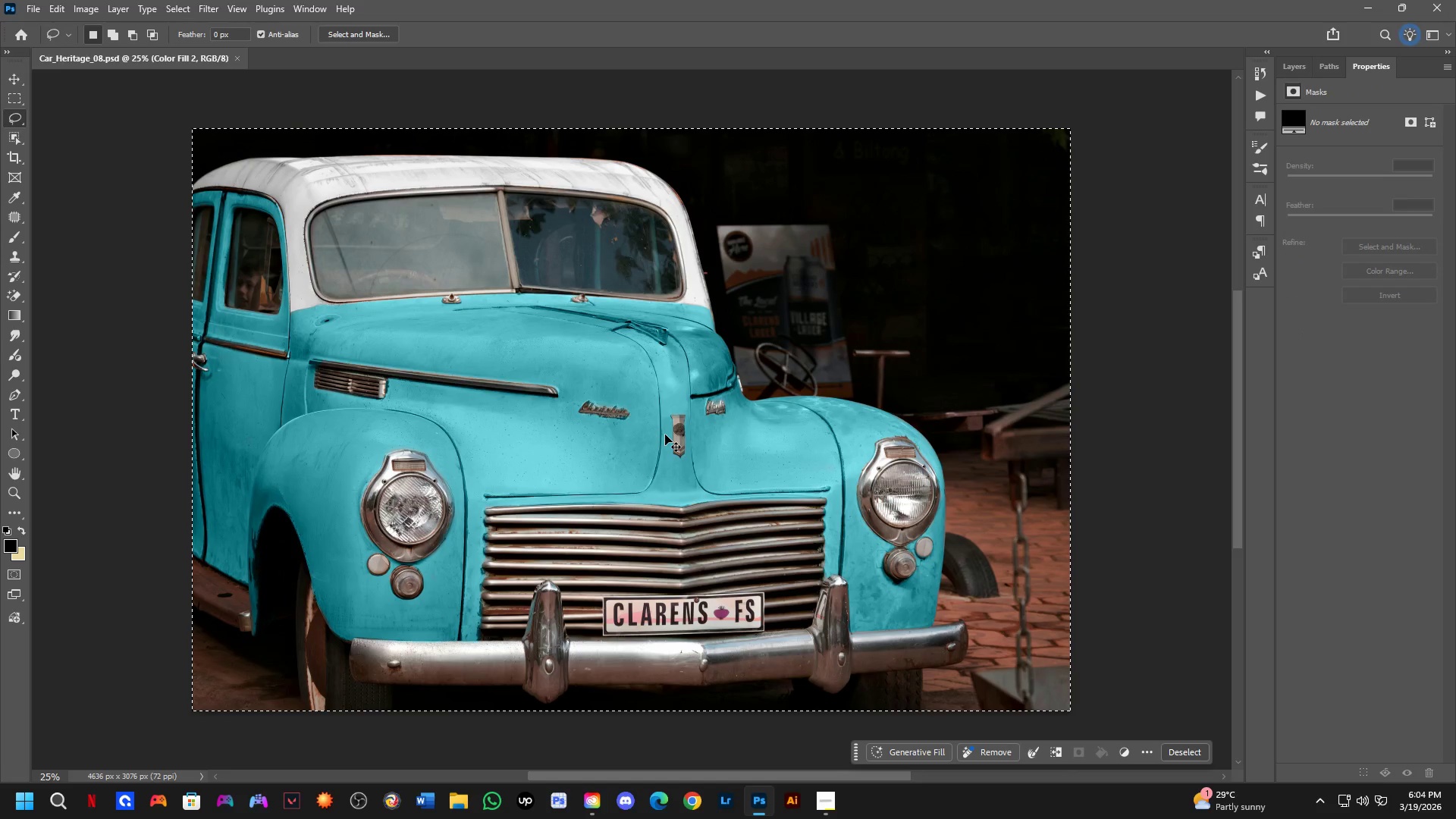 
key(Control+Shift+ShiftLeft)
 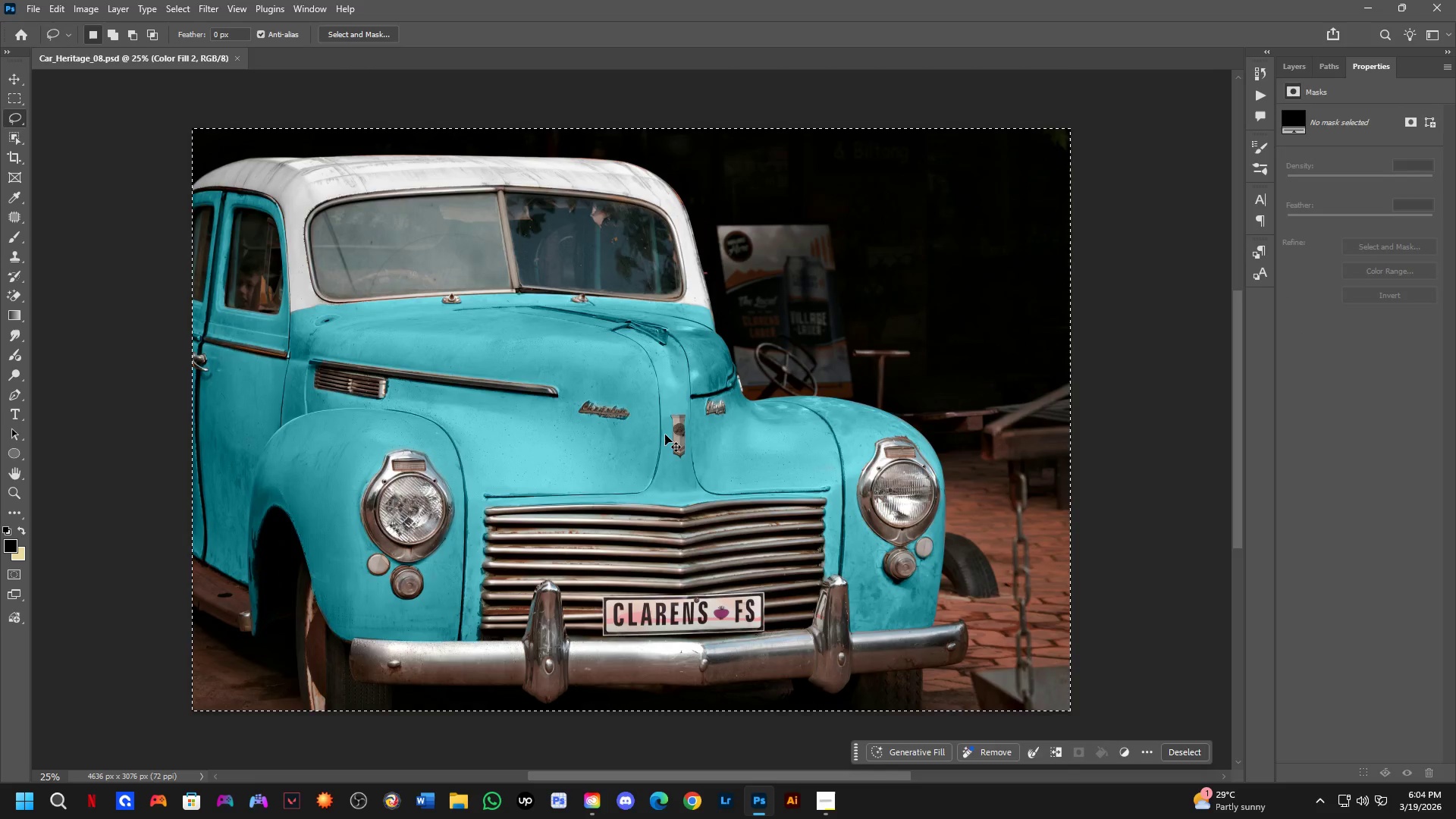 
key(Control+Shift+Z)
 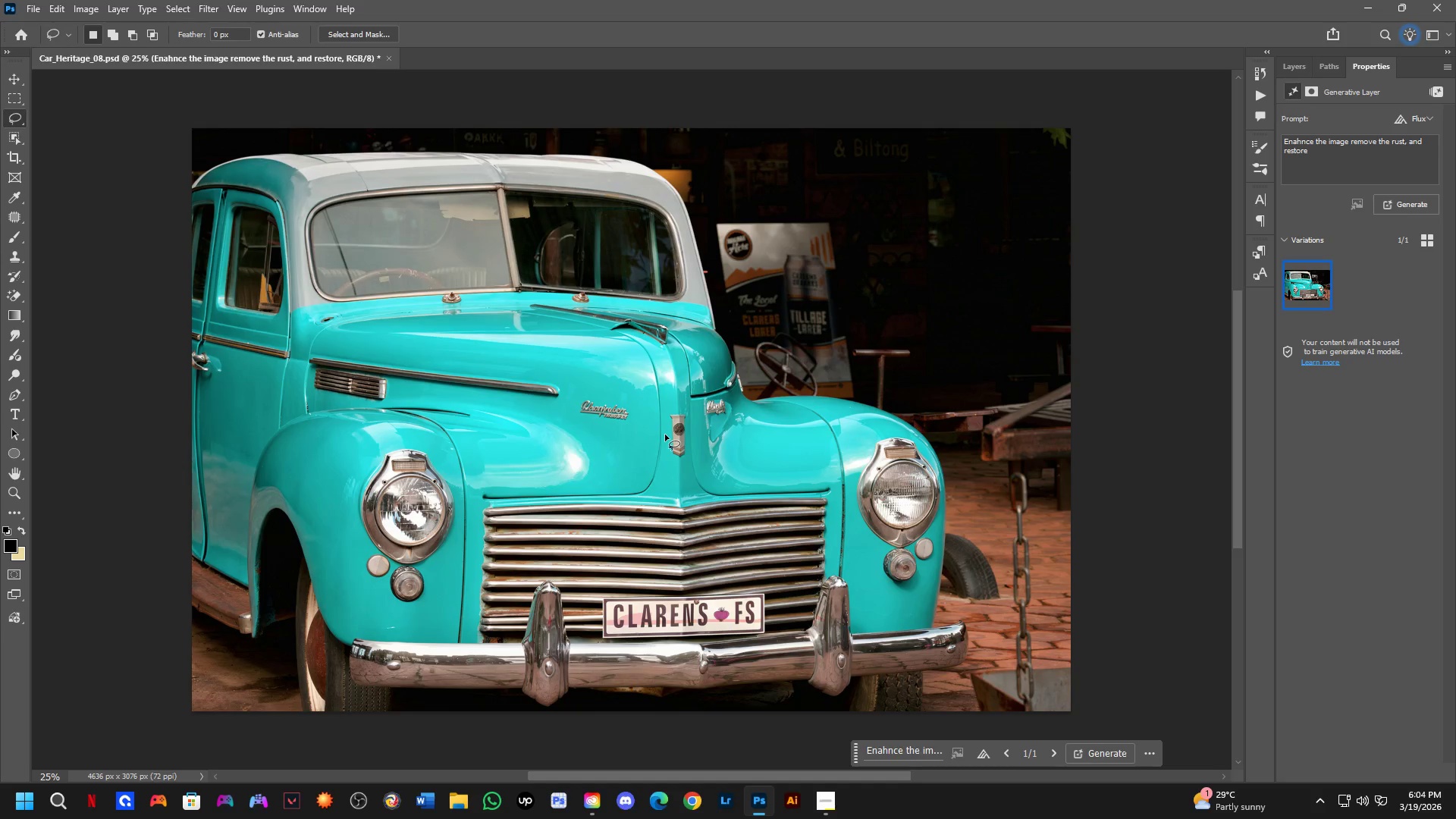 
key(Control+Z)
 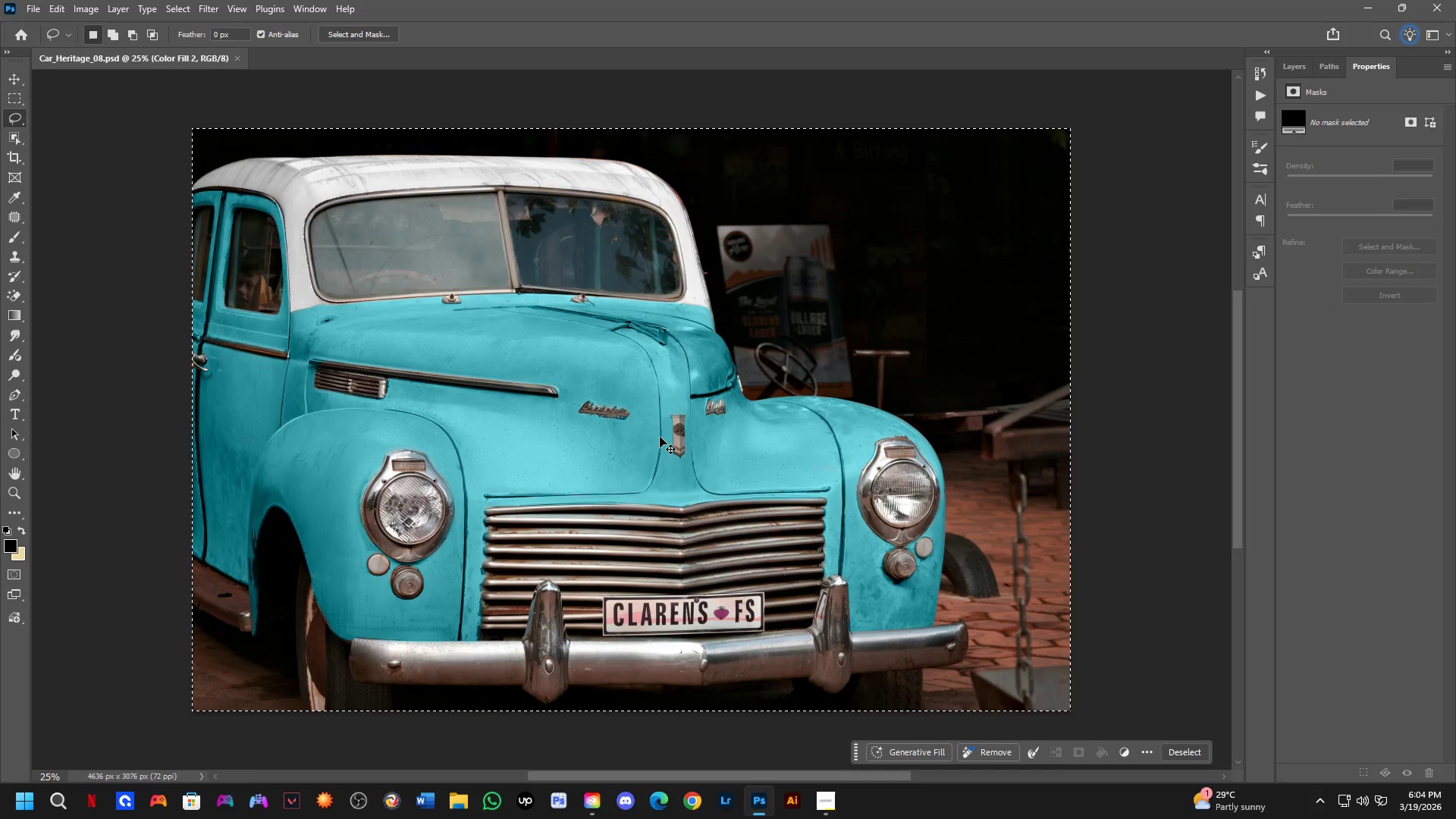 
key(Control+Shift+ShiftLeft)
 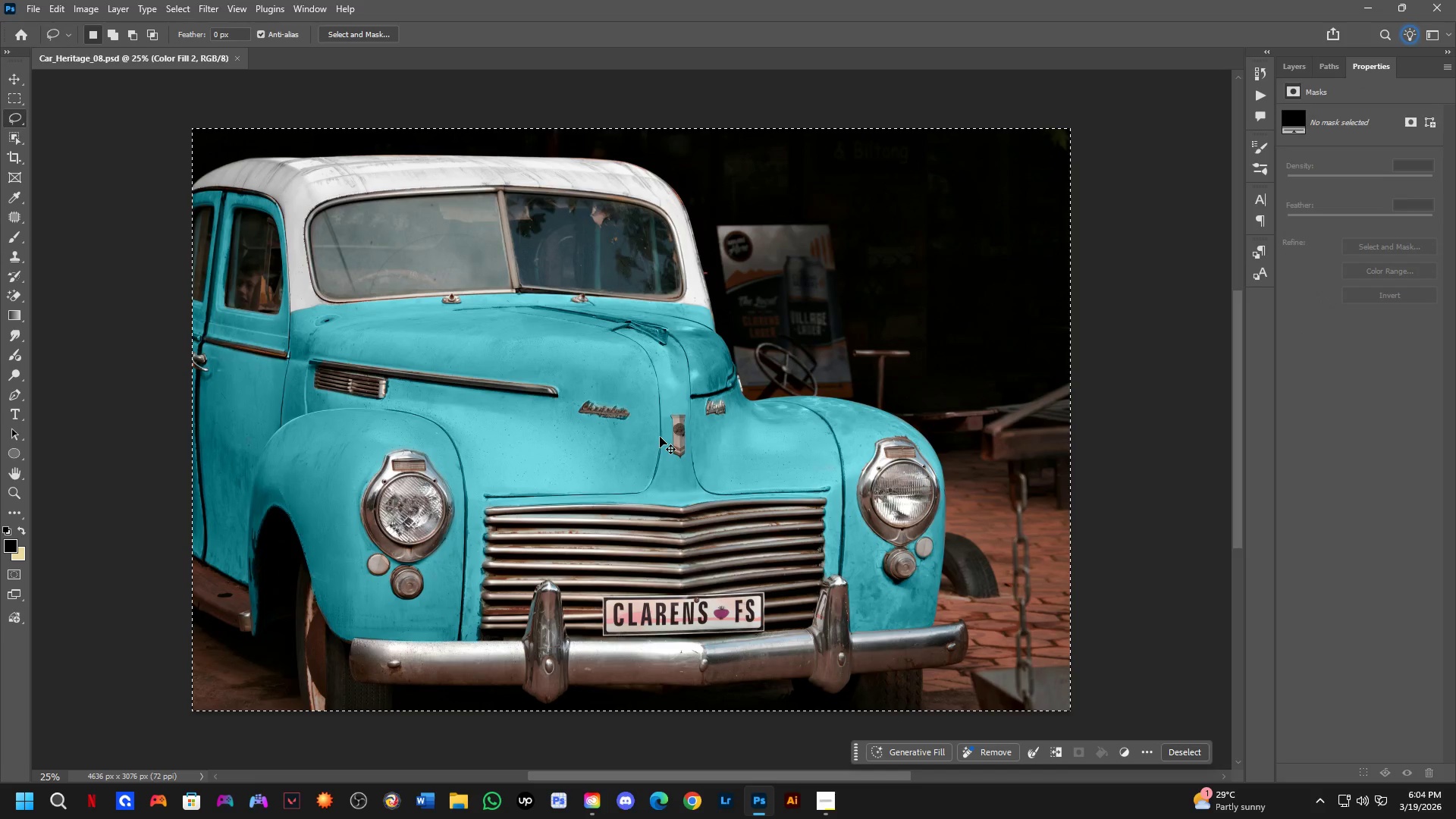 
key(Control+Shift+Z)
 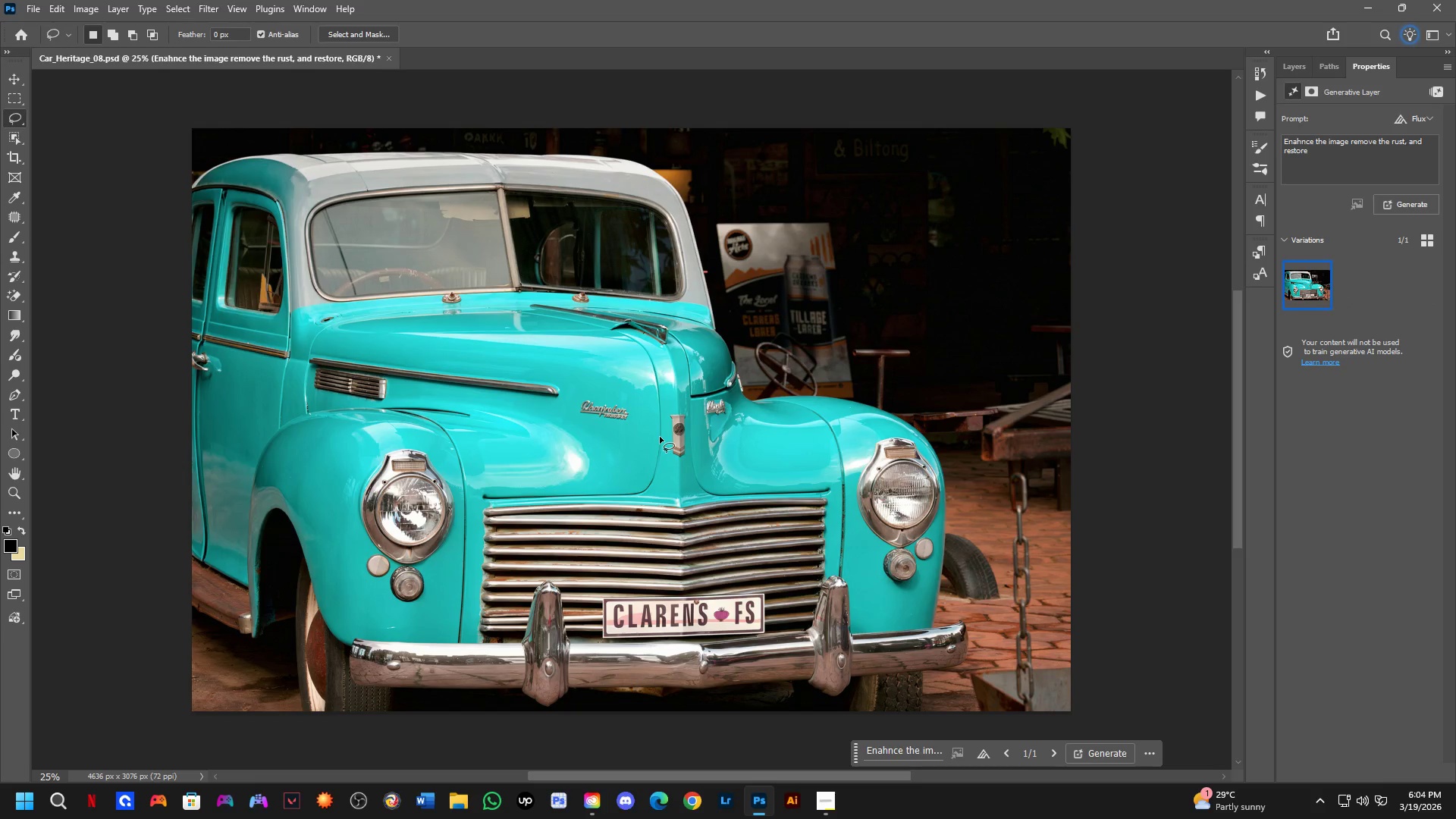 
key(Control+Z)
 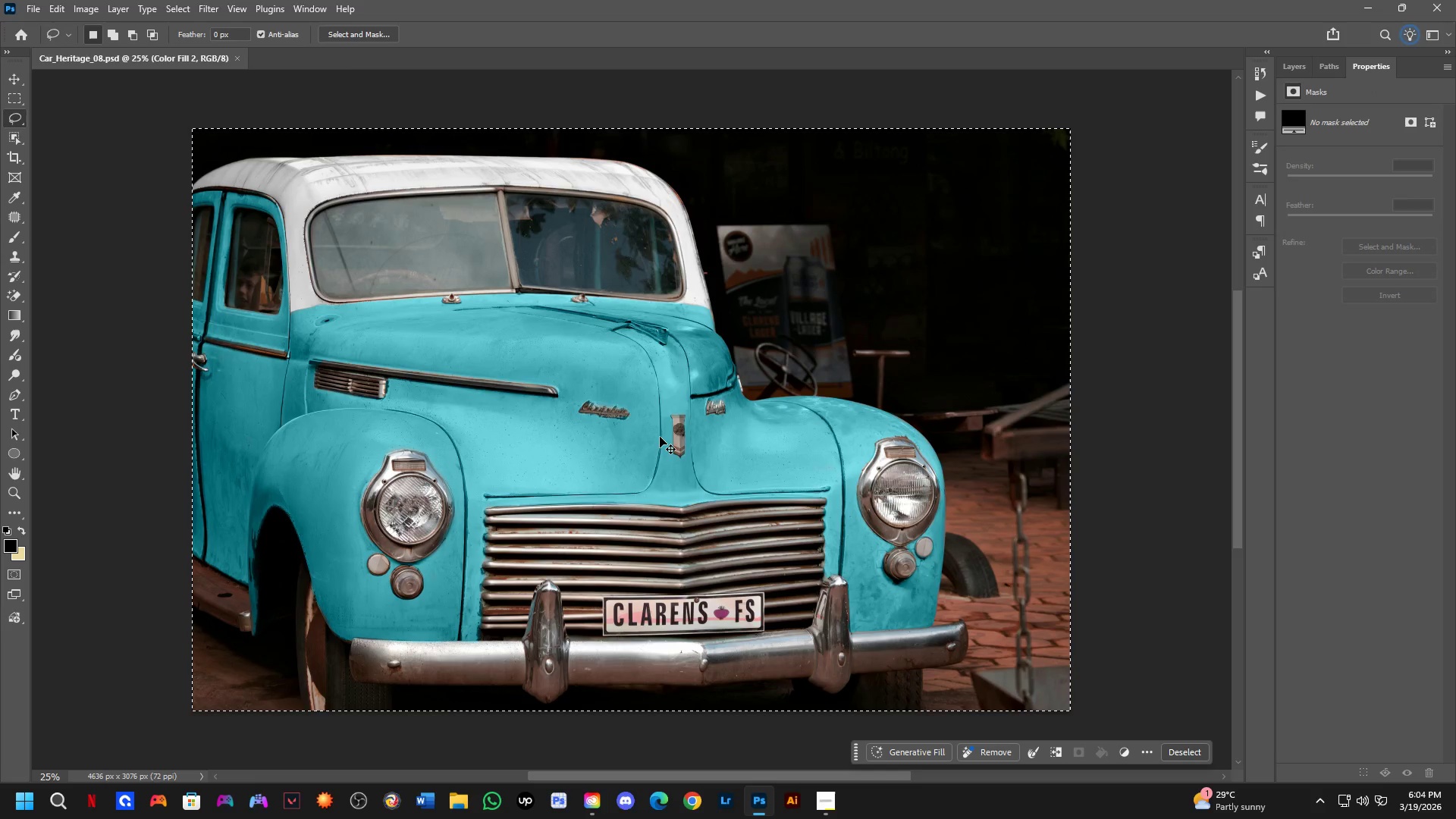 
hold_key(key=ShiftLeft, duration=0.62)
 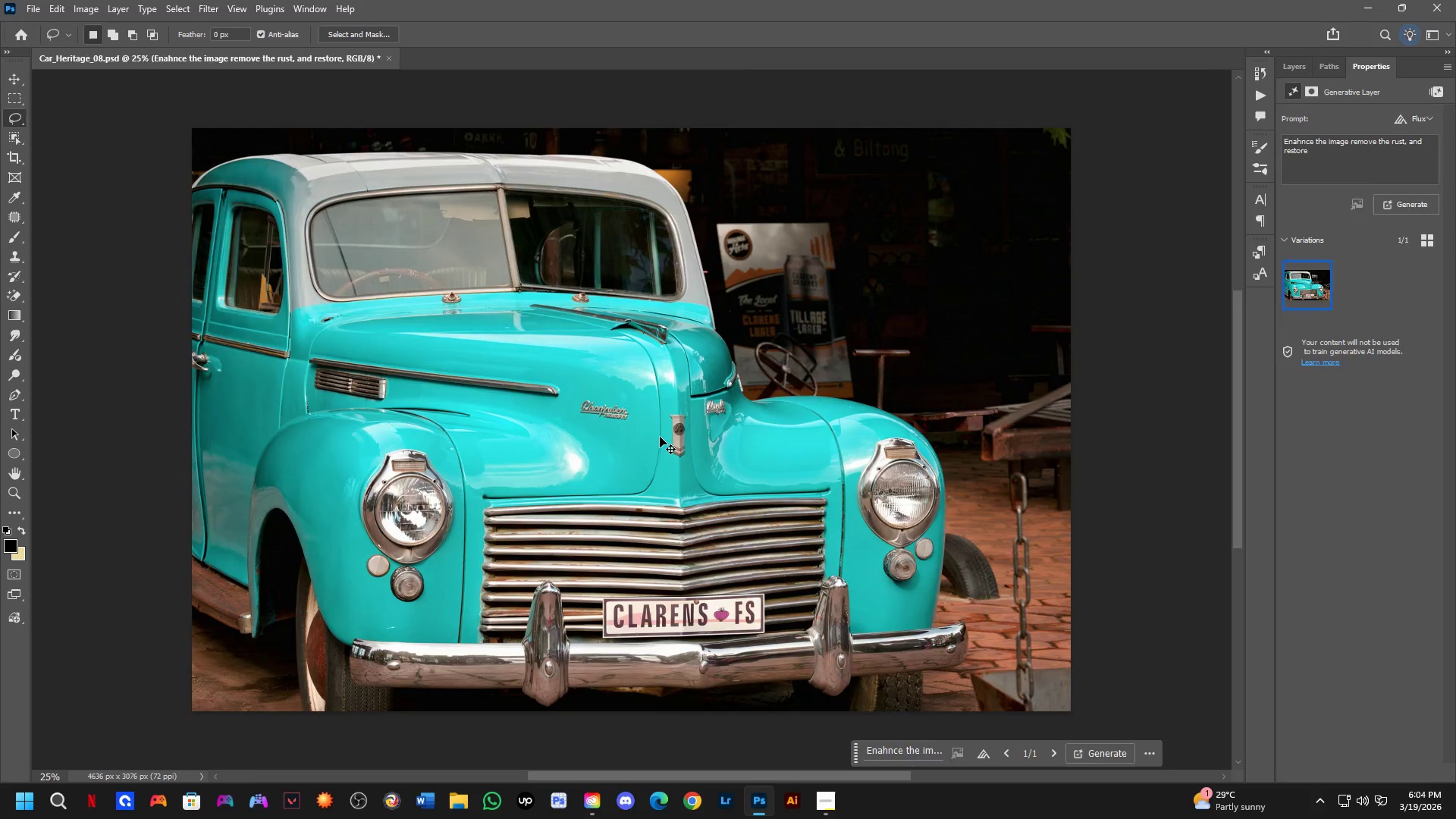 
hold_key(key=Z, duration=0.31)
 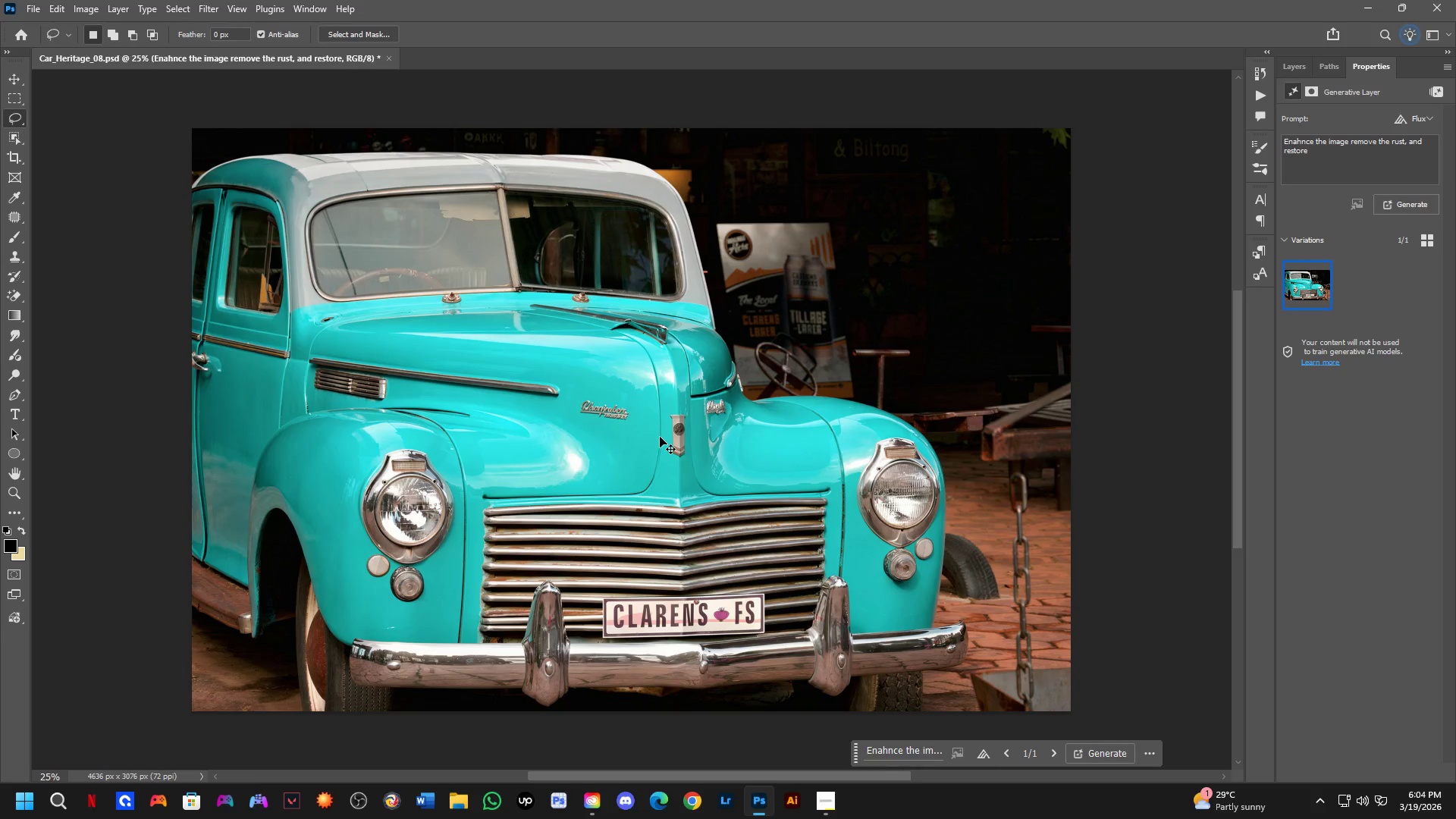 
key(Control+Z)
 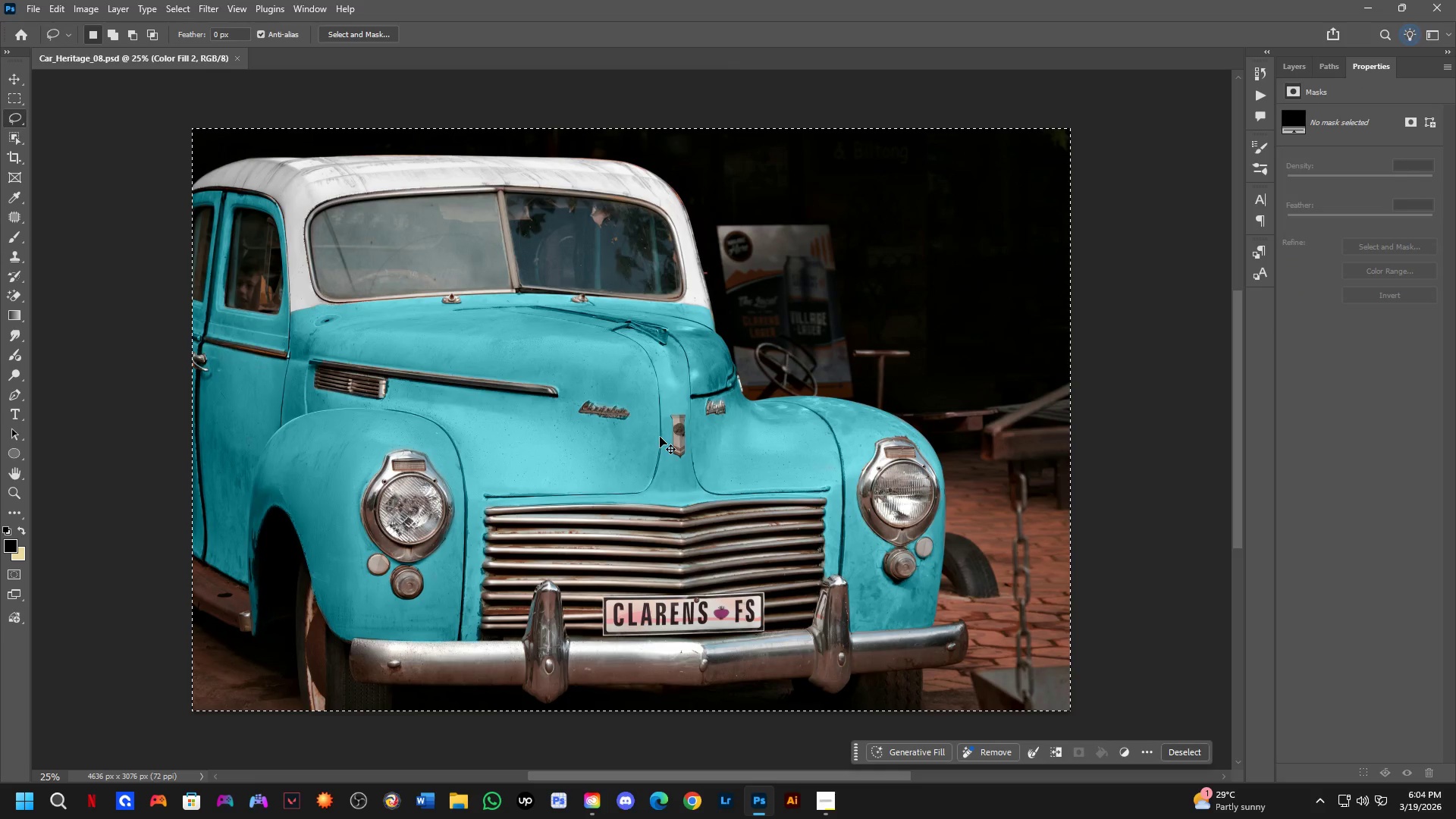 
key(Control+Shift+ShiftLeft)
 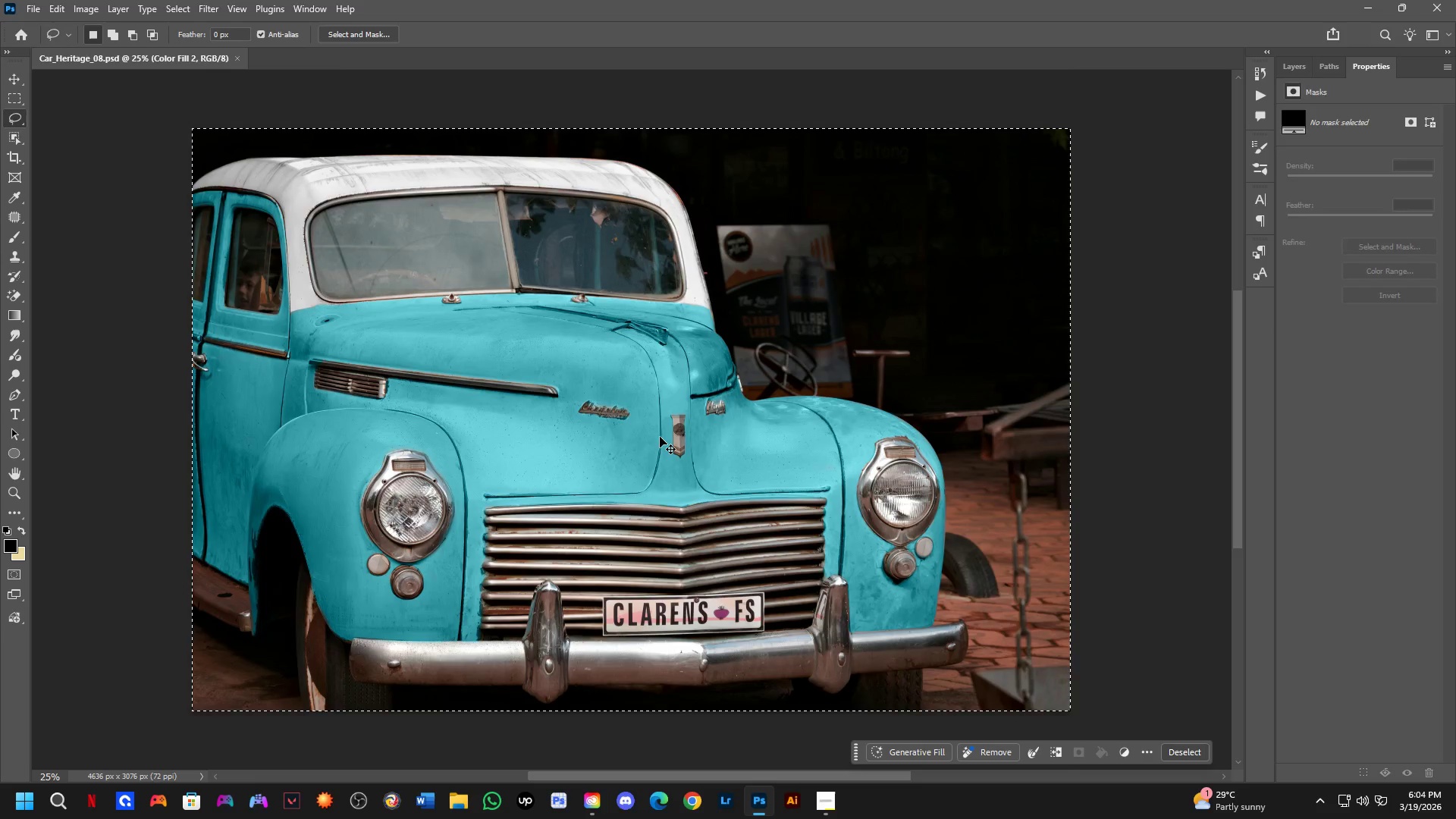 
key(Control+Shift+Z)
 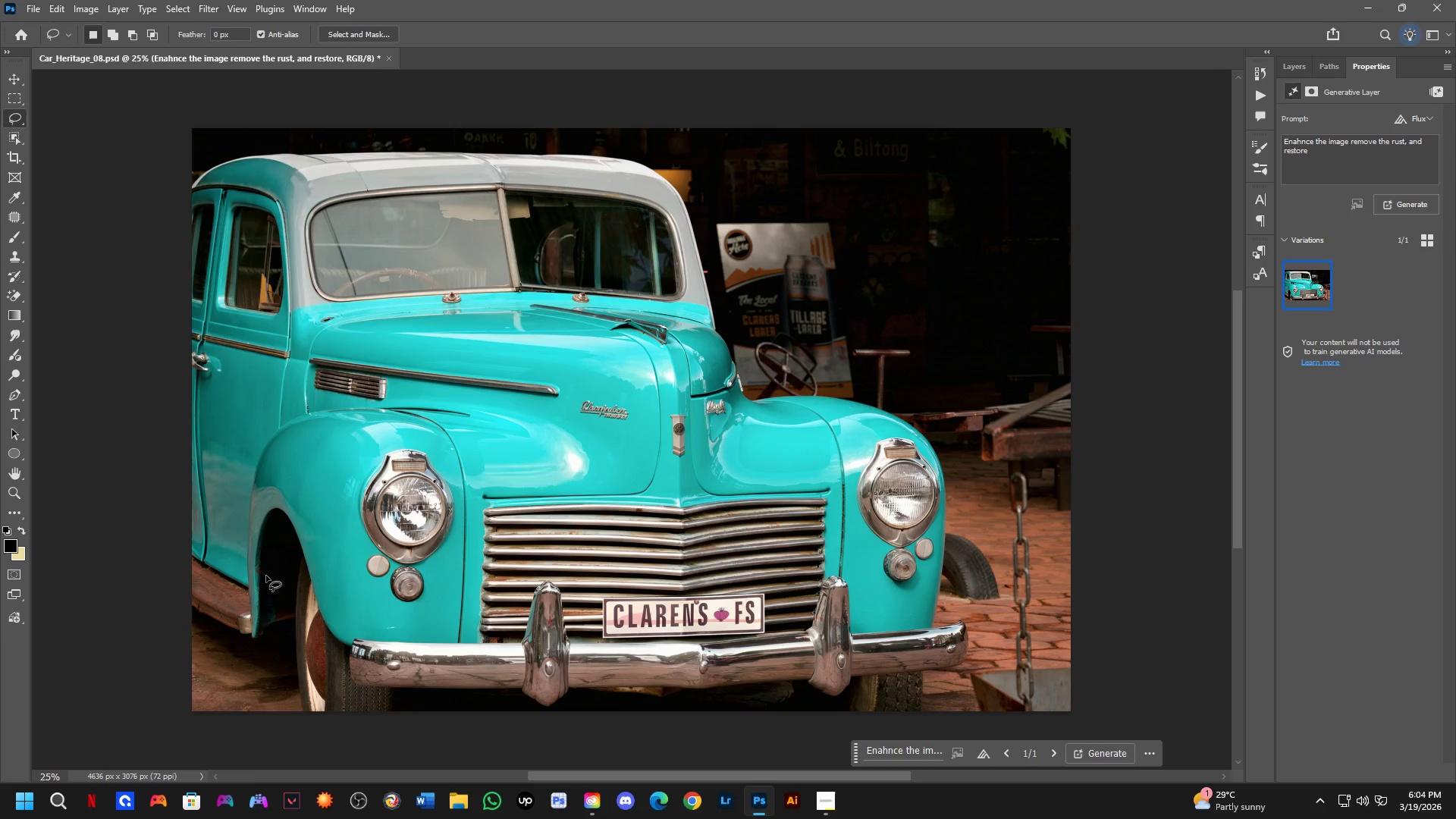 
hold_key(key=Space, duration=0.64)
 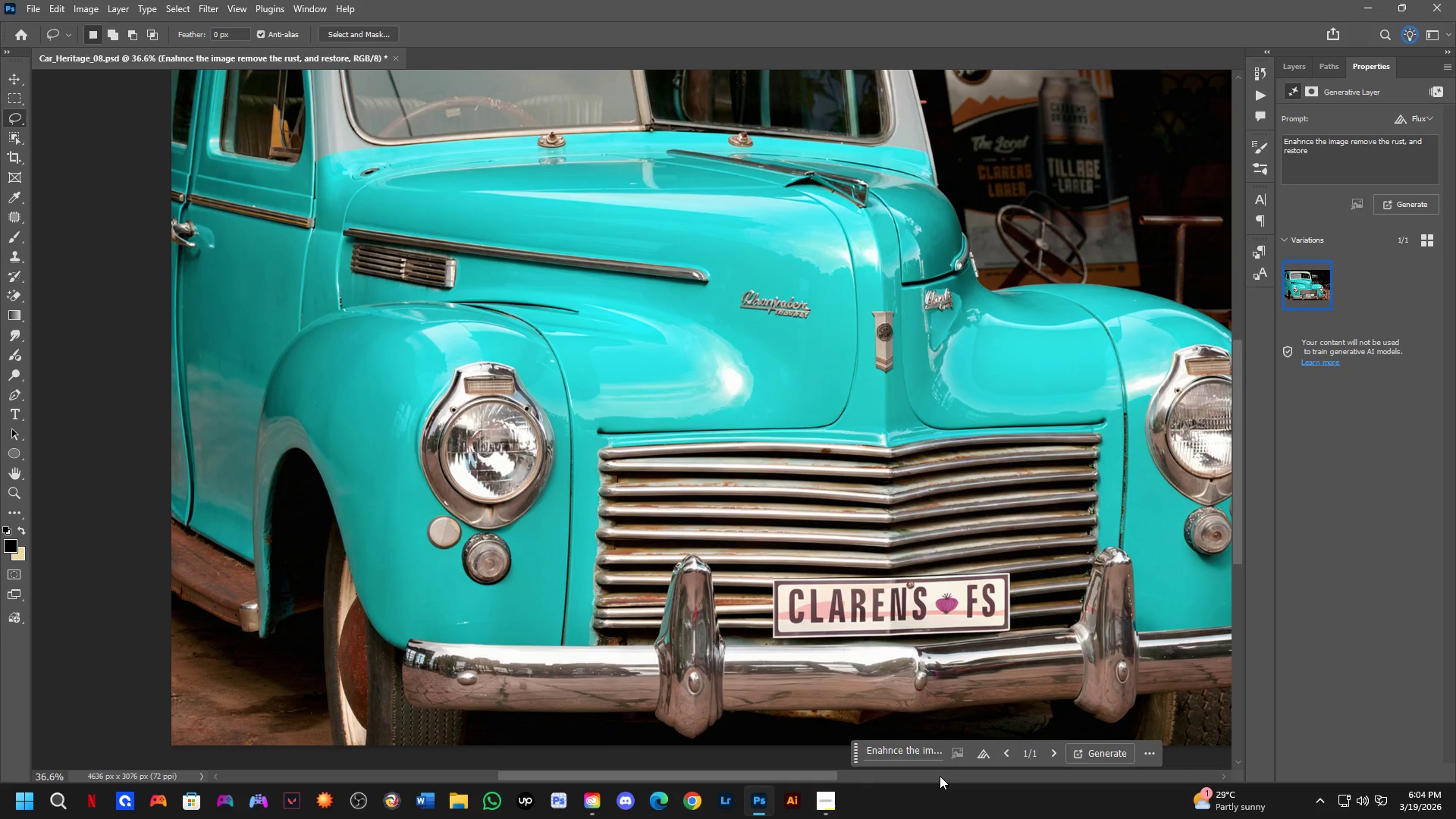 
left_click_drag(start_coordinate=[292, 620], to_coordinate=[312, 613])
 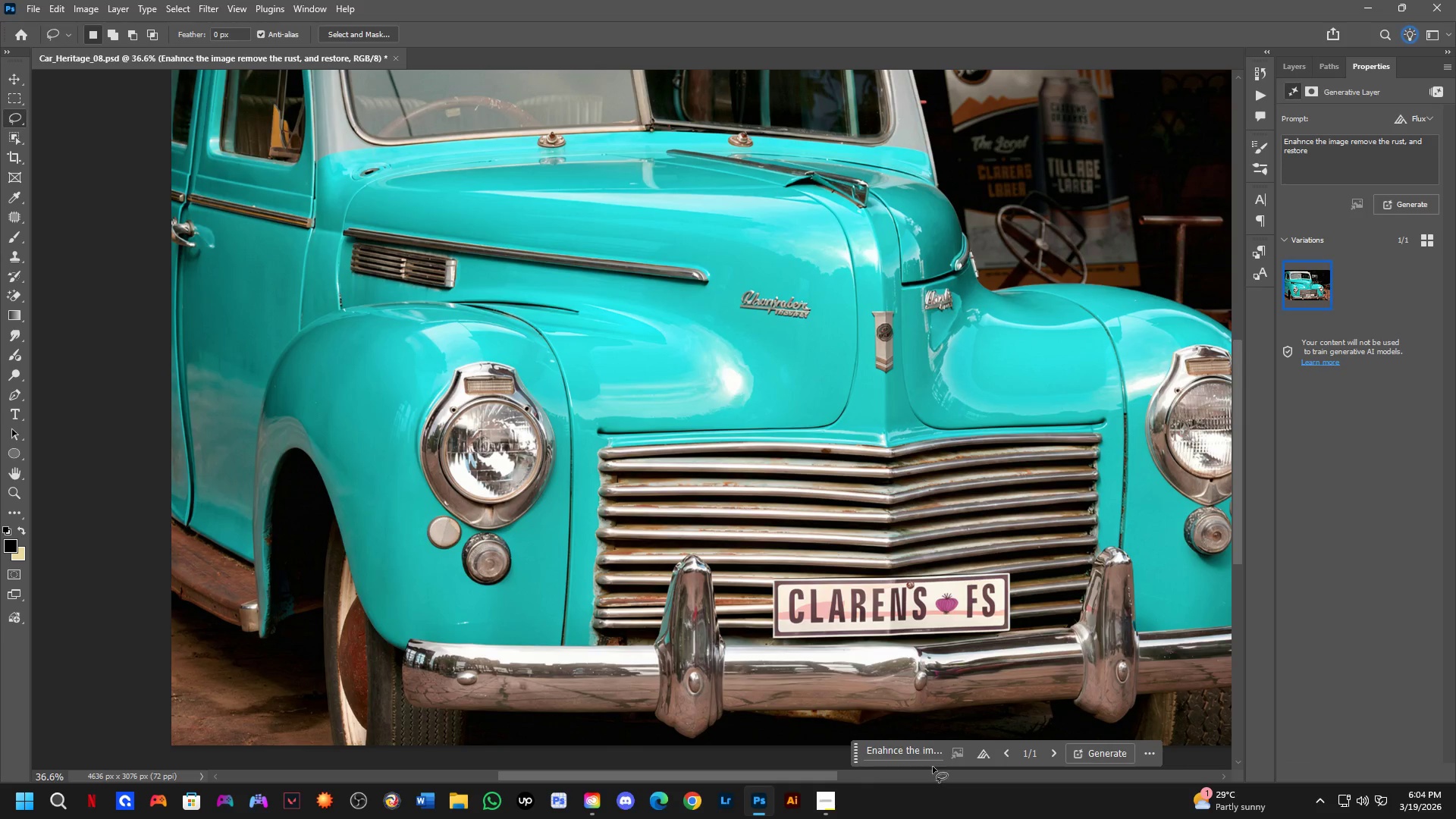 
scroll: coordinate [279, 623], scroll_direction: up, amount: 4.0
 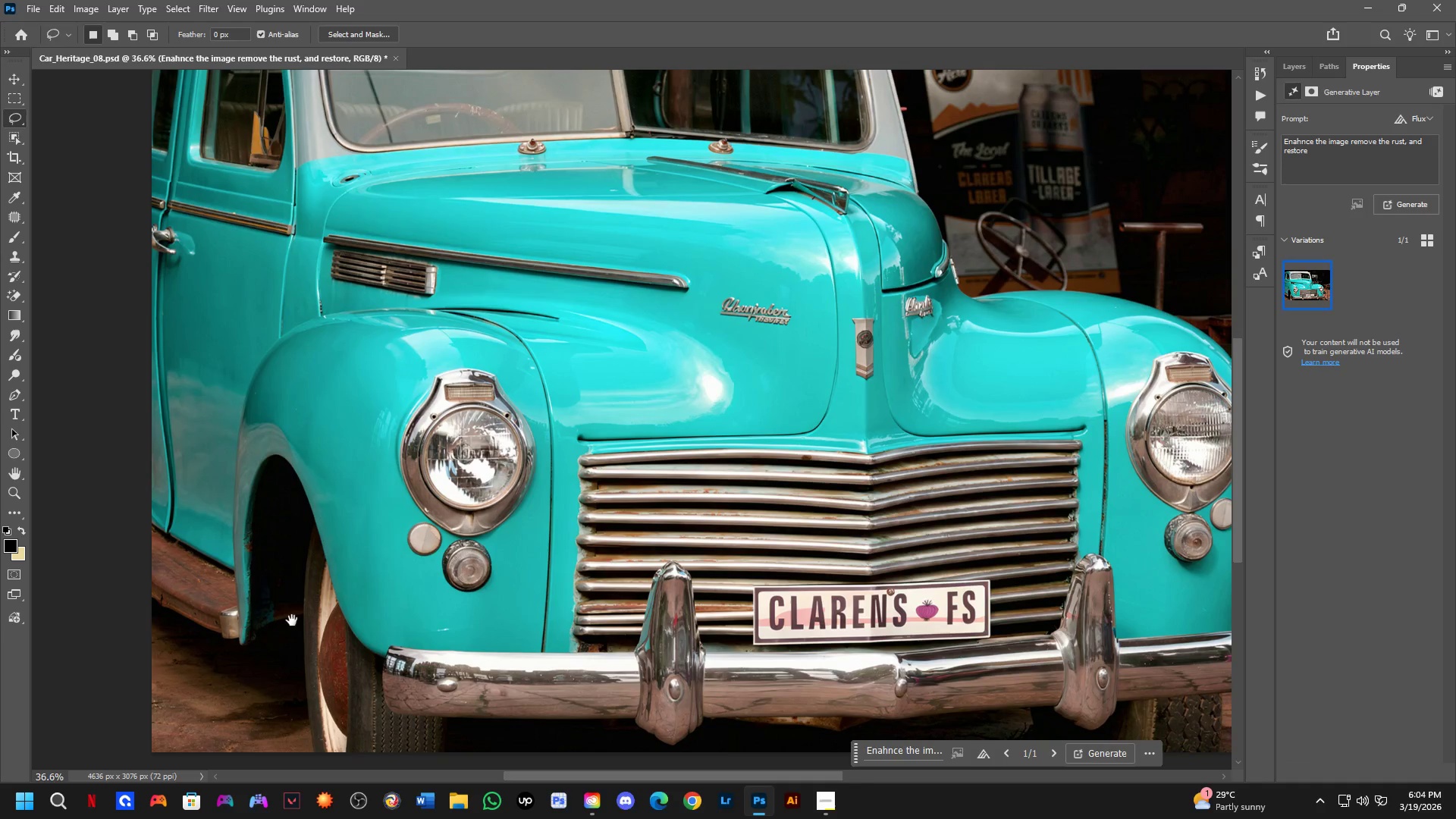 
left_click([926, 747])
 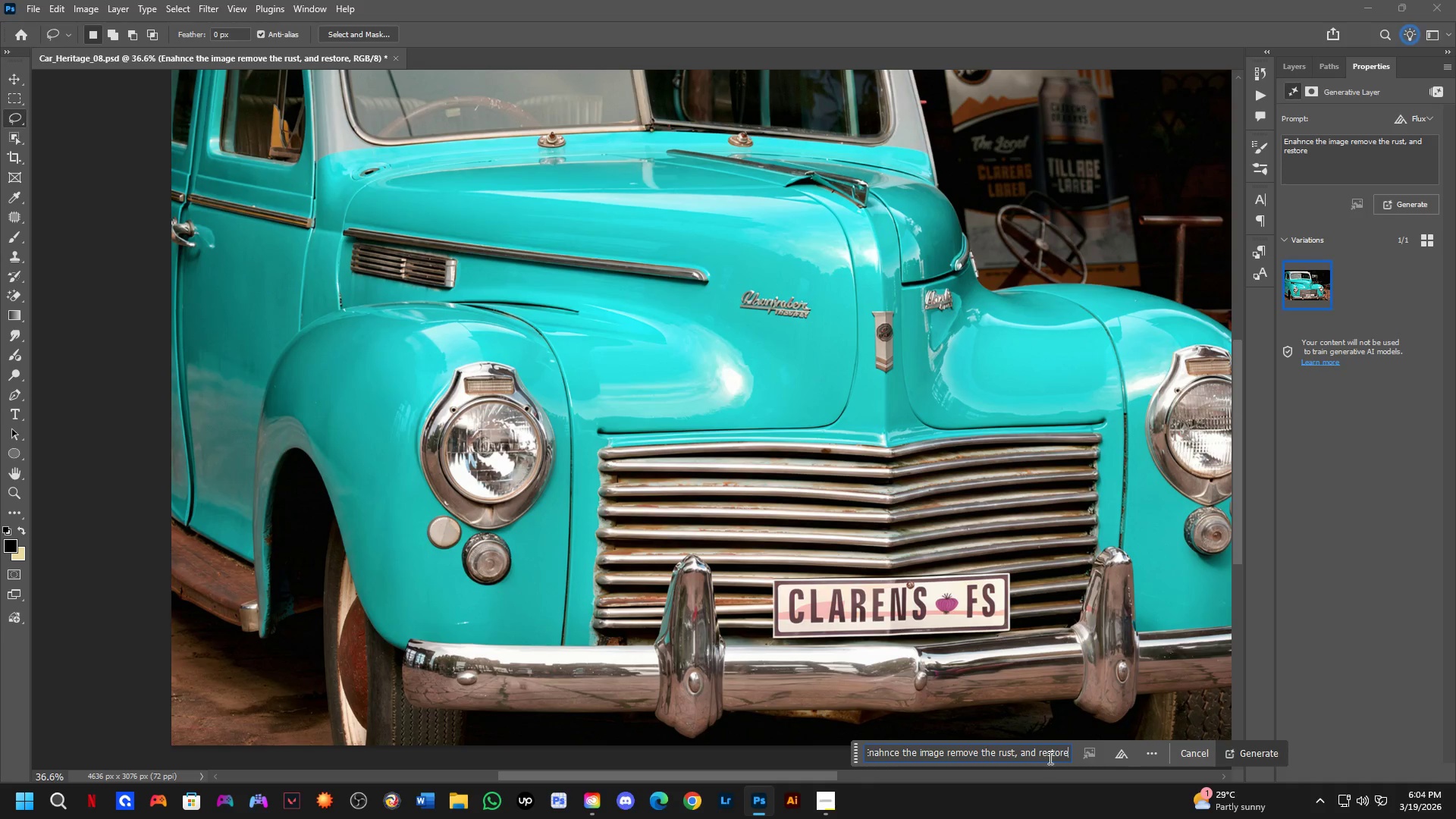 
type( make the tire new)
 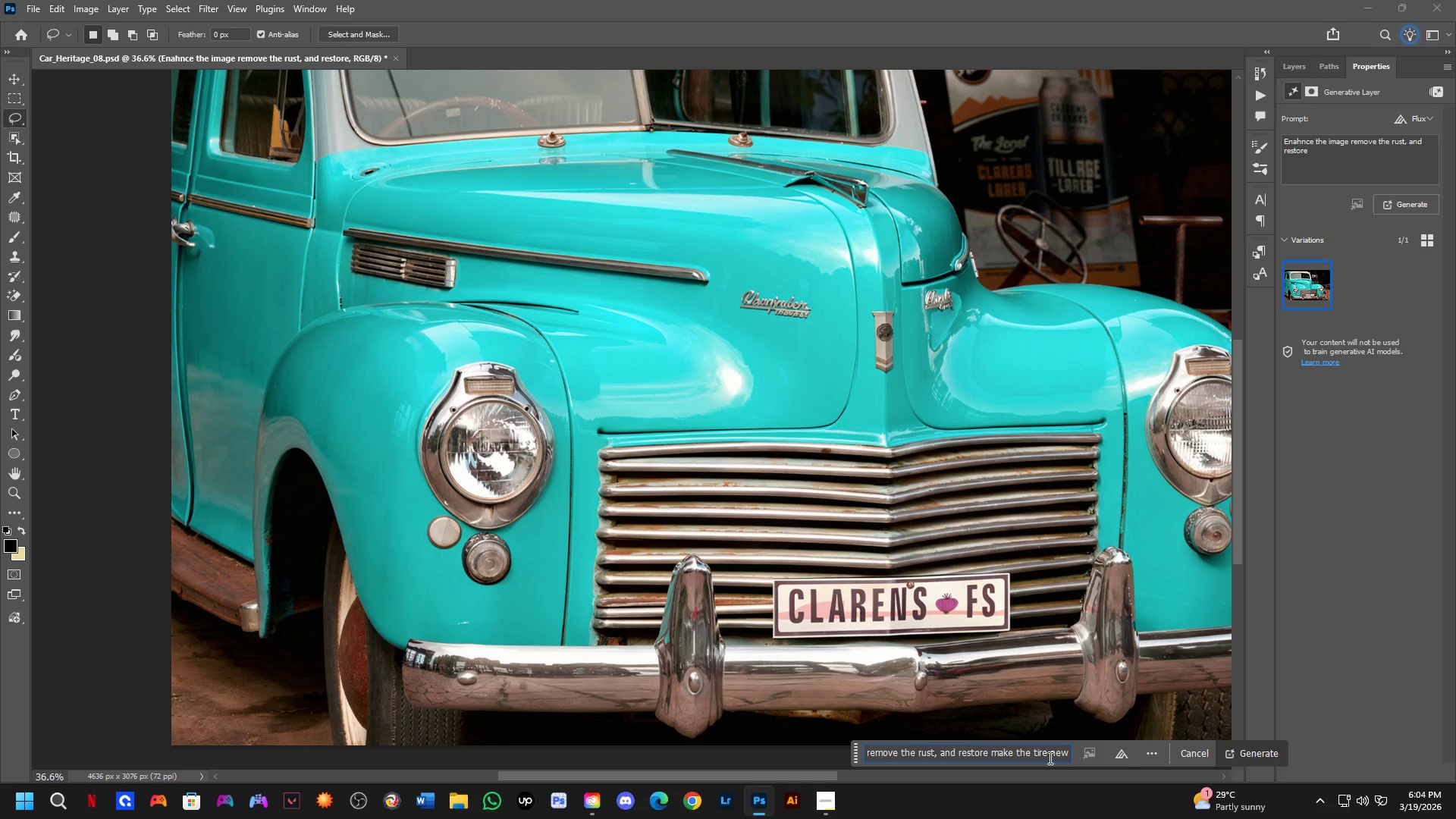 
key(Enter)
 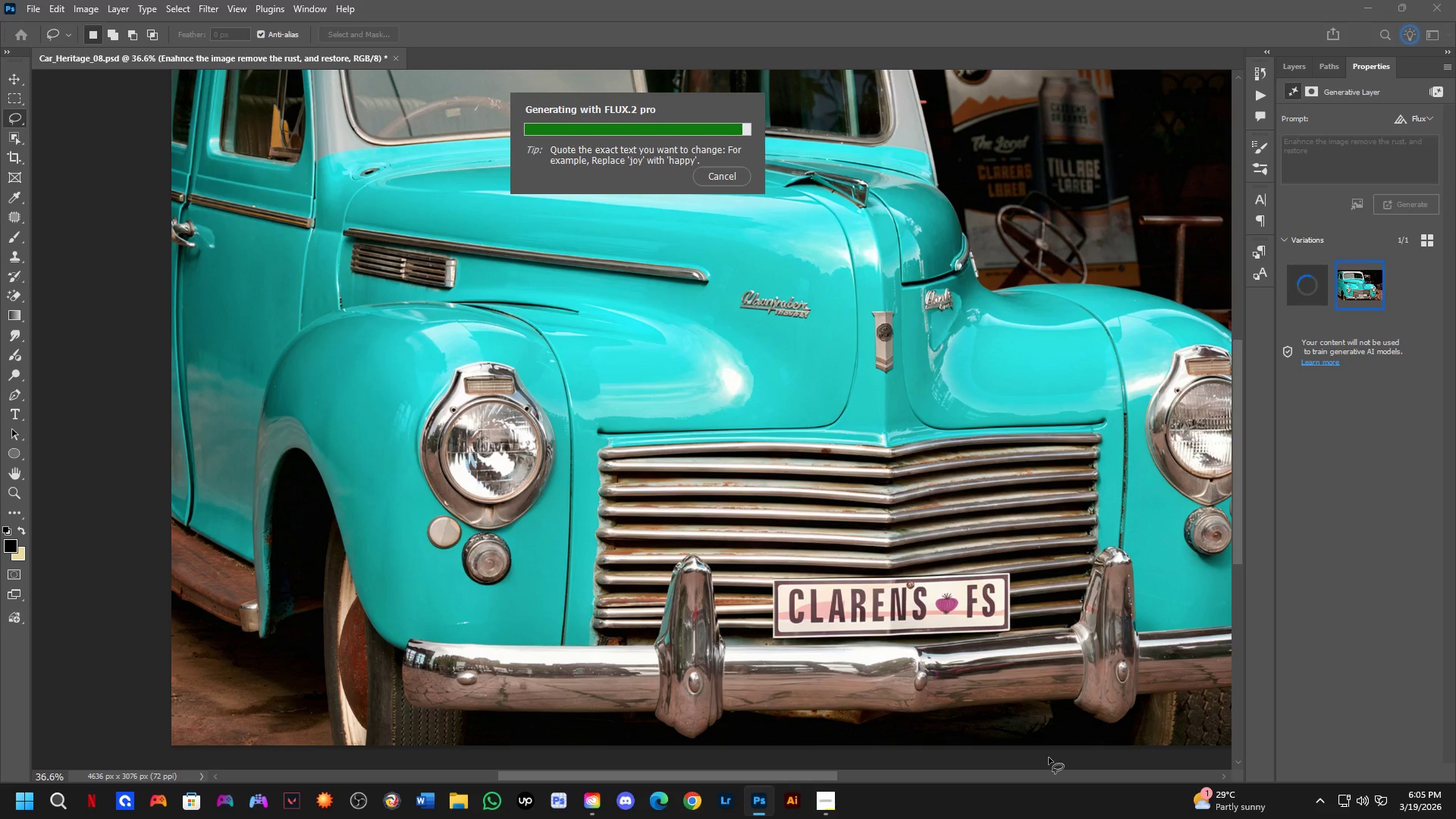 
wait(29.66)
 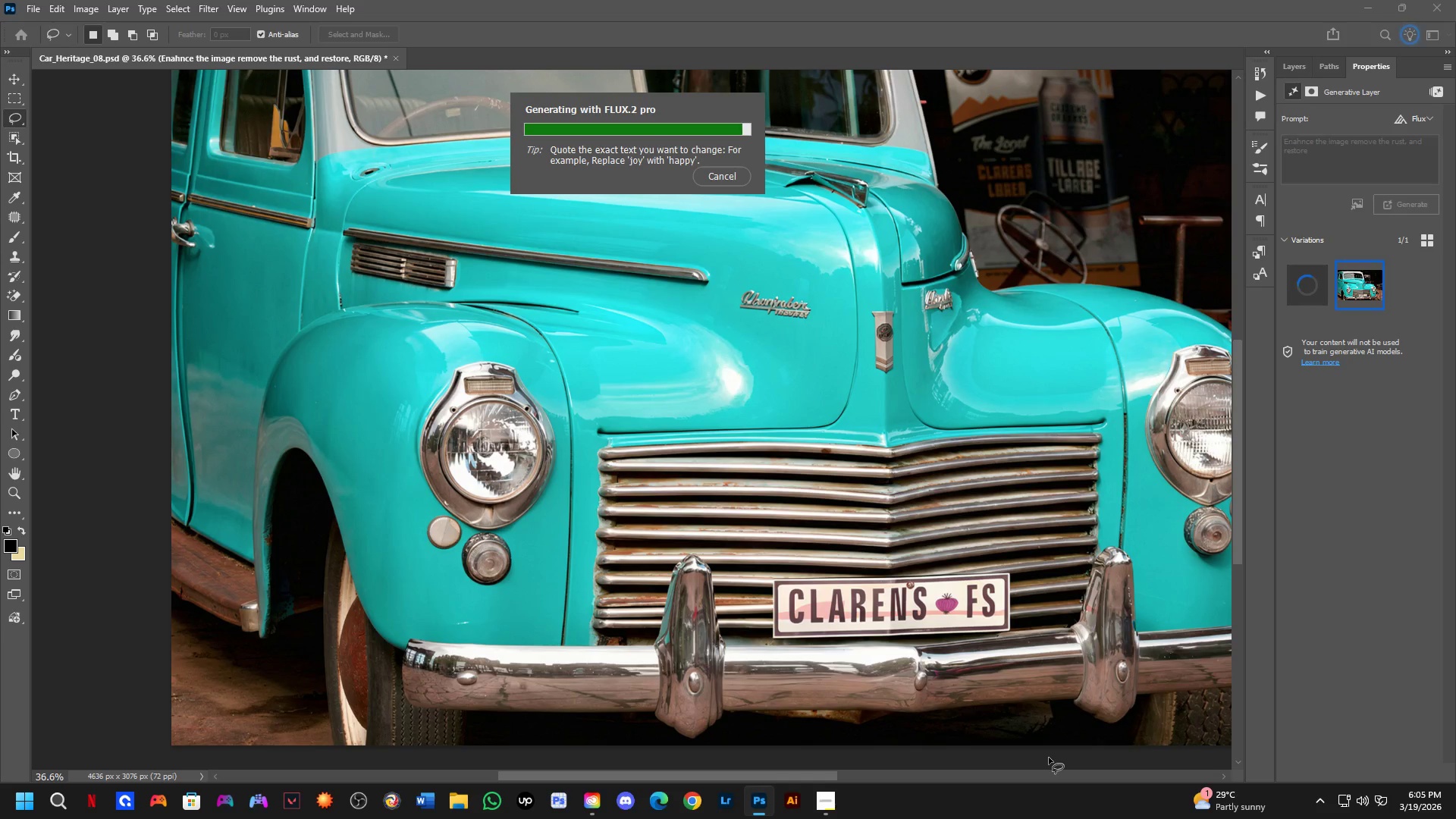 
scroll: coordinate [764, 420], scroll_direction: down, amount: 4.0
 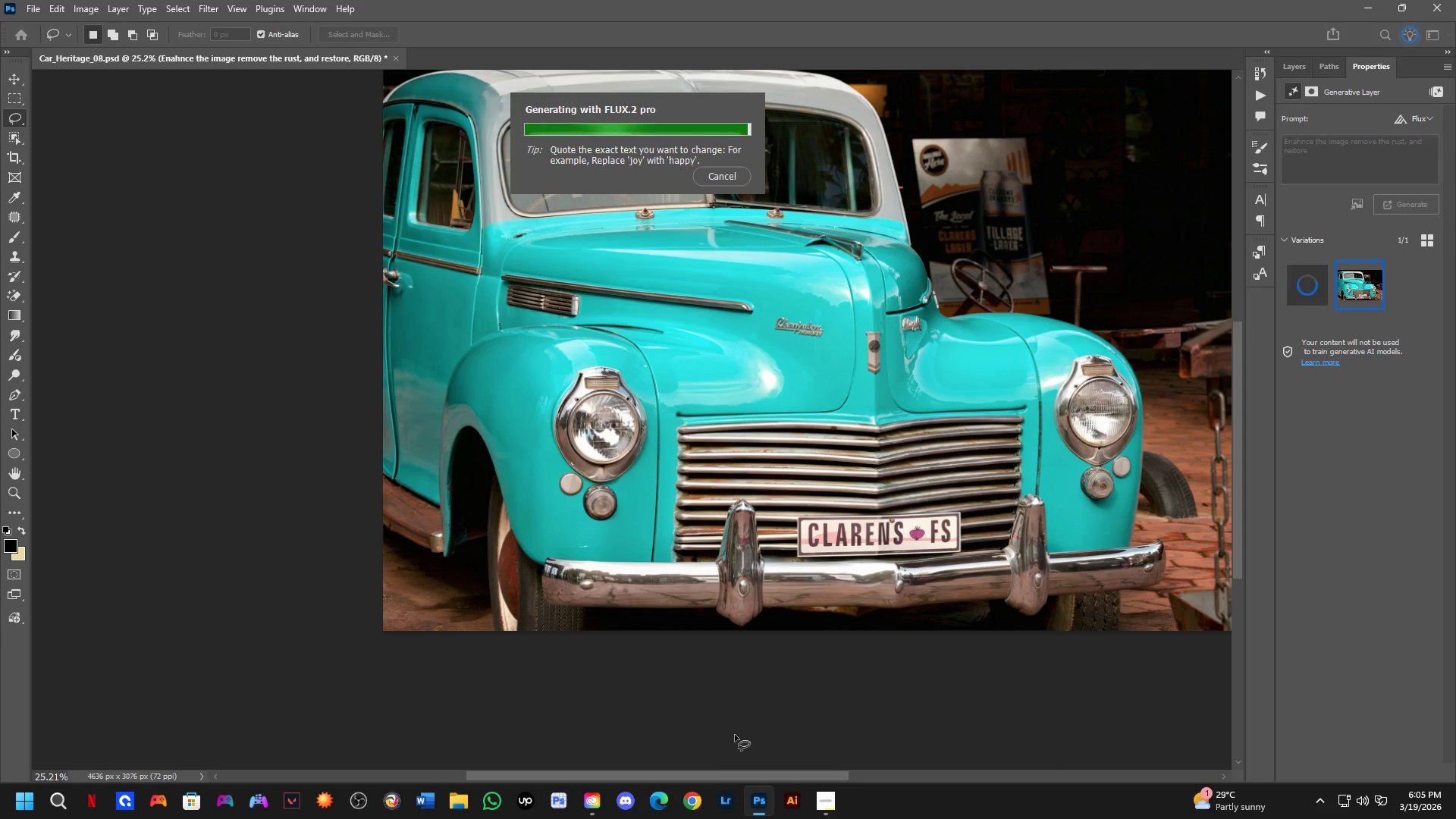 
left_click_drag(start_coordinate=[708, 774], to_coordinate=[807, 762])
 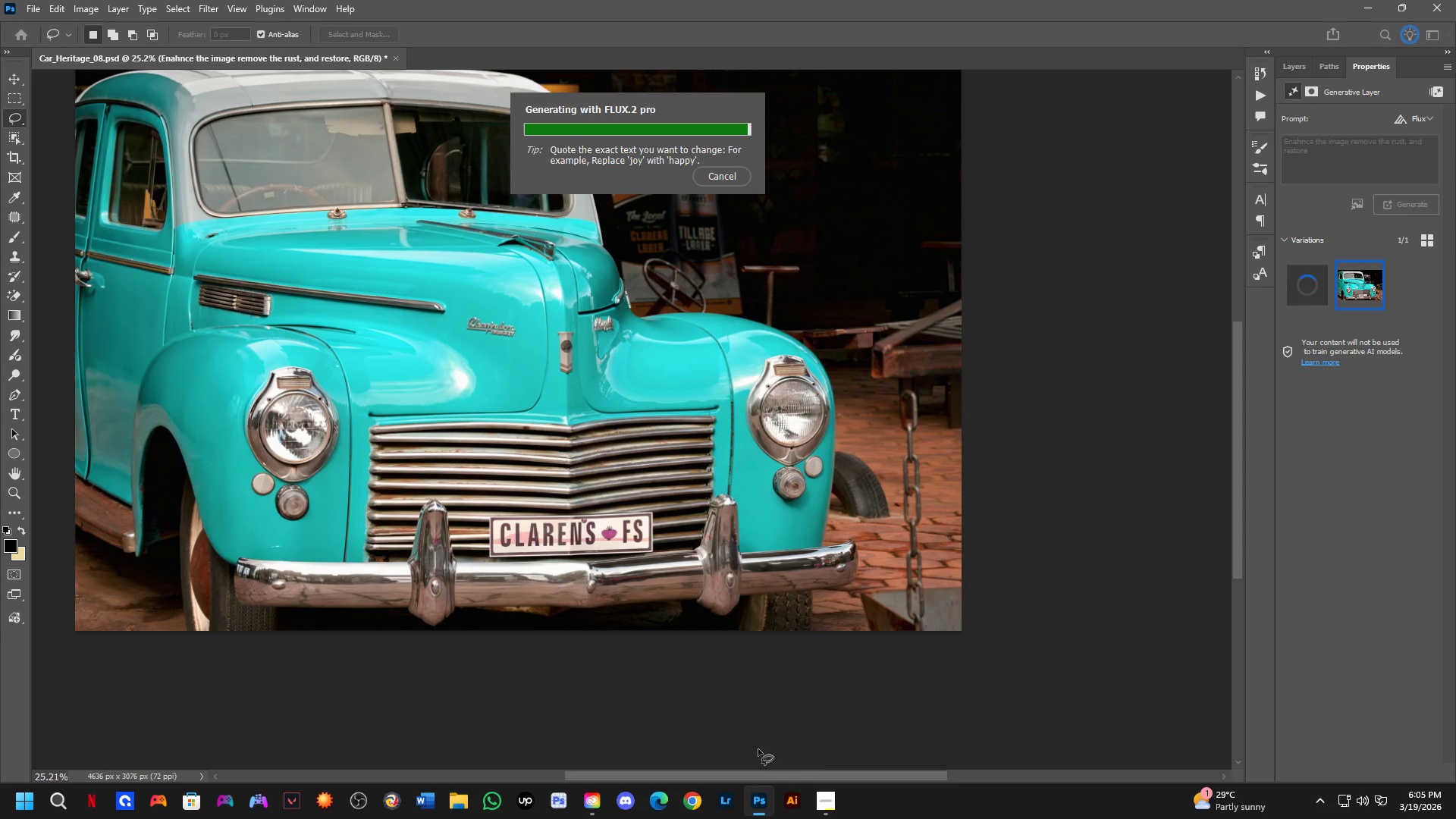 
key(Shift+ShiftLeft)
 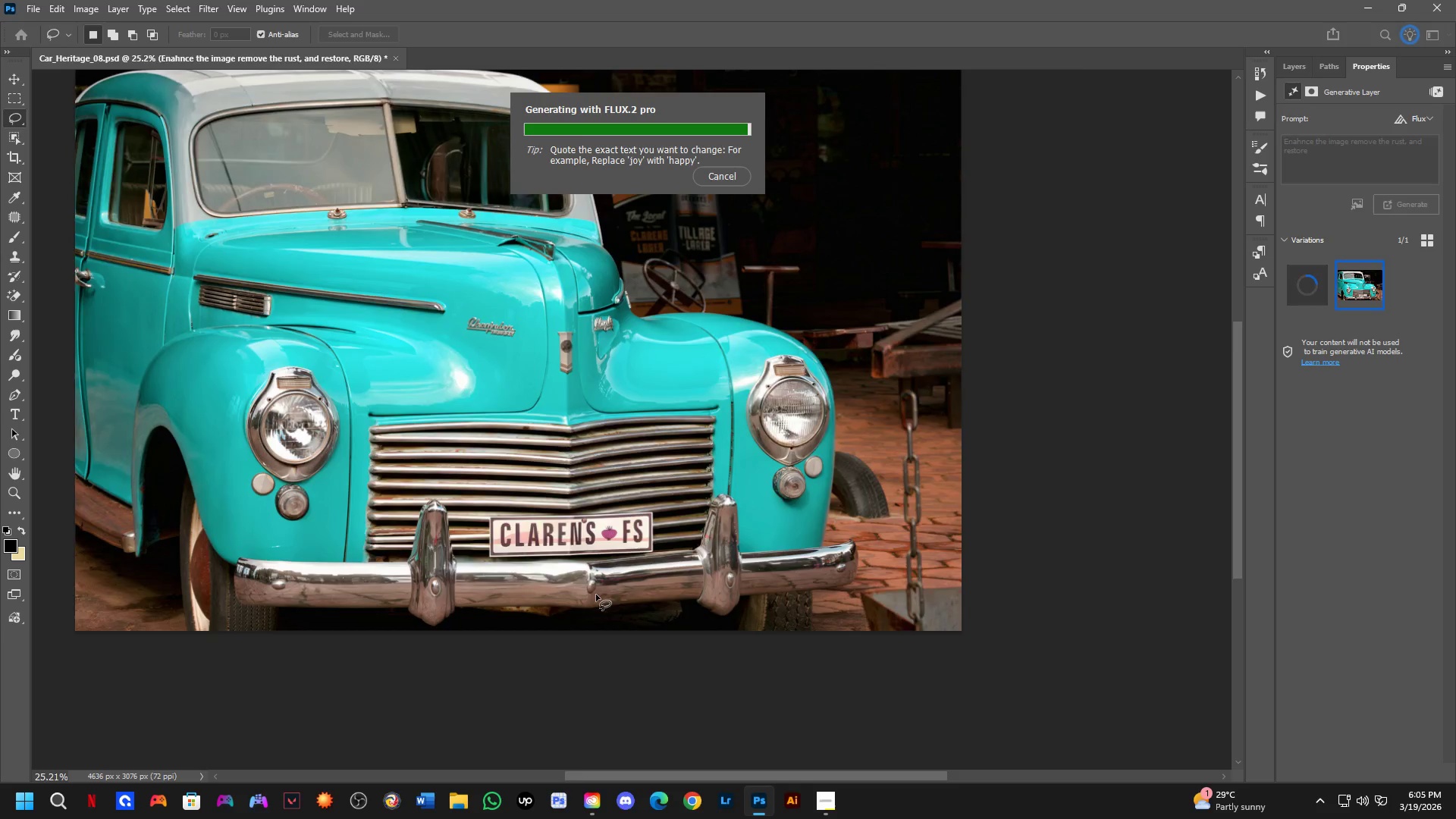 
scroll: coordinate [598, 580], scroll_direction: up, amount: 3.0
 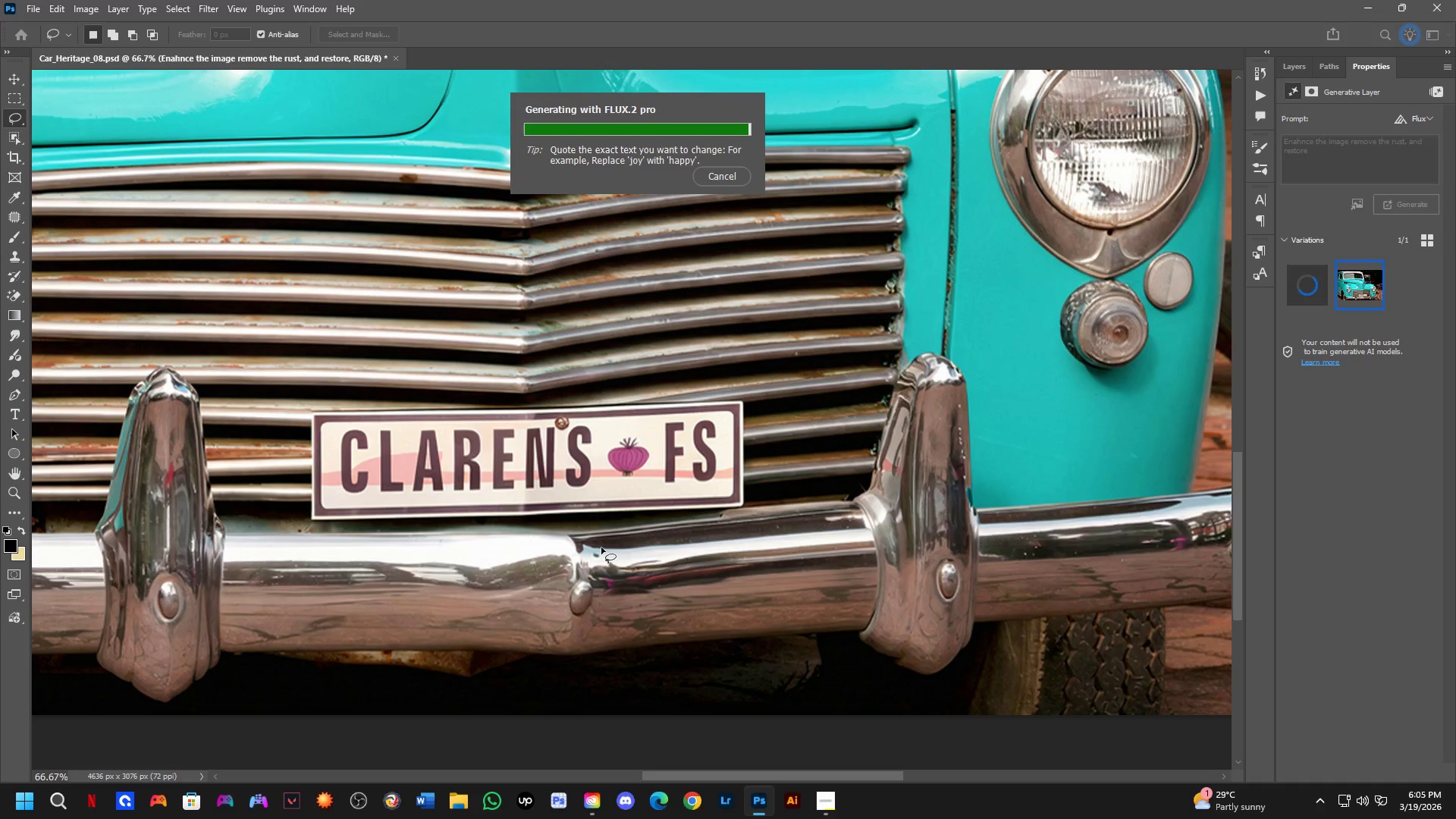 
key(Shift+ShiftLeft)
 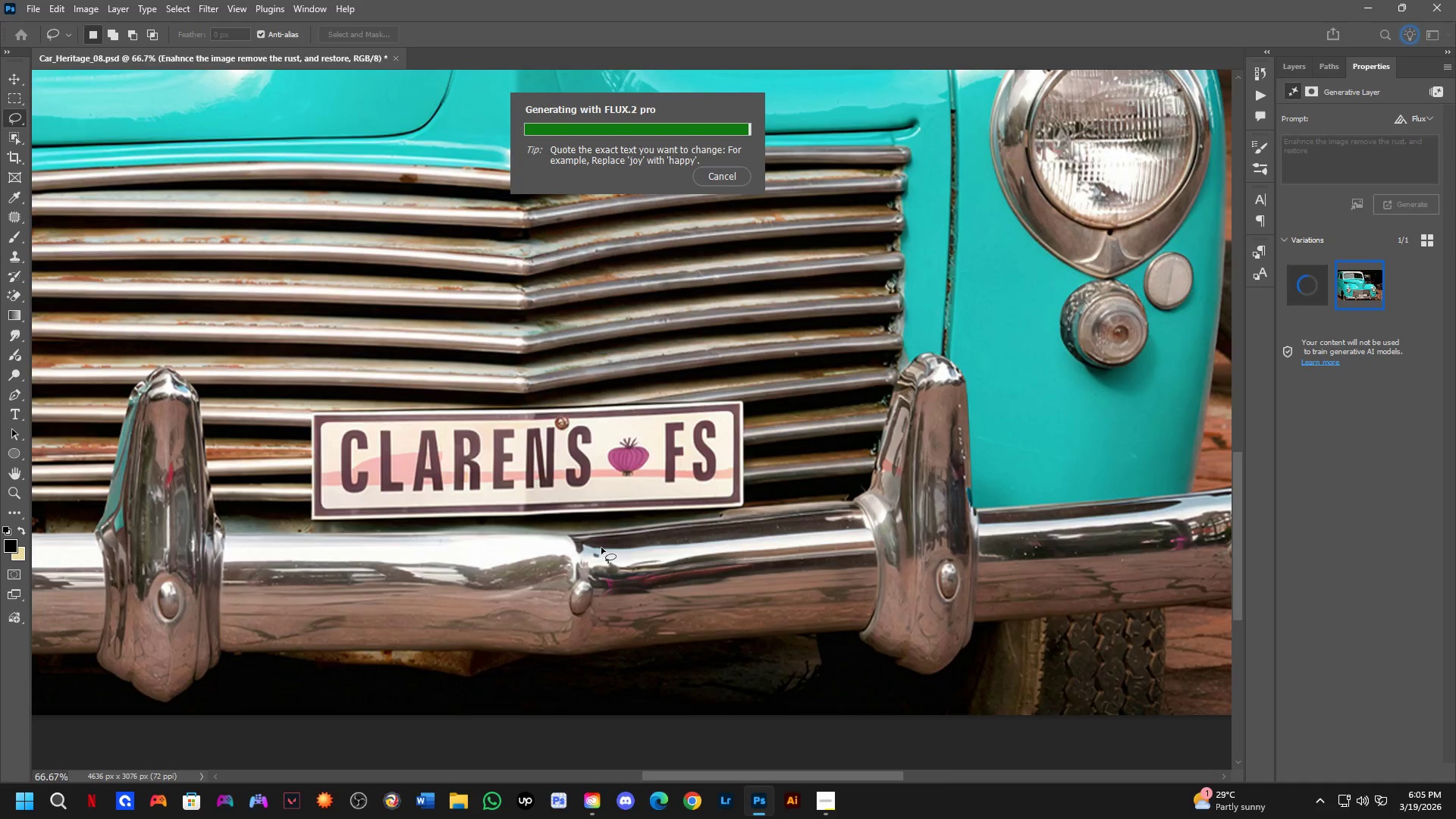 
key(Shift+ShiftLeft)
 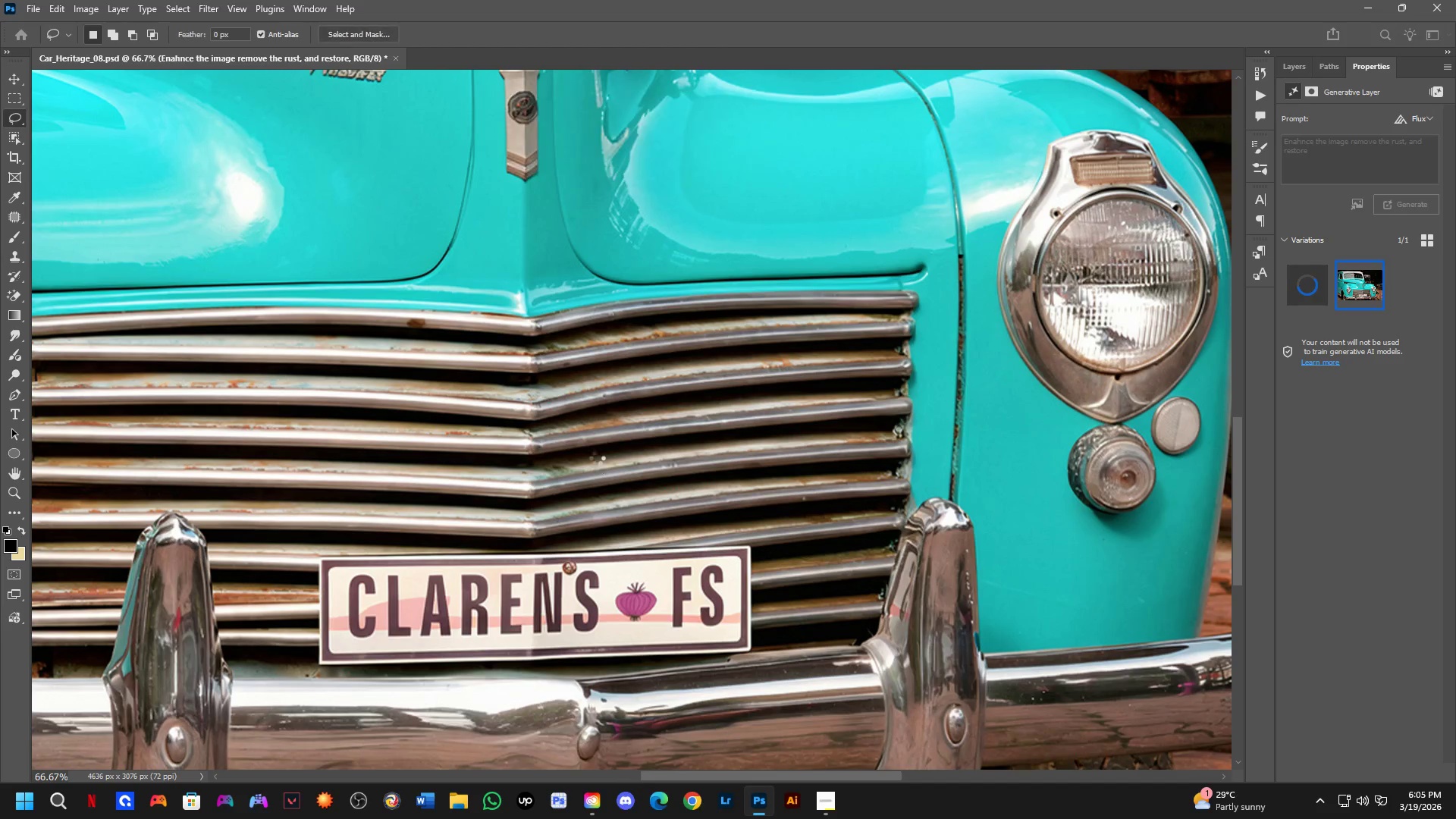 
scroll: coordinate [597, 458], scroll_direction: none, amount: 0.0
 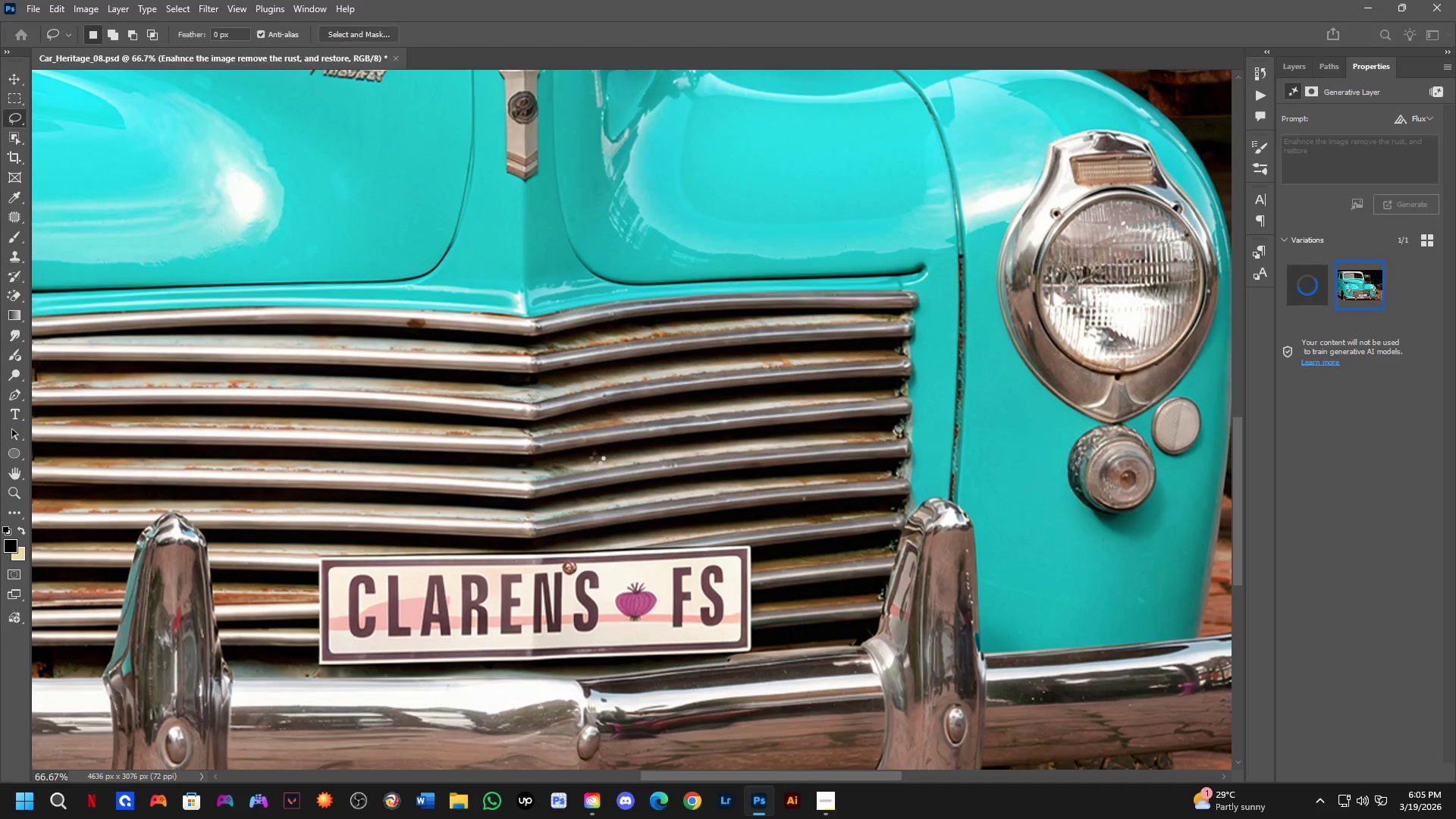 
hold_key(key=ShiftLeft, duration=0.5)
 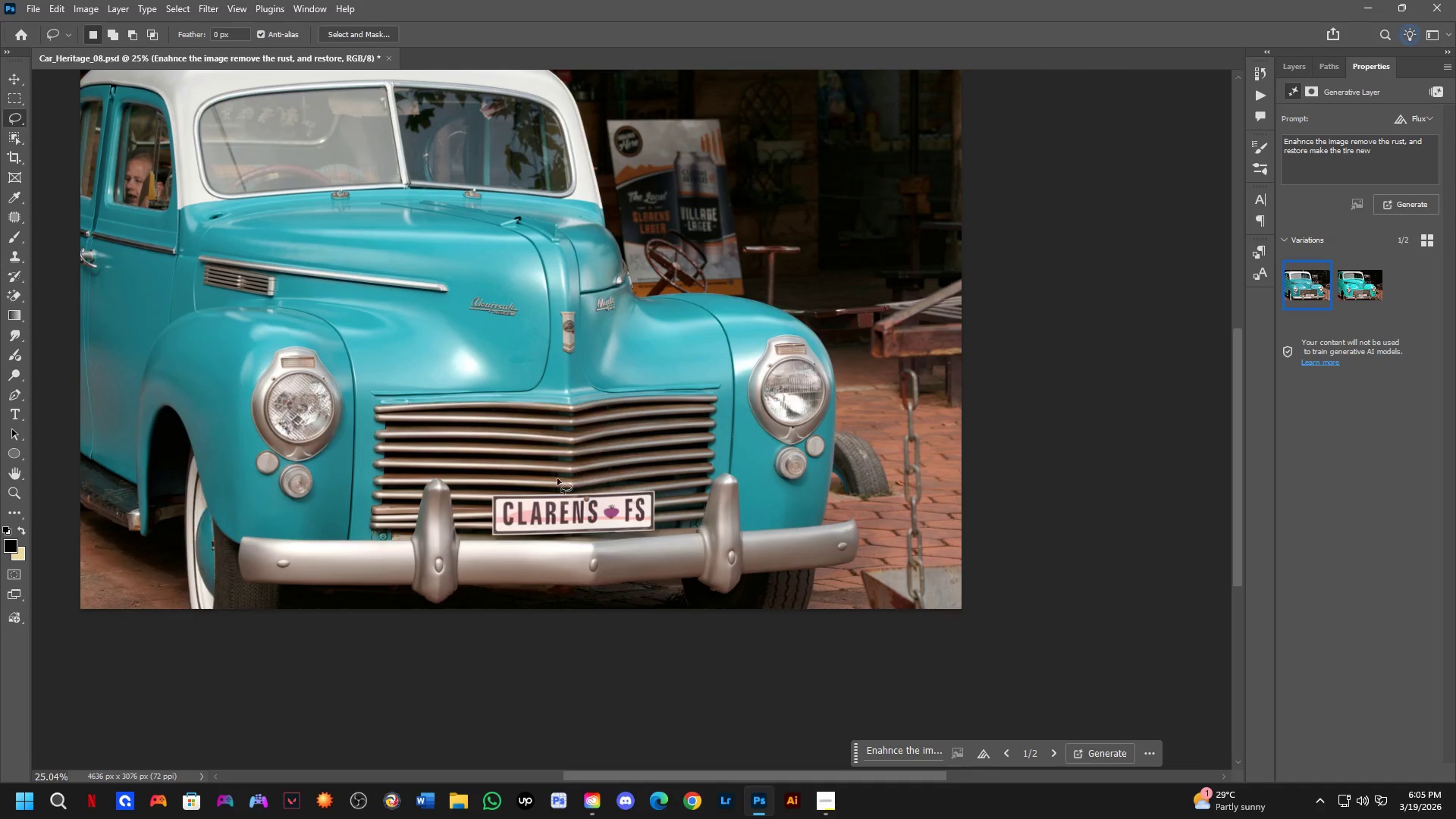 
hold_key(key=Space, duration=0.59)
 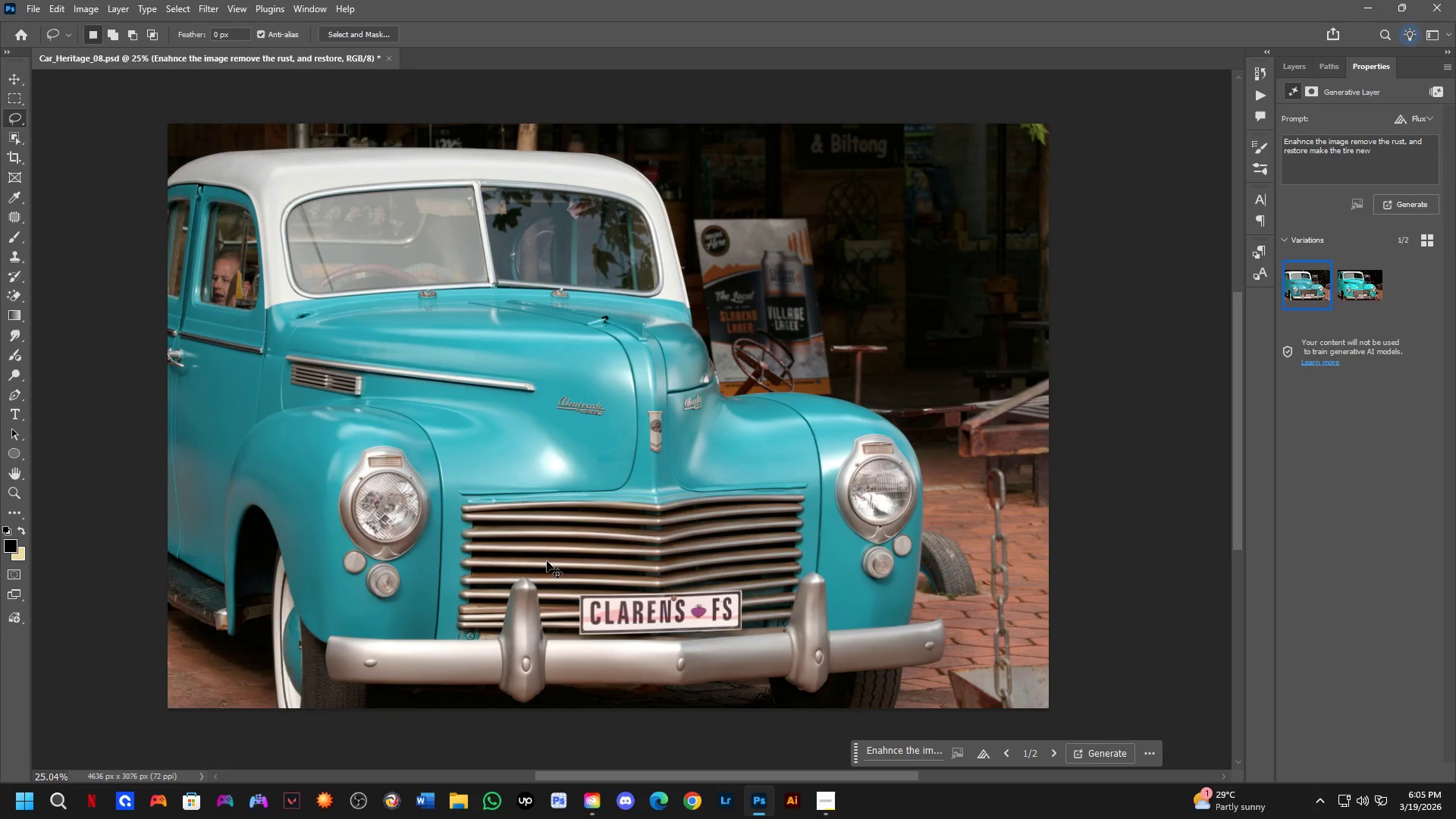 
scroll: coordinate [597, 458], scroll_direction: down, amount: 5.0
 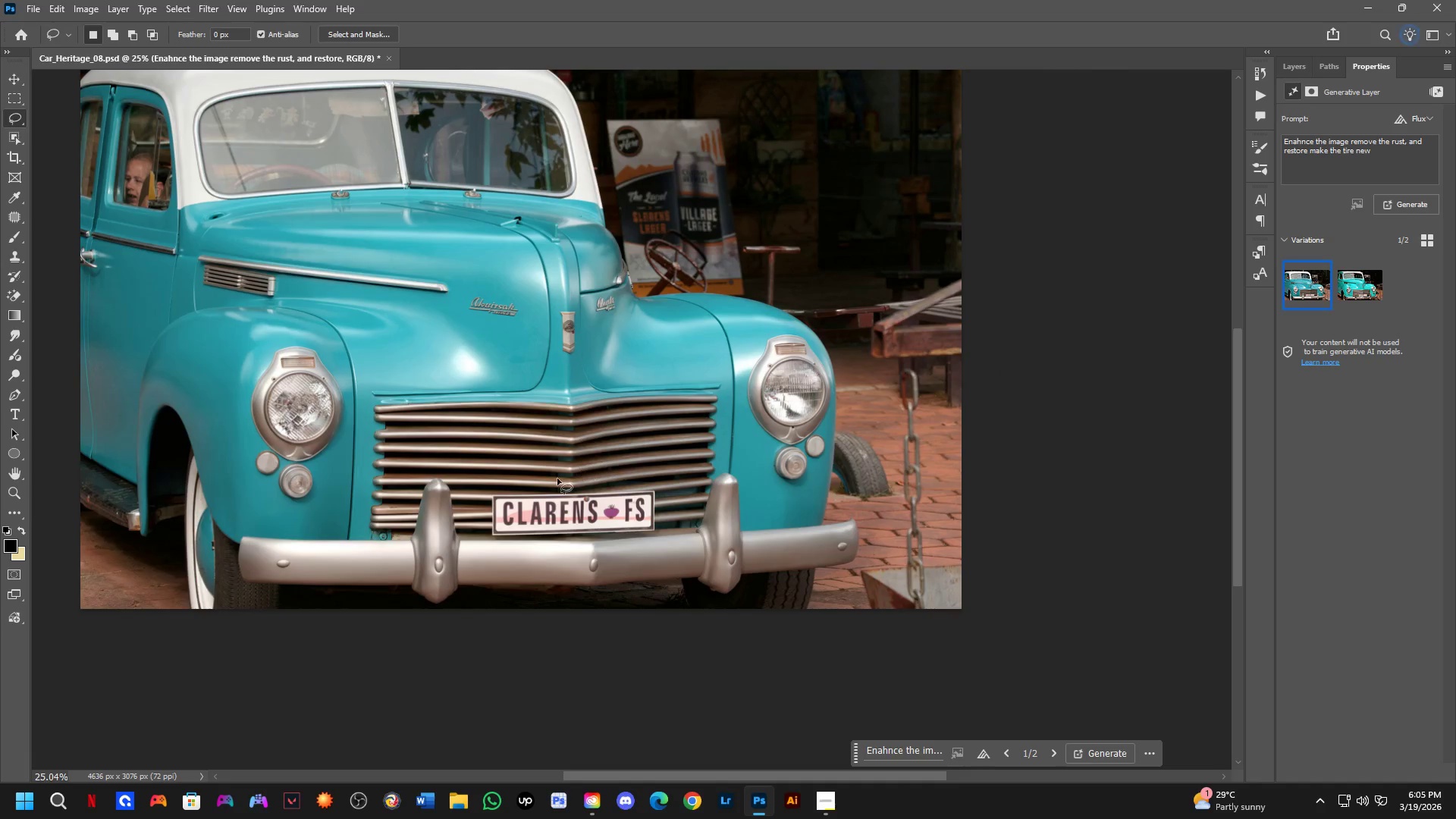 
left_click_drag(start_coordinate=[462, 462], to_coordinate=[549, 561])
 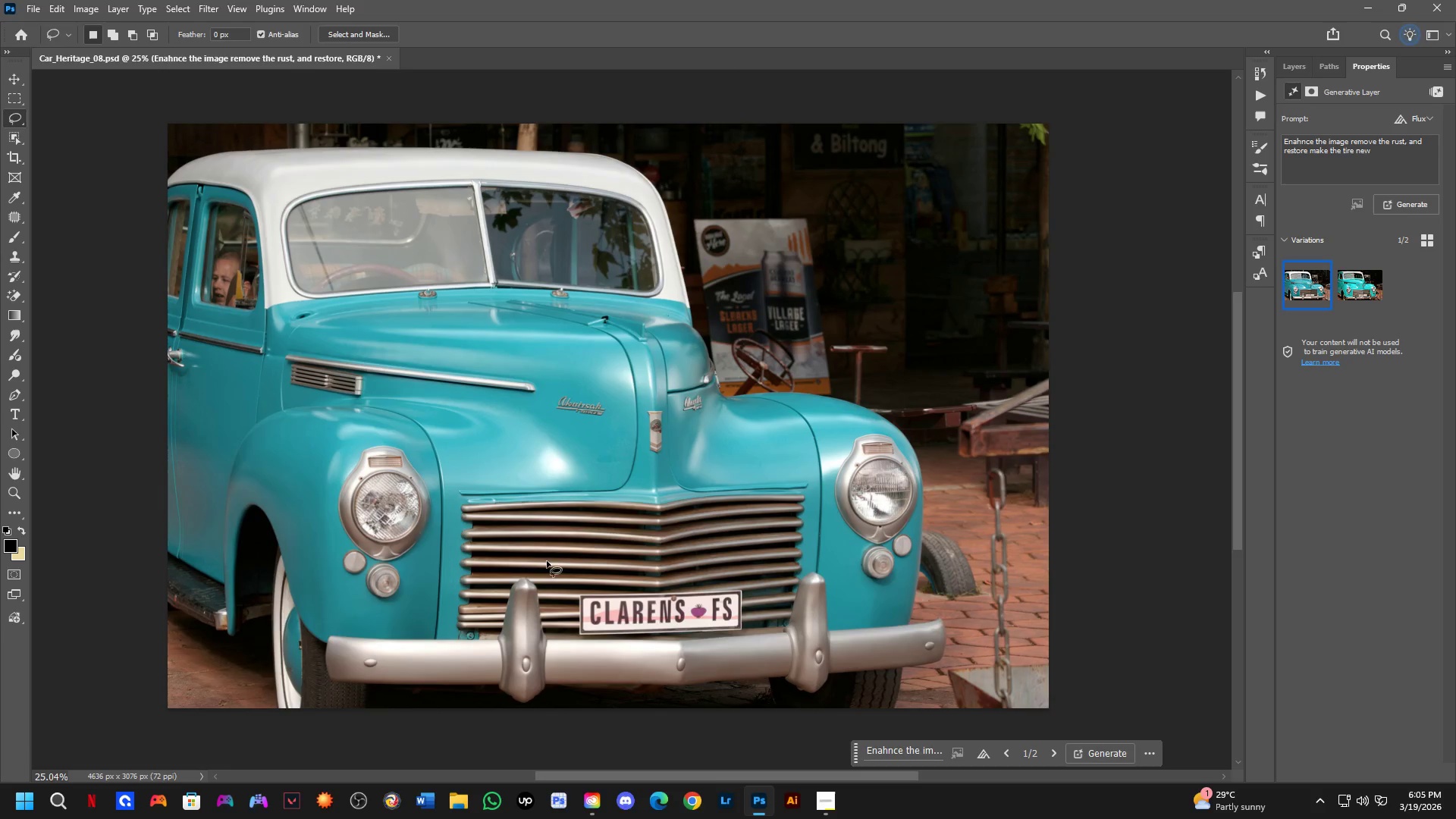 
key(Control+Z)
 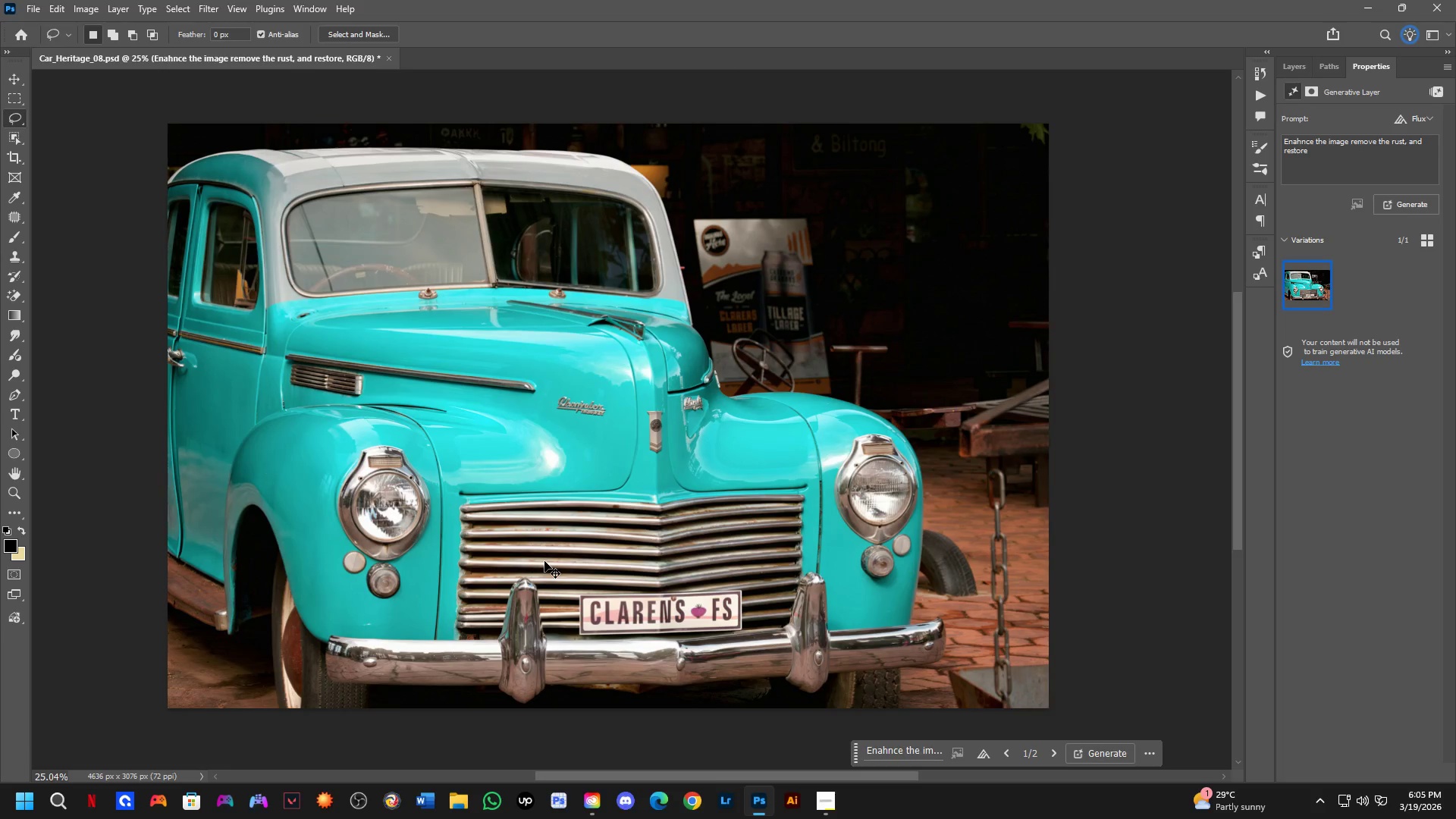 
key(Control+Shift+ShiftLeft)
 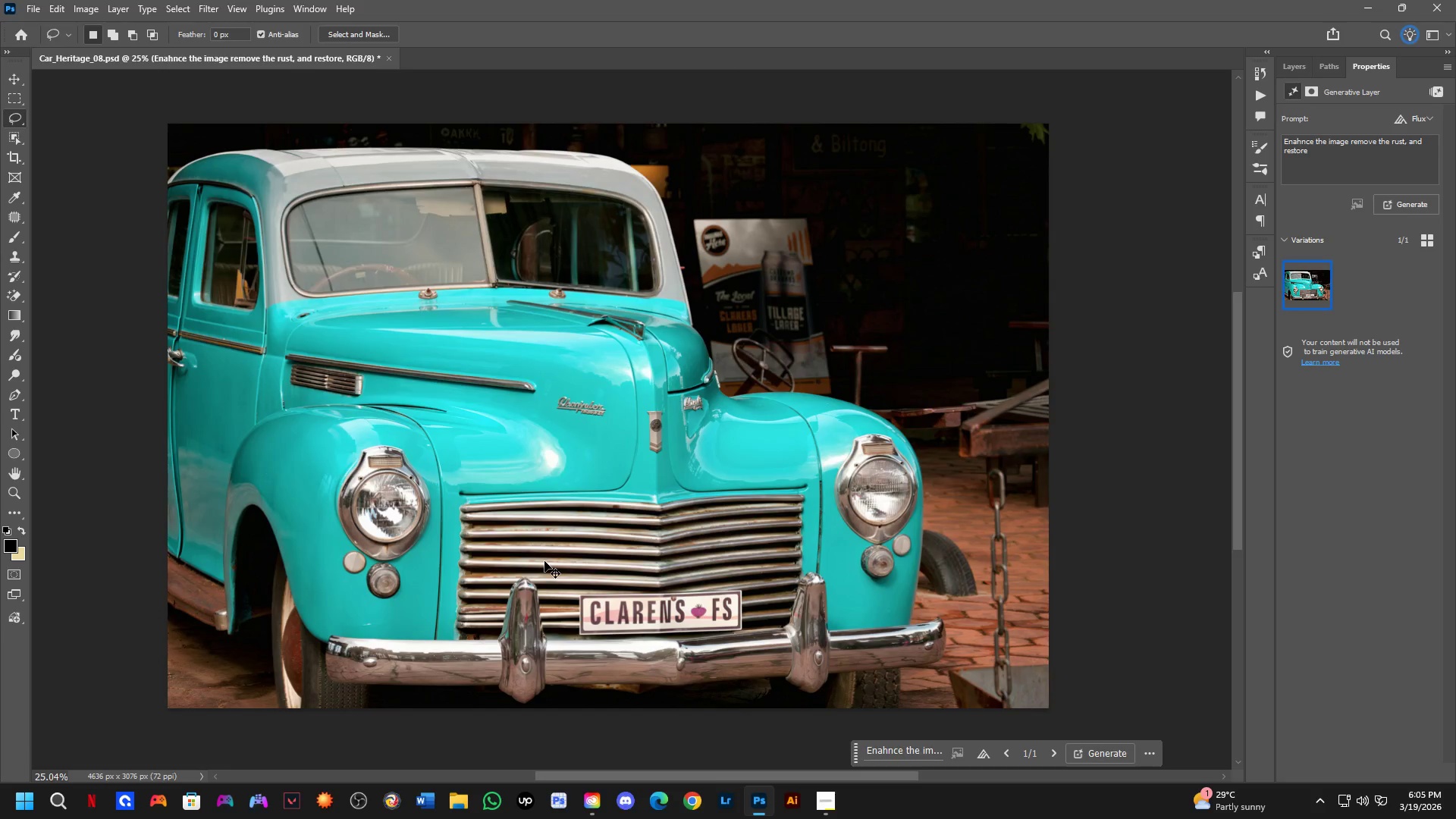 
key(Control+Shift+Z)
 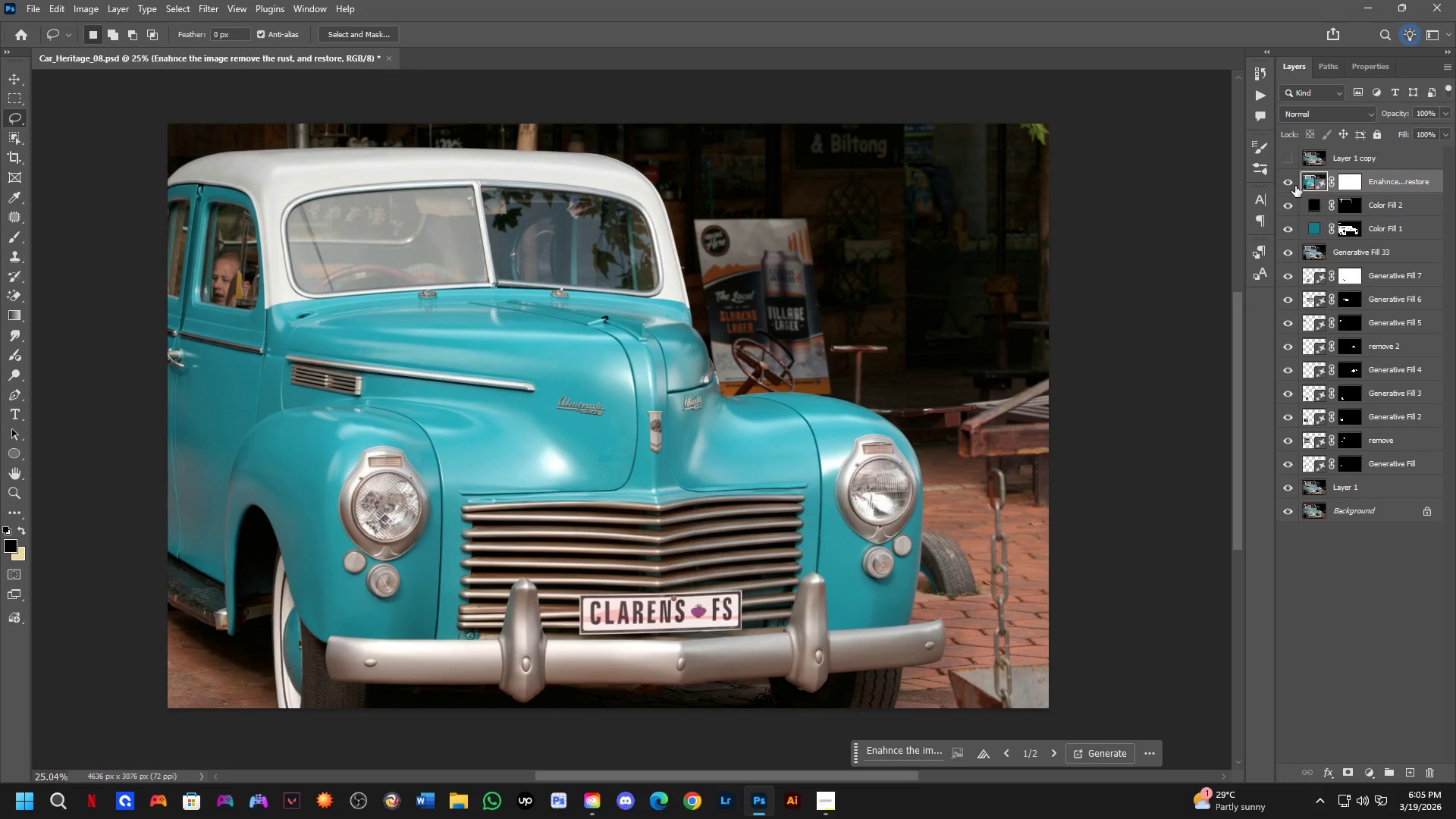 
double_click([1288, 182])
 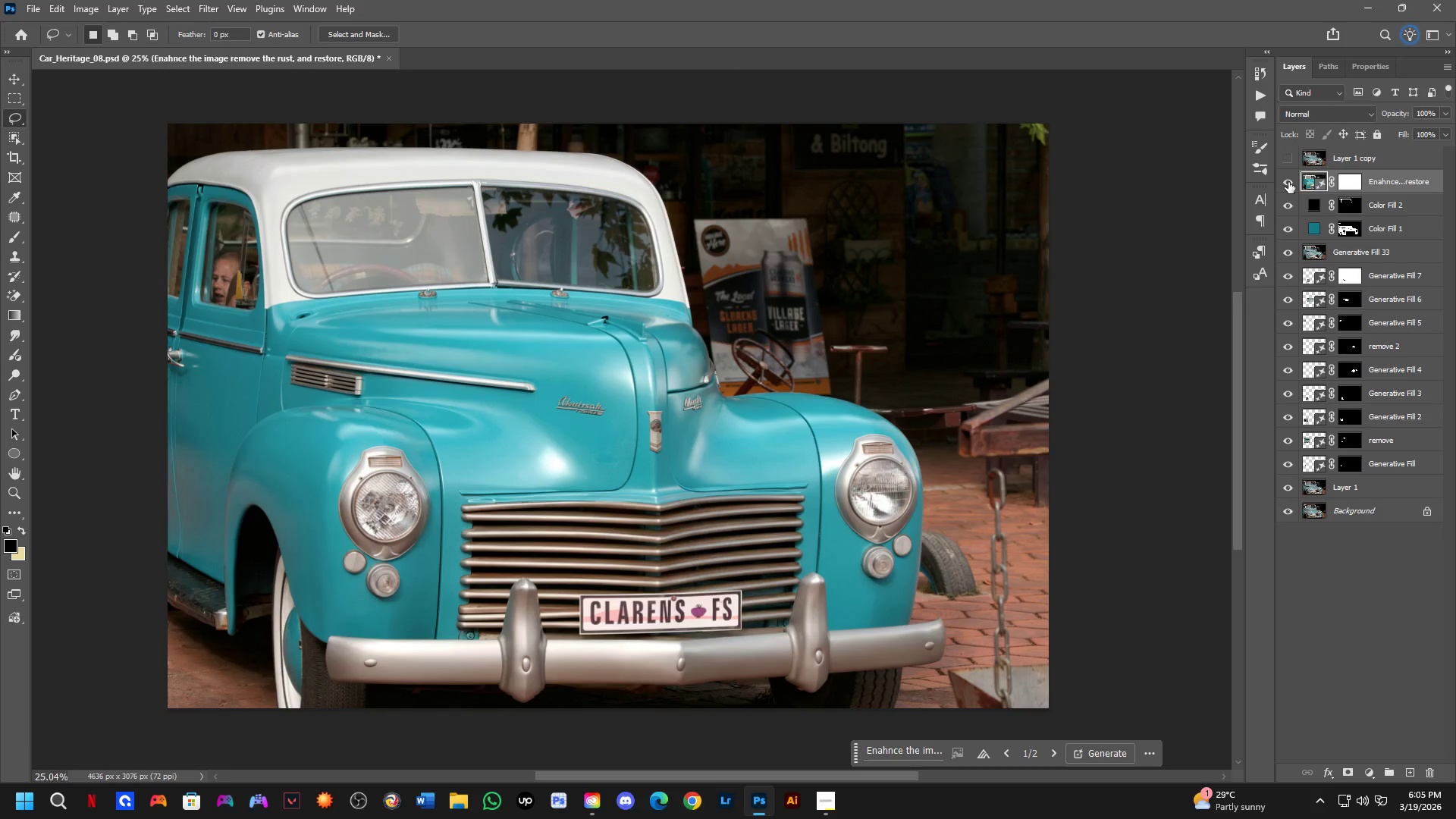 
triple_click([1288, 182])
 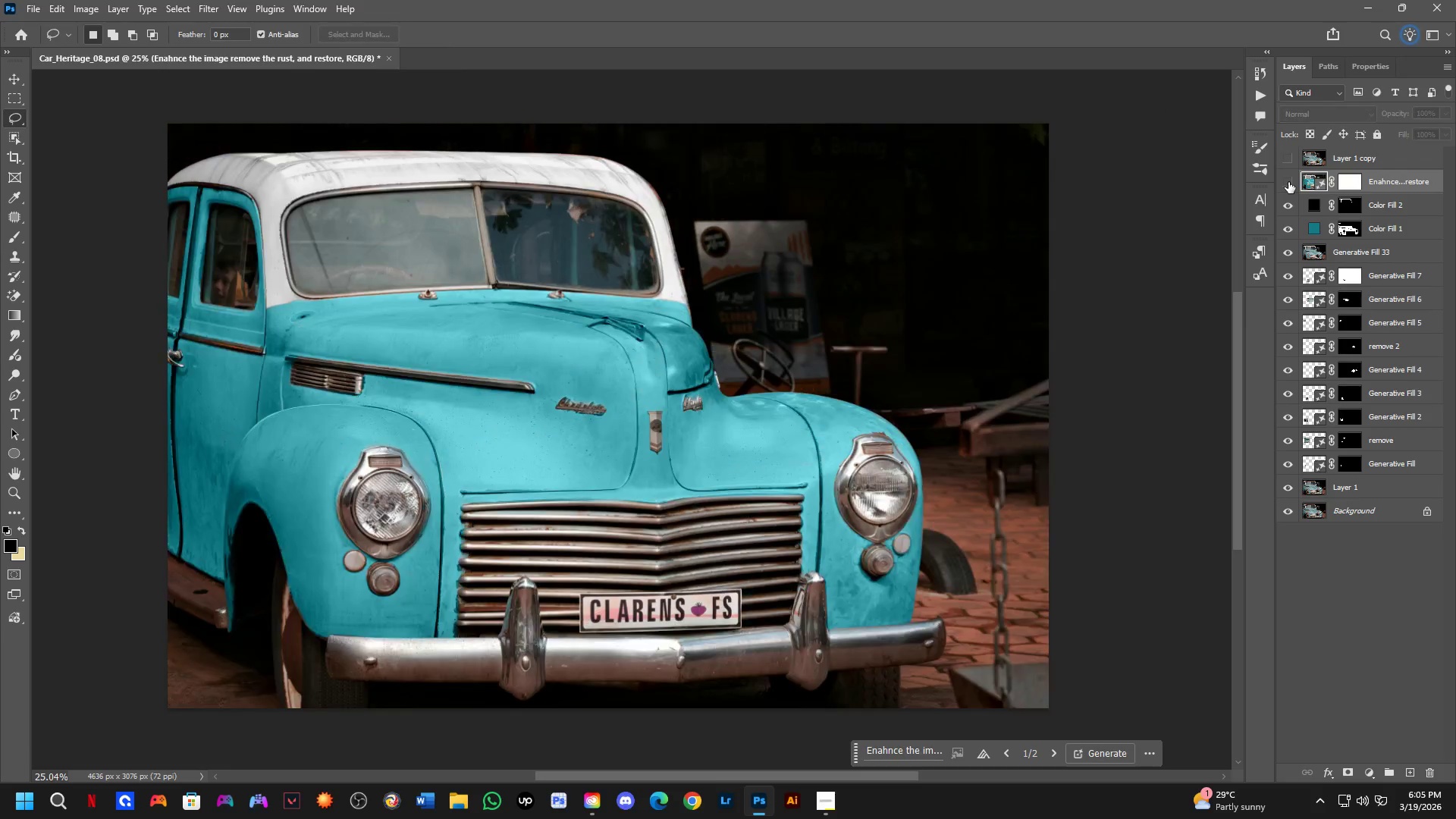 
triple_click([1288, 182])
 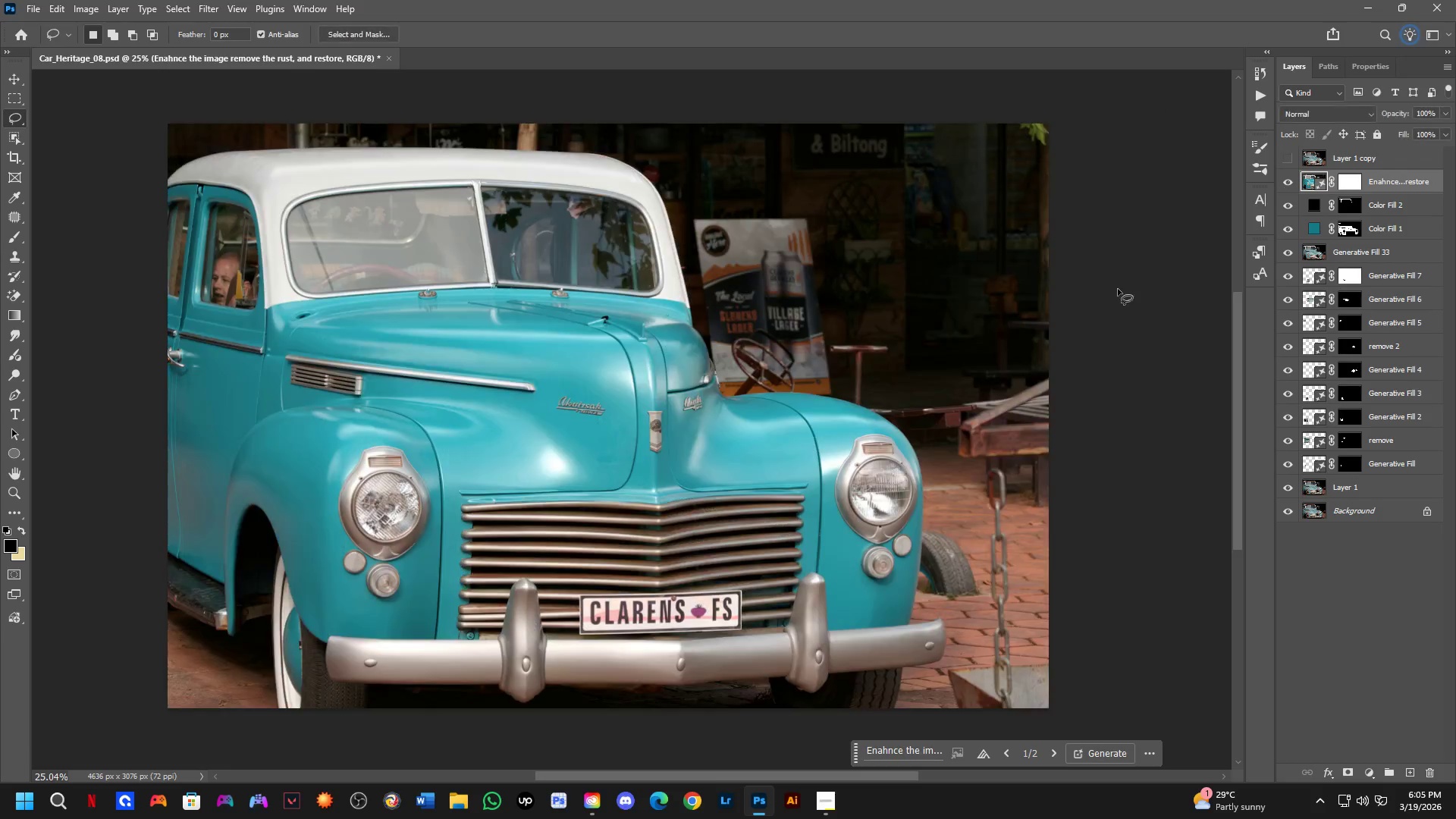 
scroll: coordinate [512, 434], scroll_direction: up, amount: 7.0
 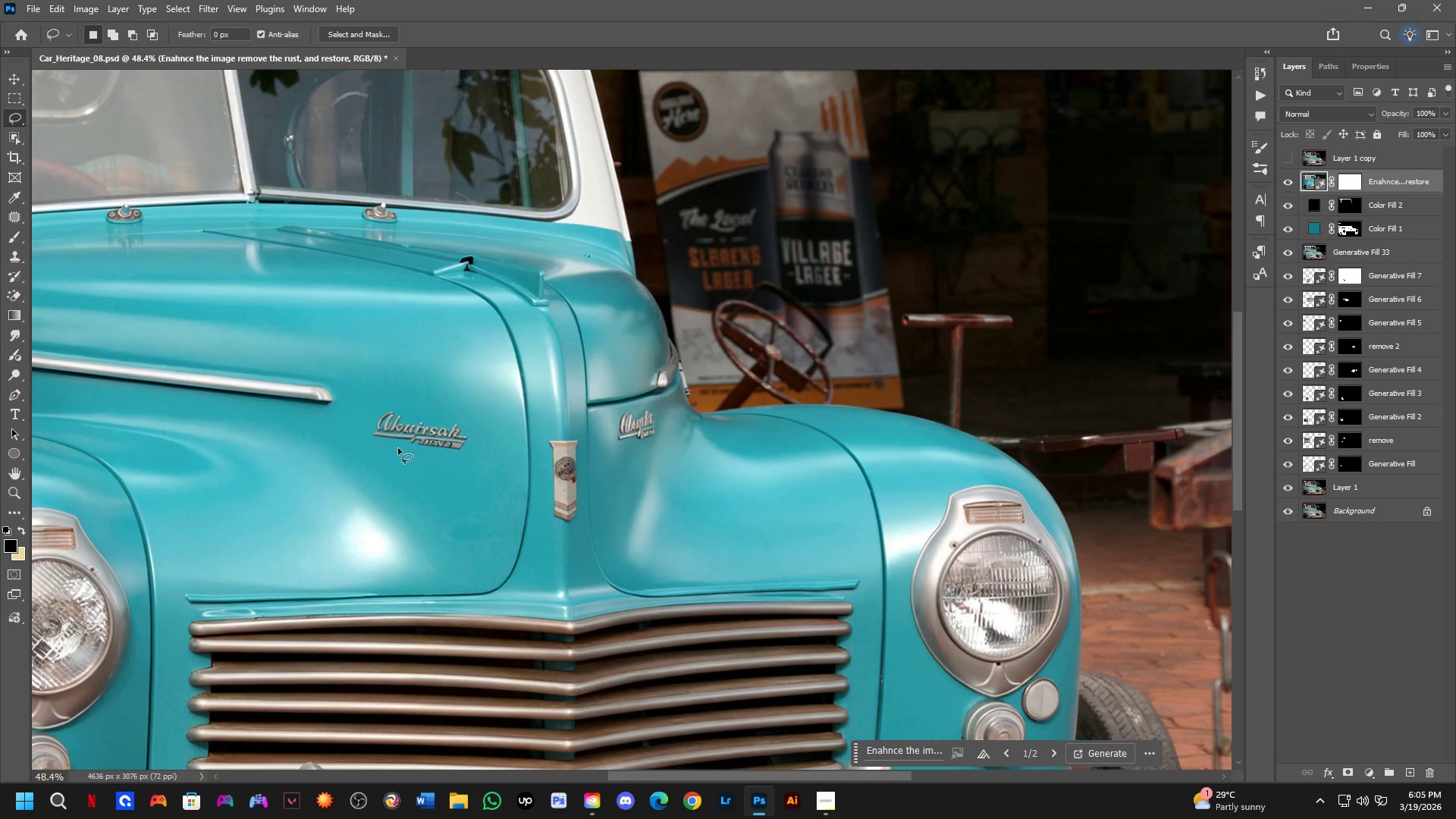 
hold_key(key=Space, duration=0.59)
 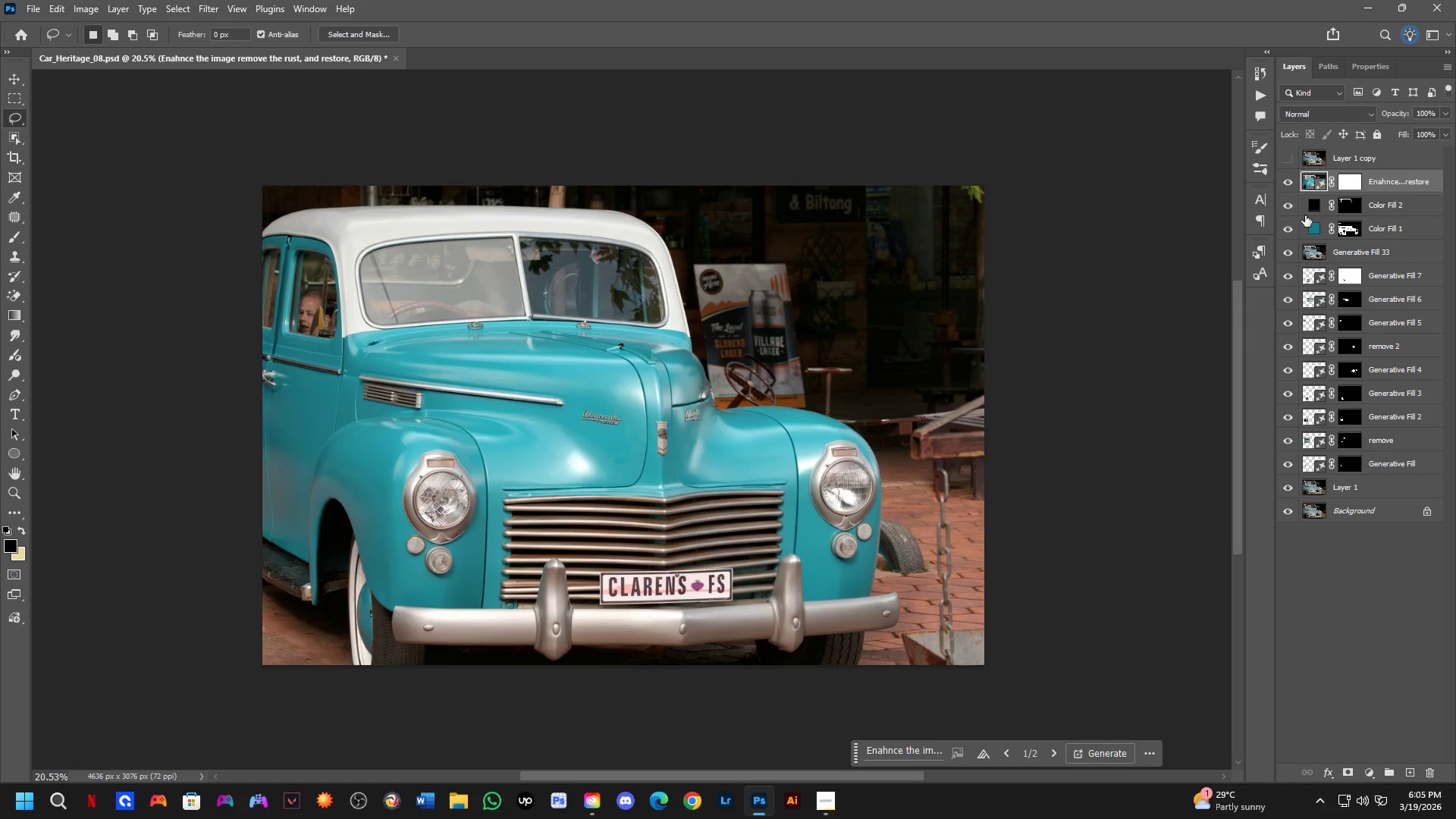 
left_click_drag(start_coordinate=[436, 469], to_coordinate=[620, 440])
 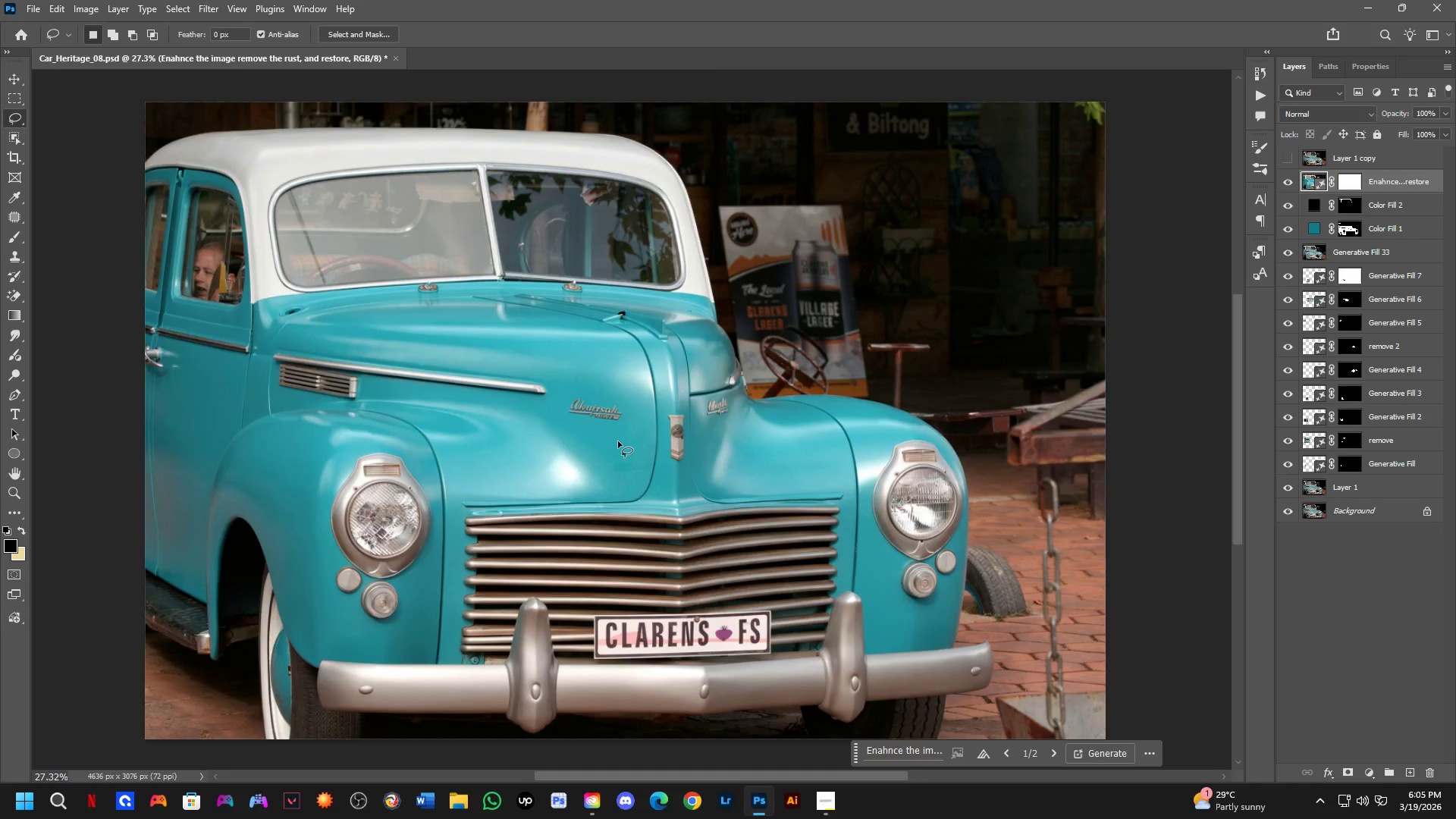 
scroll: coordinate [618, 441], scroll_direction: down, amount: 9.0
 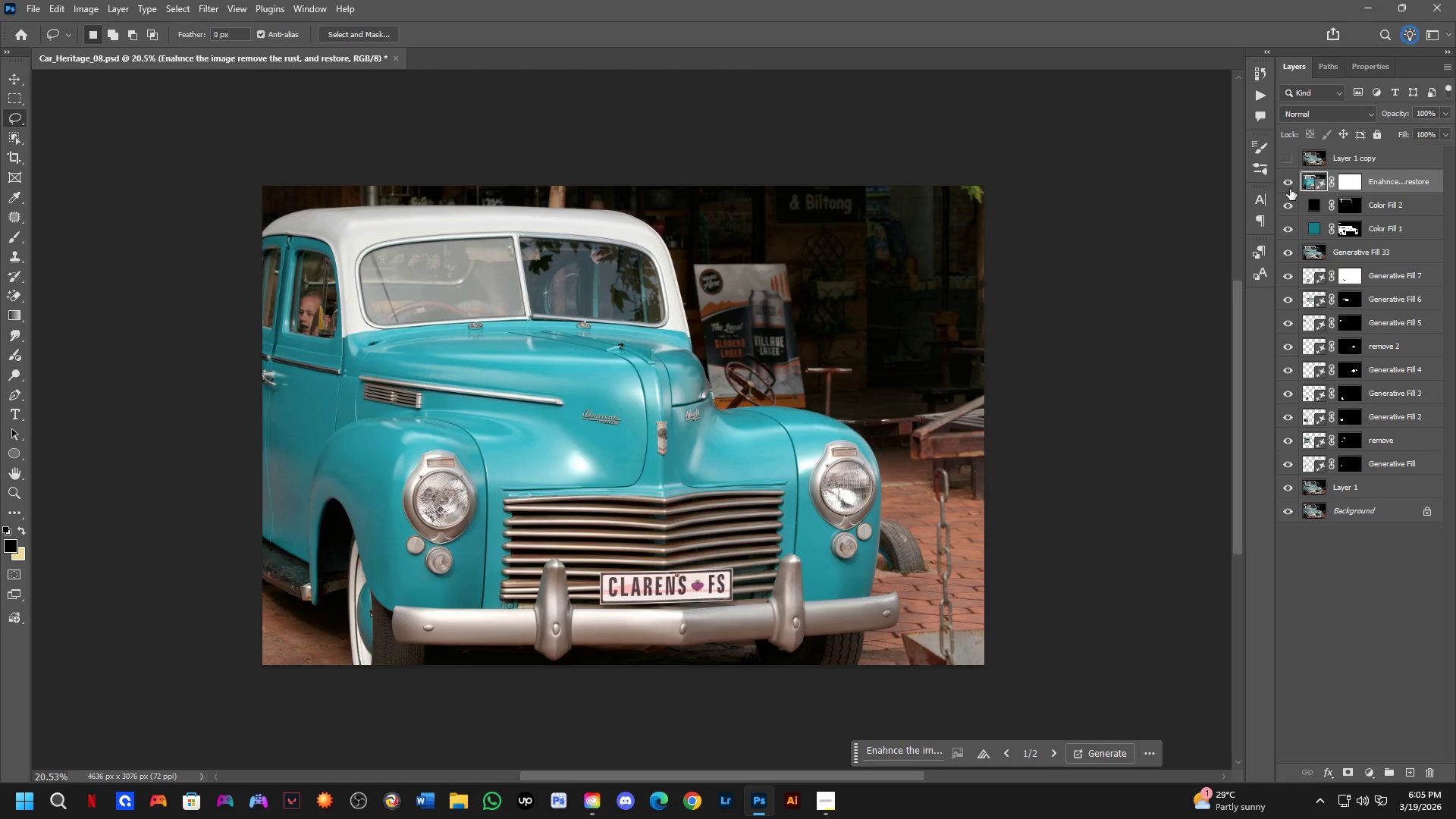 
double_click([1290, 189])
 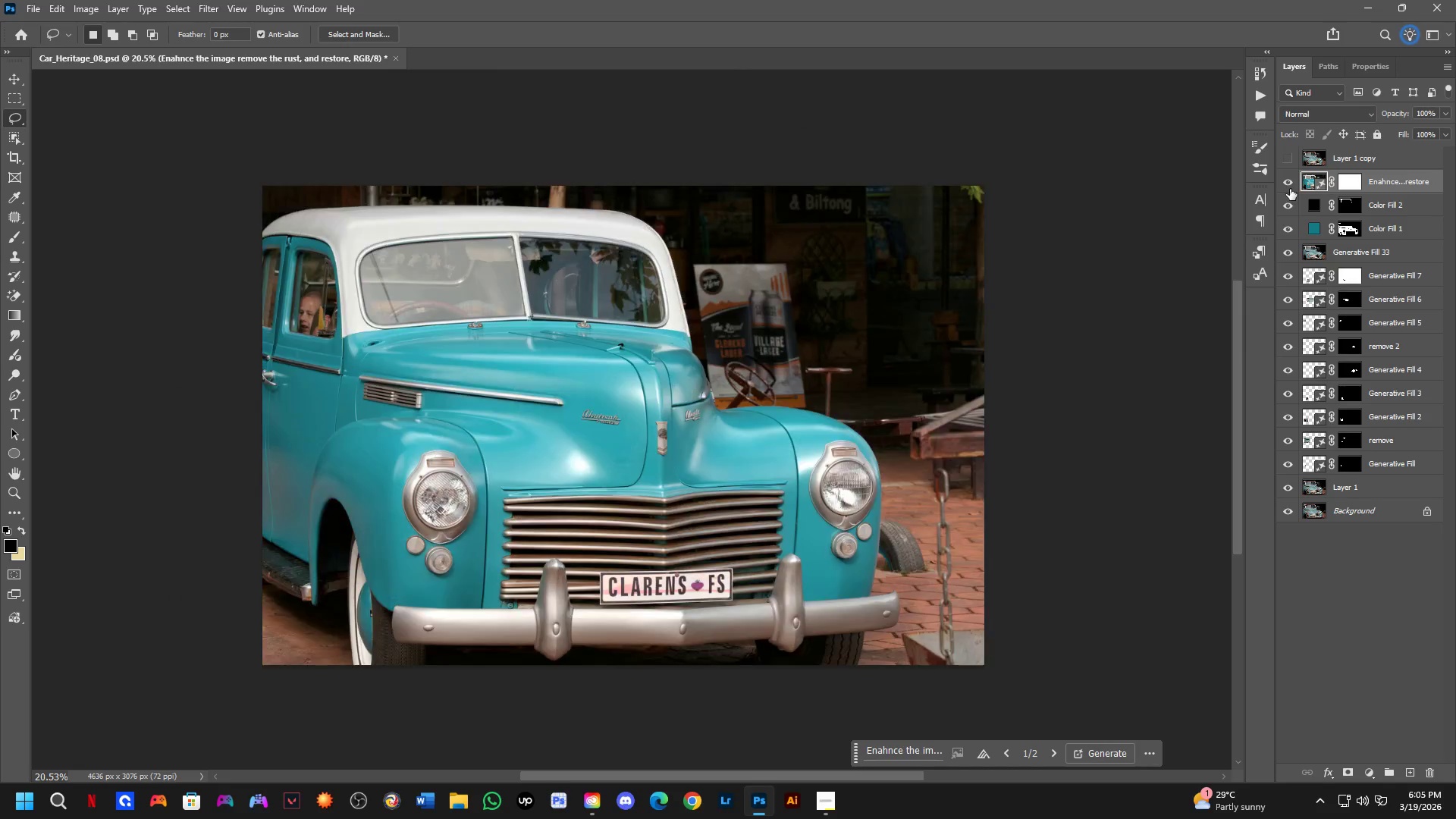 
triple_click([1290, 189])
 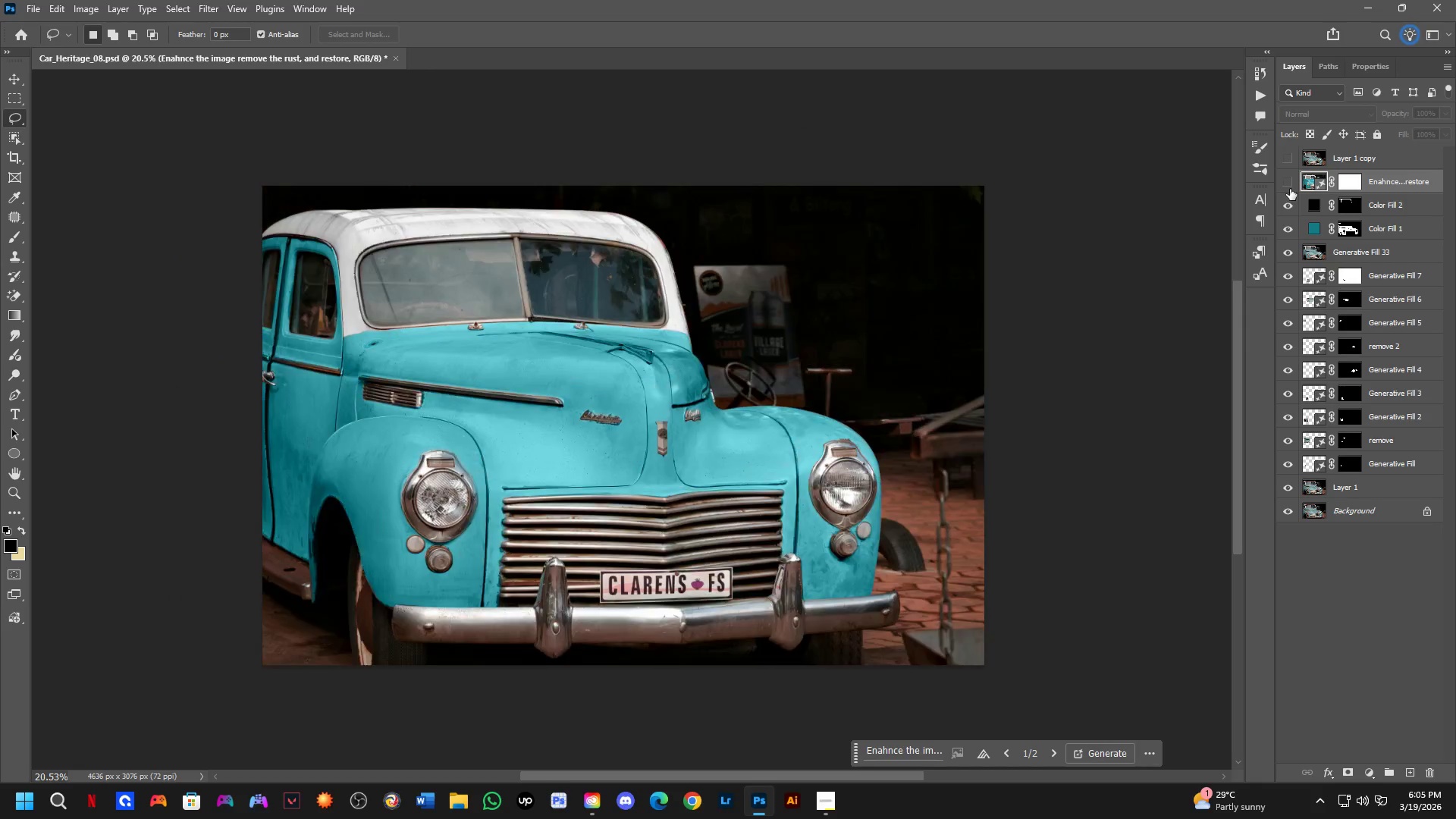 
triple_click([1290, 189])
 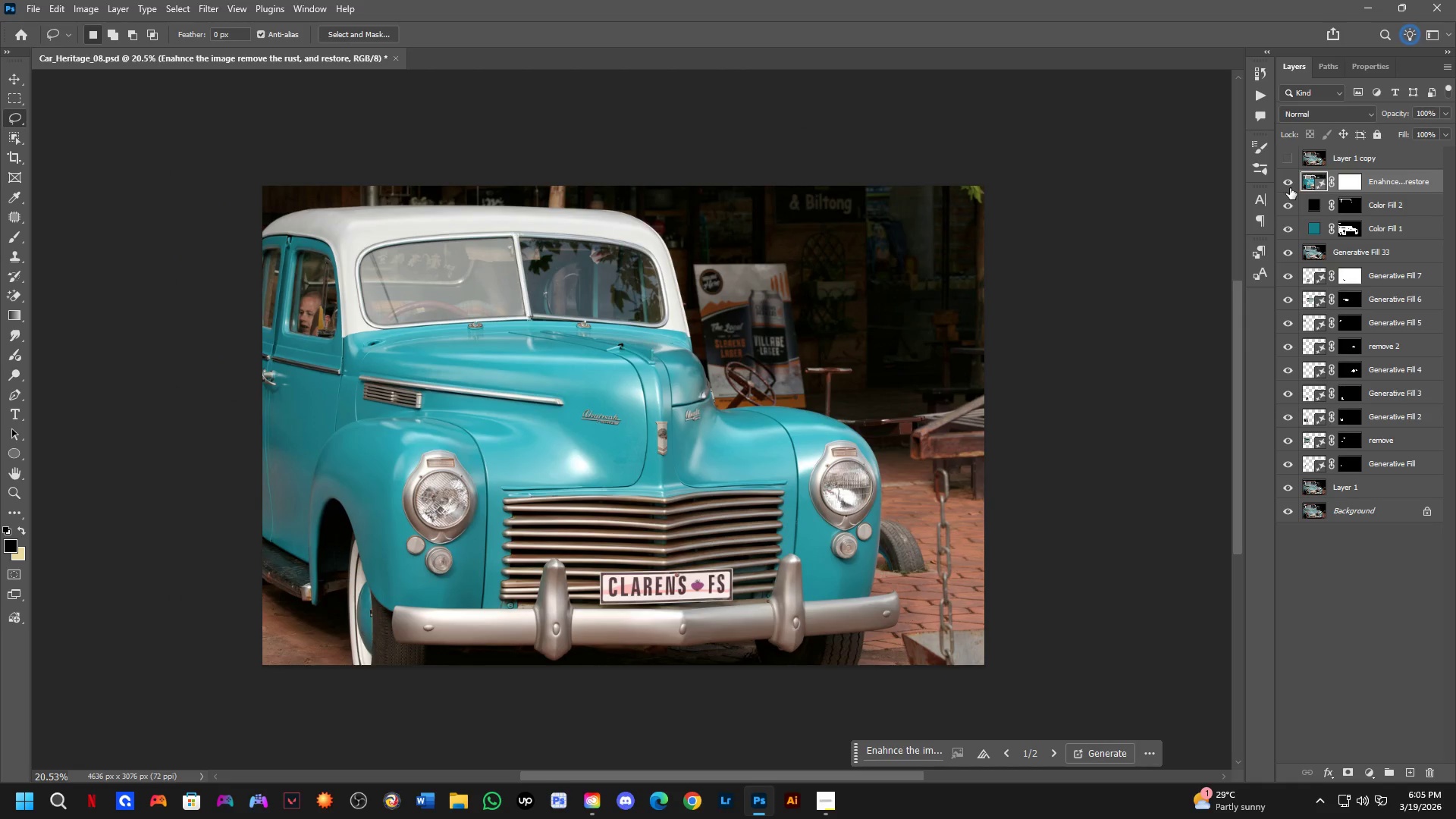 
triple_click([1290, 188])
 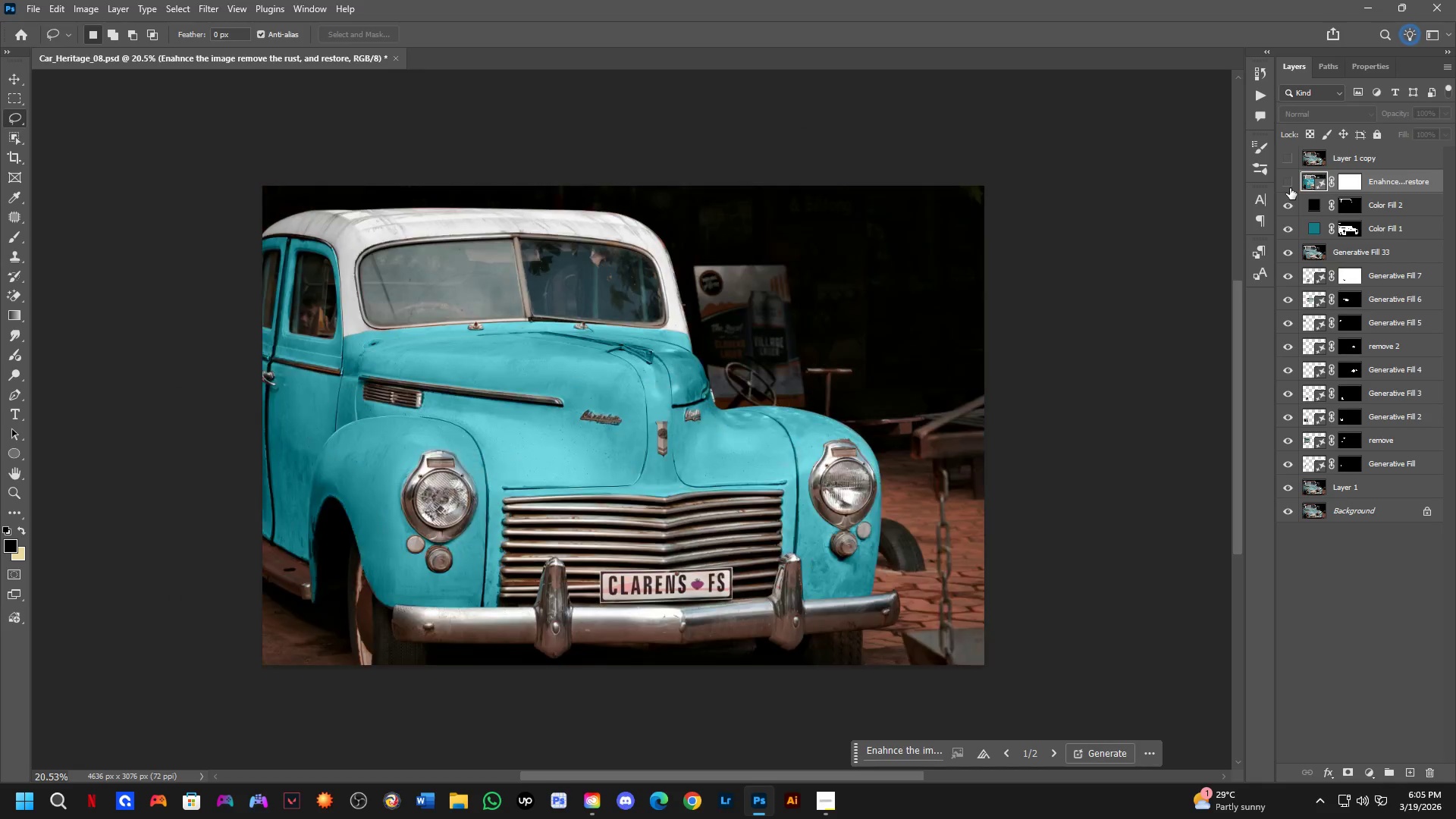 
triple_click([1290, 188])
 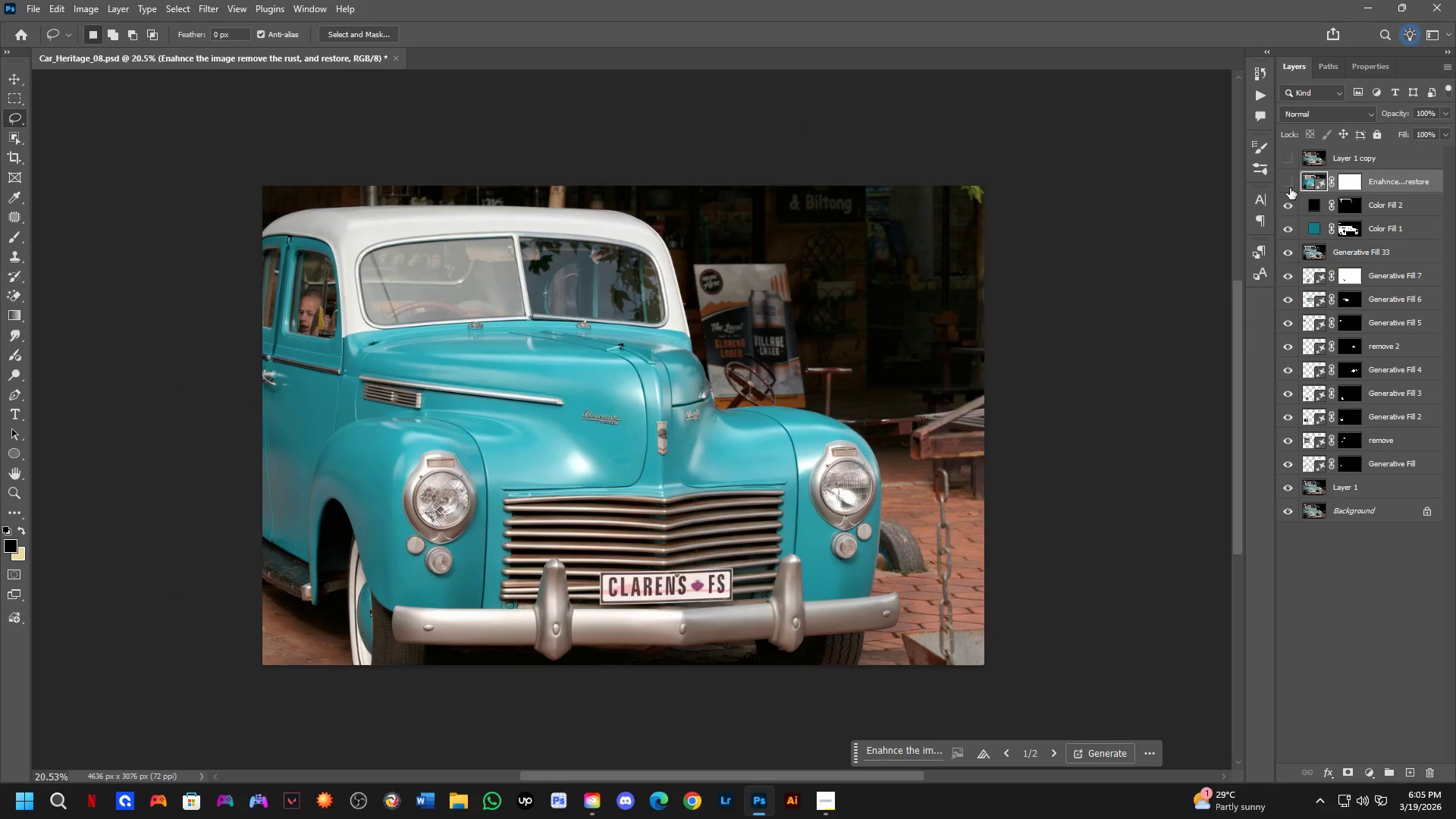 
double_click([1290, 188])
 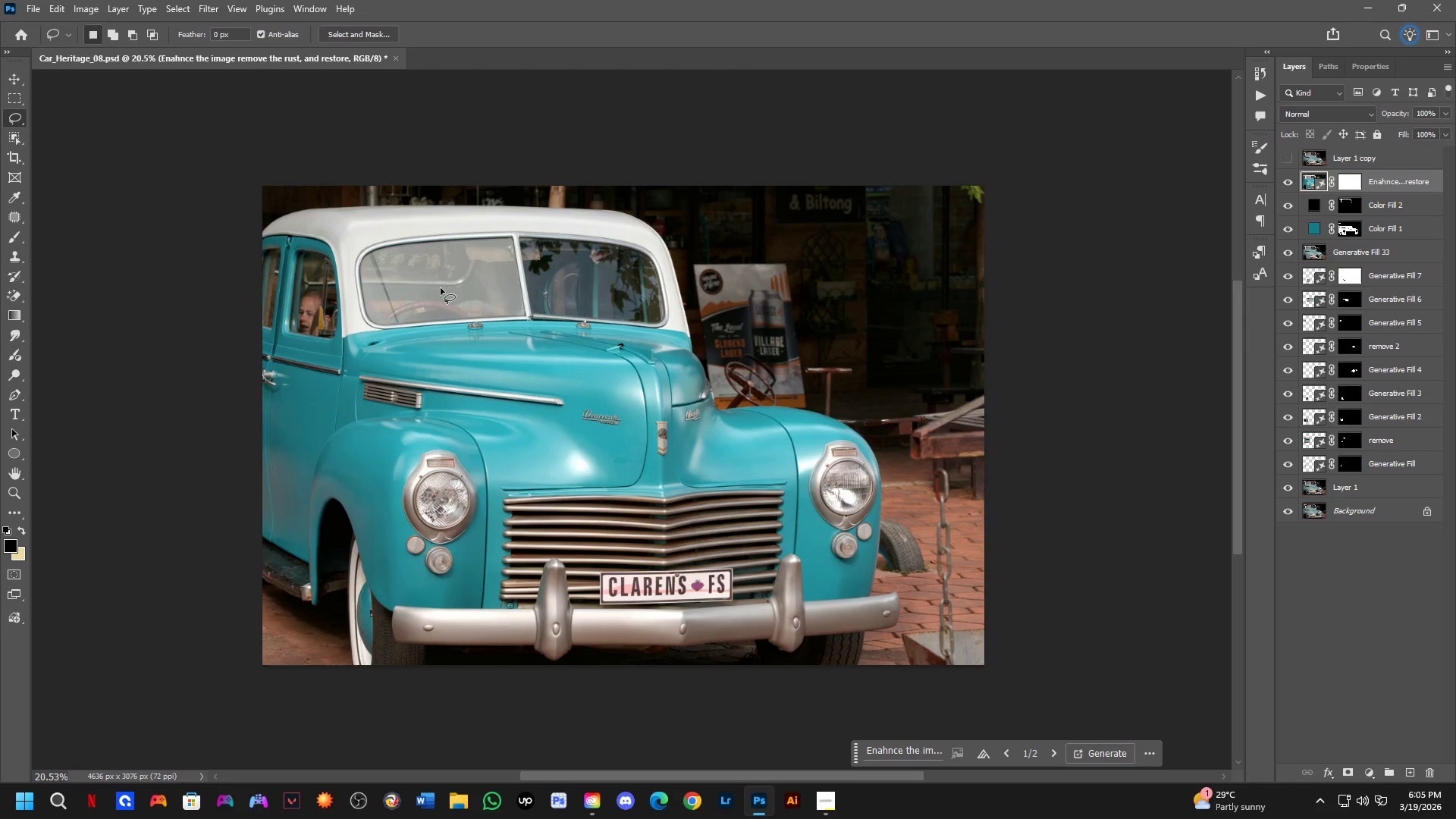 
key(Shift+ShiftLeft)
 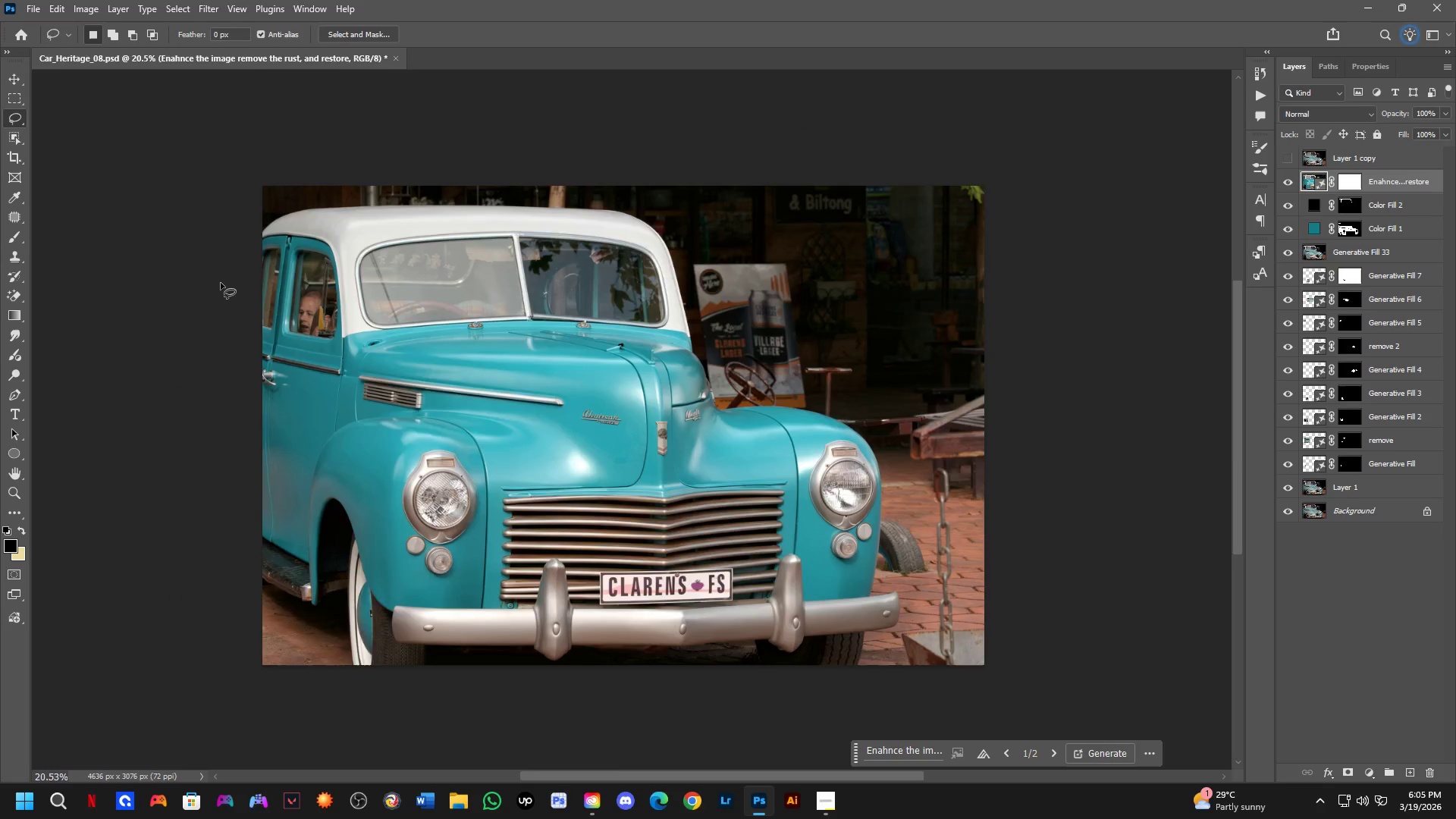 
hold_key(key=Space, duration=0.52)
 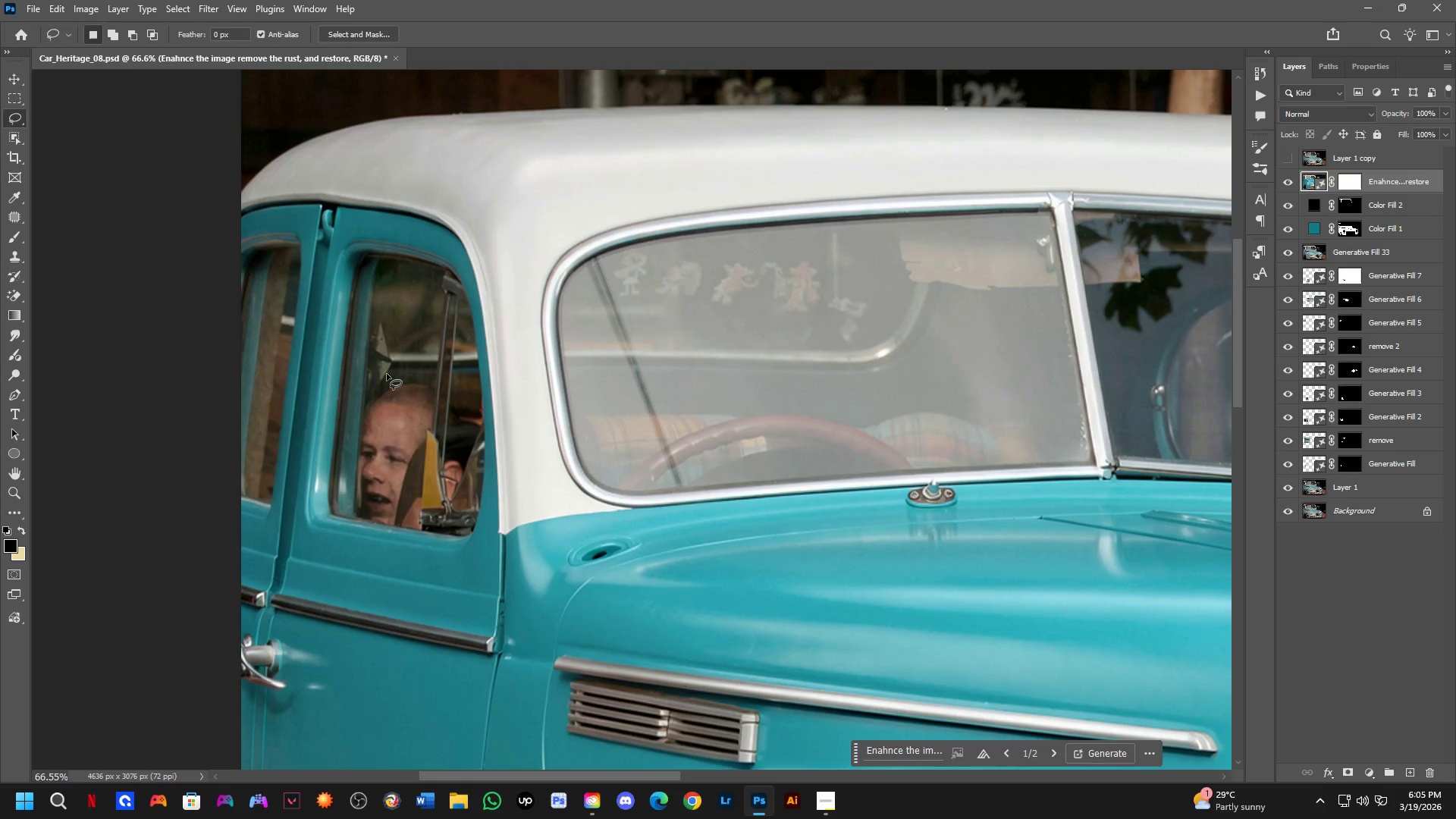 
scroll: coordinate [249, 286], scroll_direction: up, amount: 4.0
 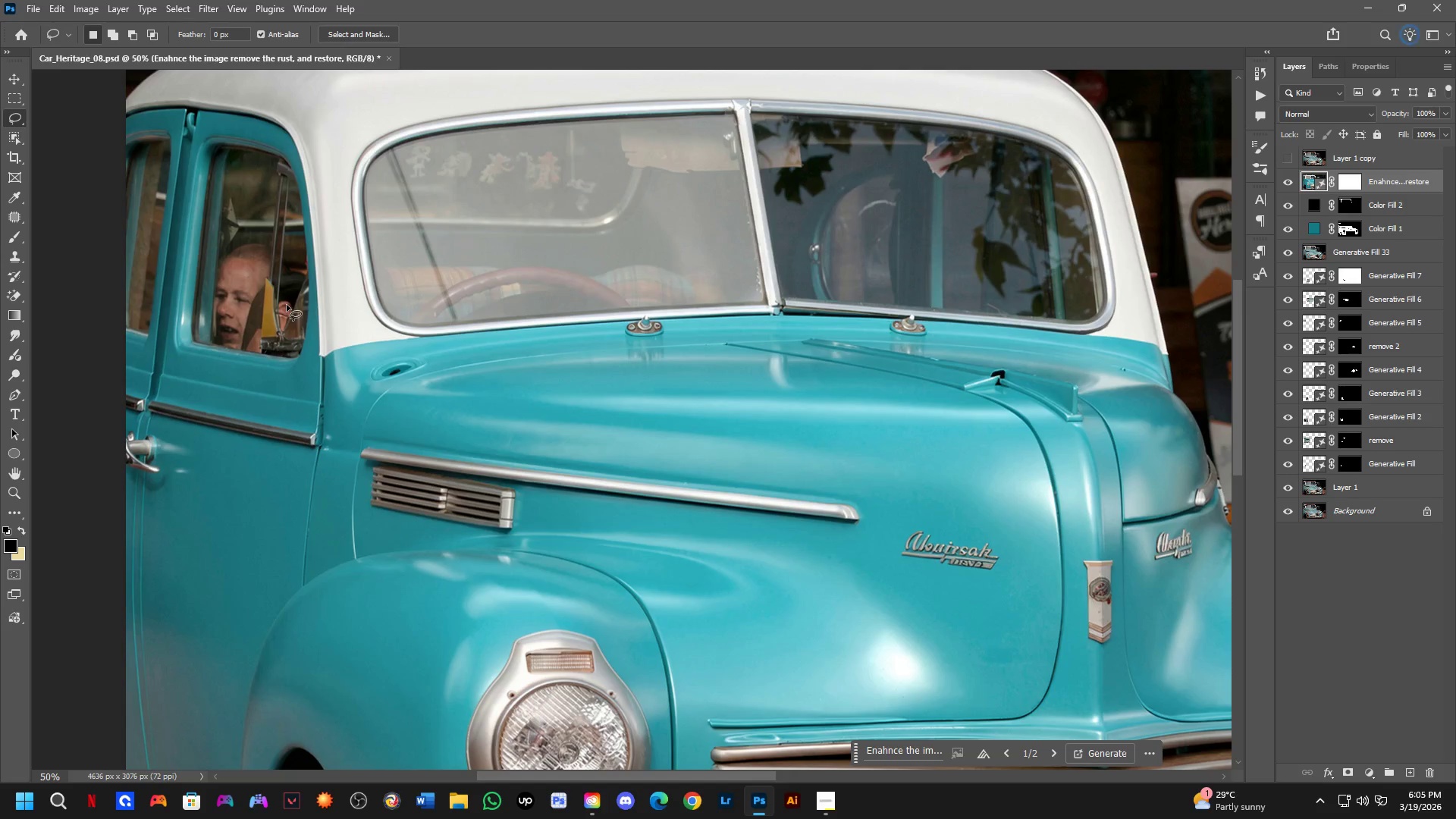 
left_click_drag(start_coordinate=[287, 305], to_coordinate=[434, 436])
 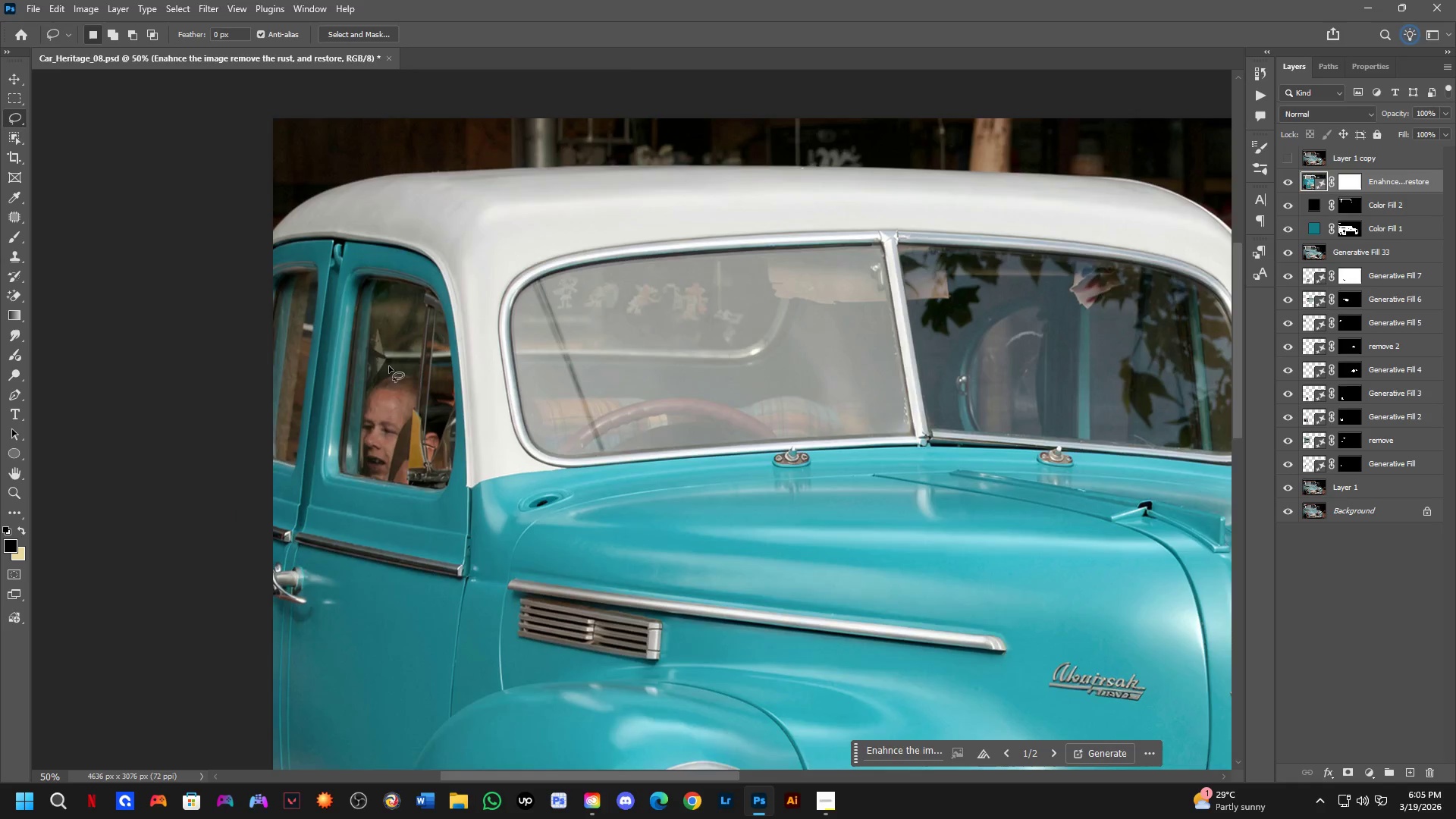 
scroll: coordinate [368, 346], scroll_direction: up, amount: 3.0
 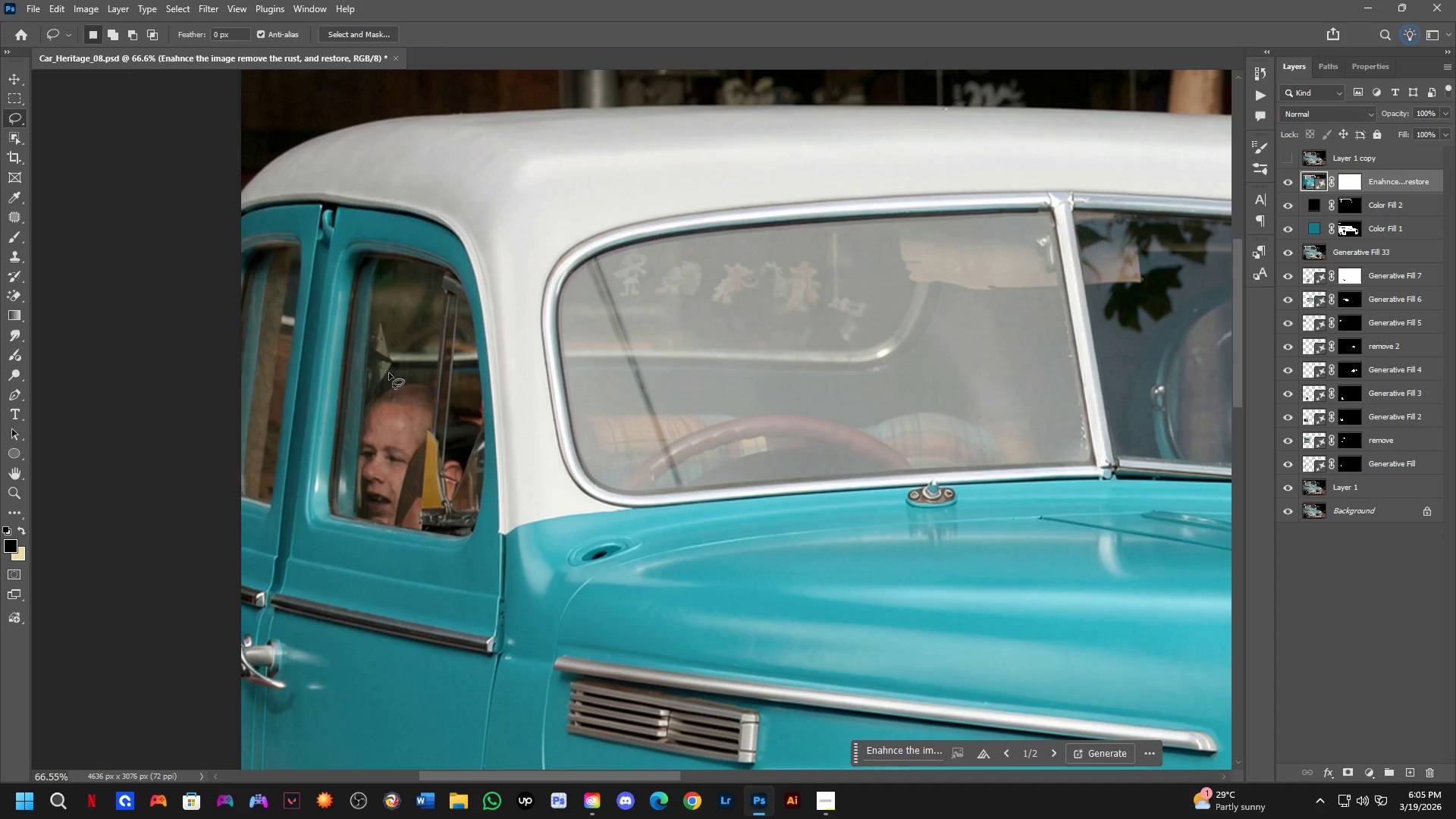 
left_click_drag(start_coordinate=[389, 373], to_coordinate=[375, 378])
 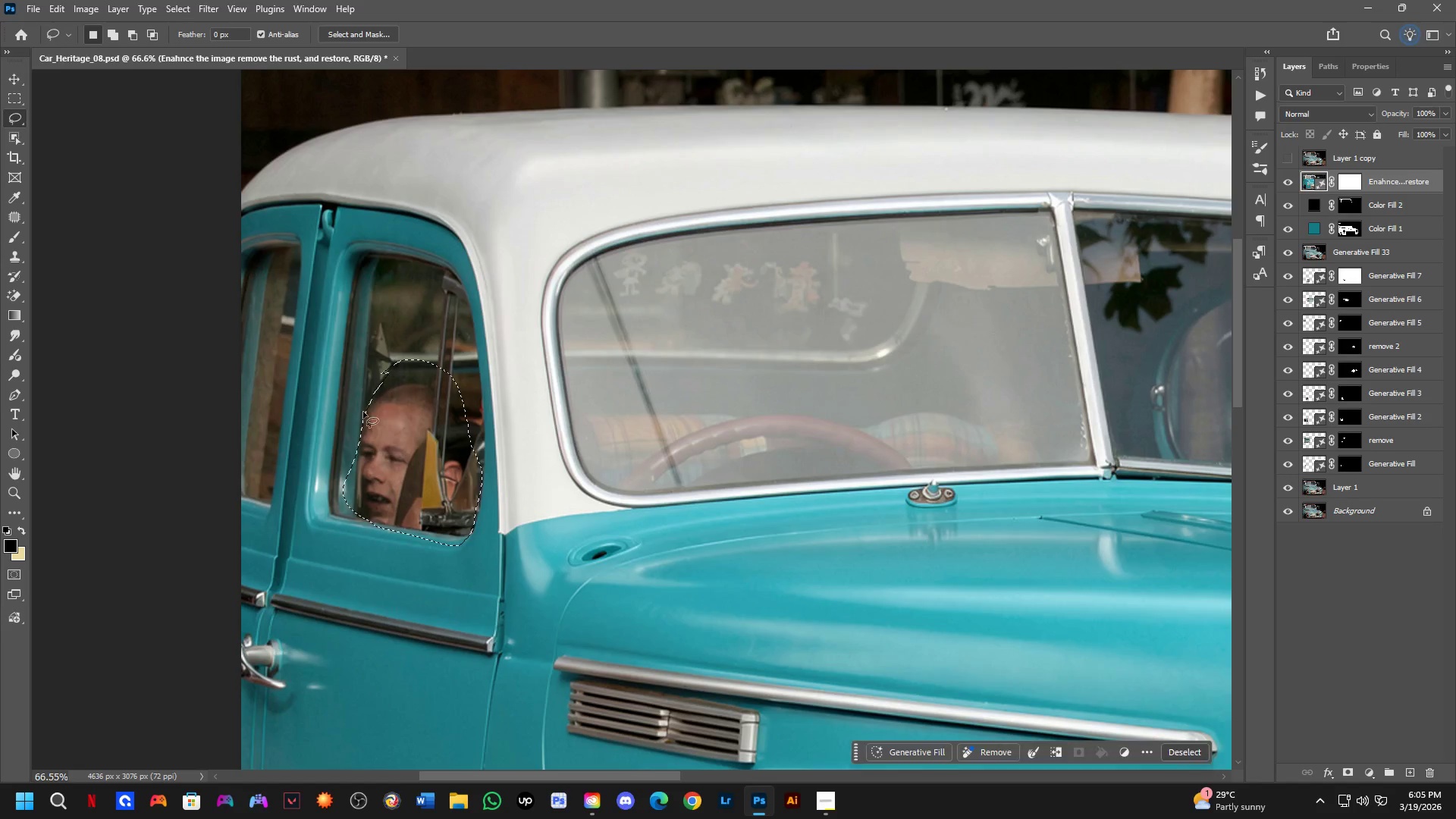 
hold_key(key=Space, duration=0.69)
 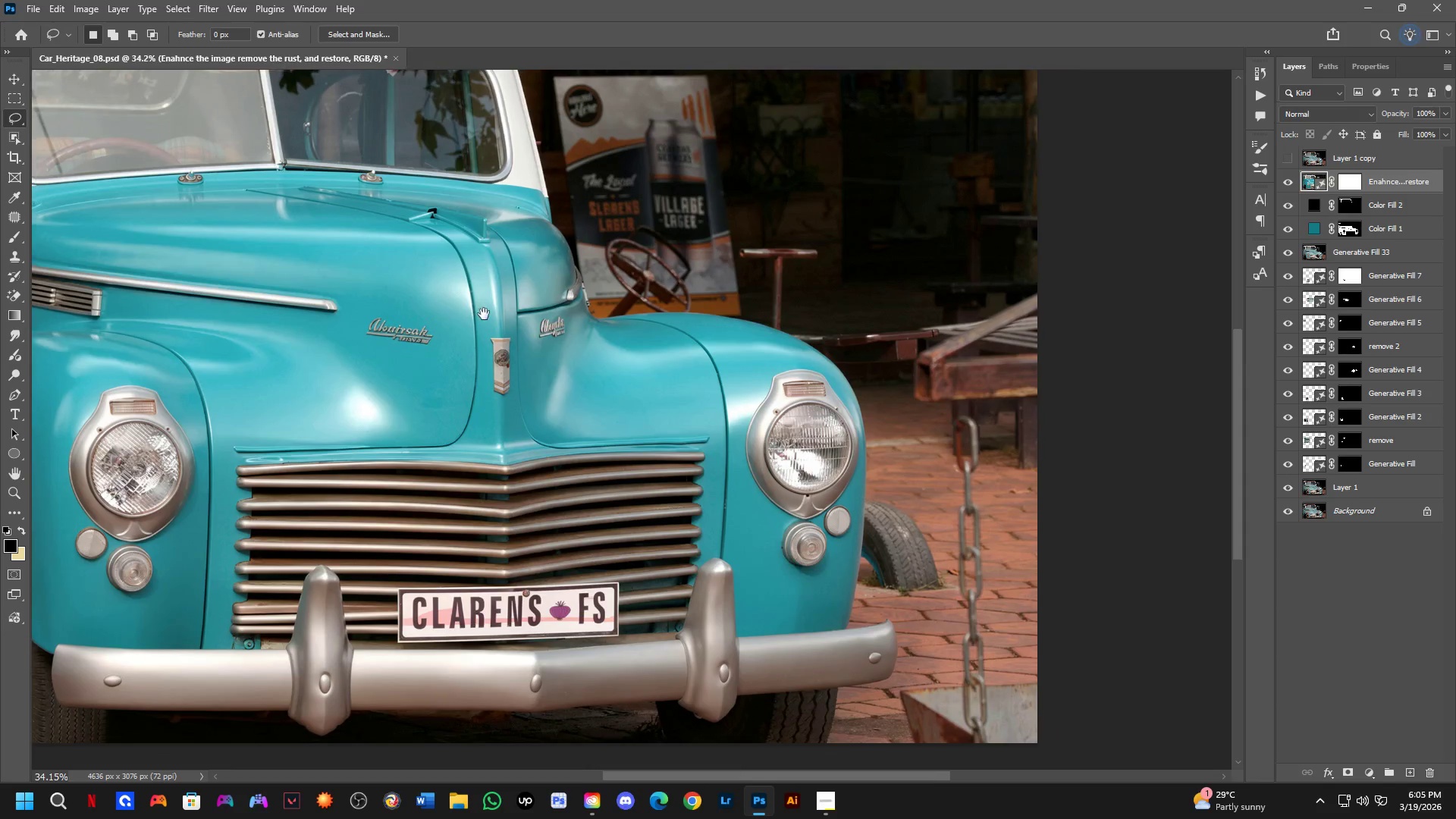 
left_click_drag(start_coordinate=[761, 458], to_coordinate=[460, 310])
 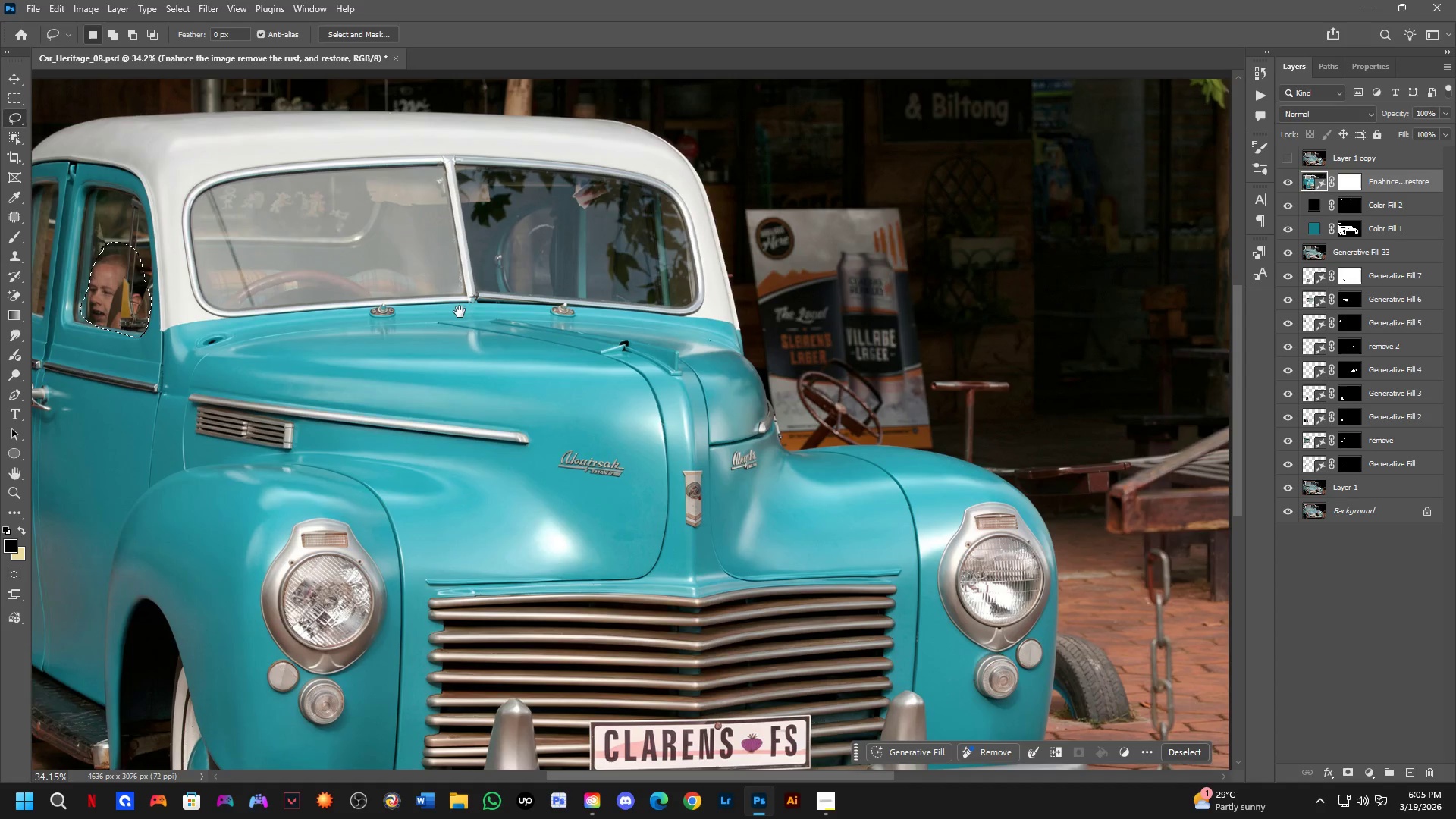 
scroll: coordinate [472, 428], scroll_direction: down, amount: 7.0
 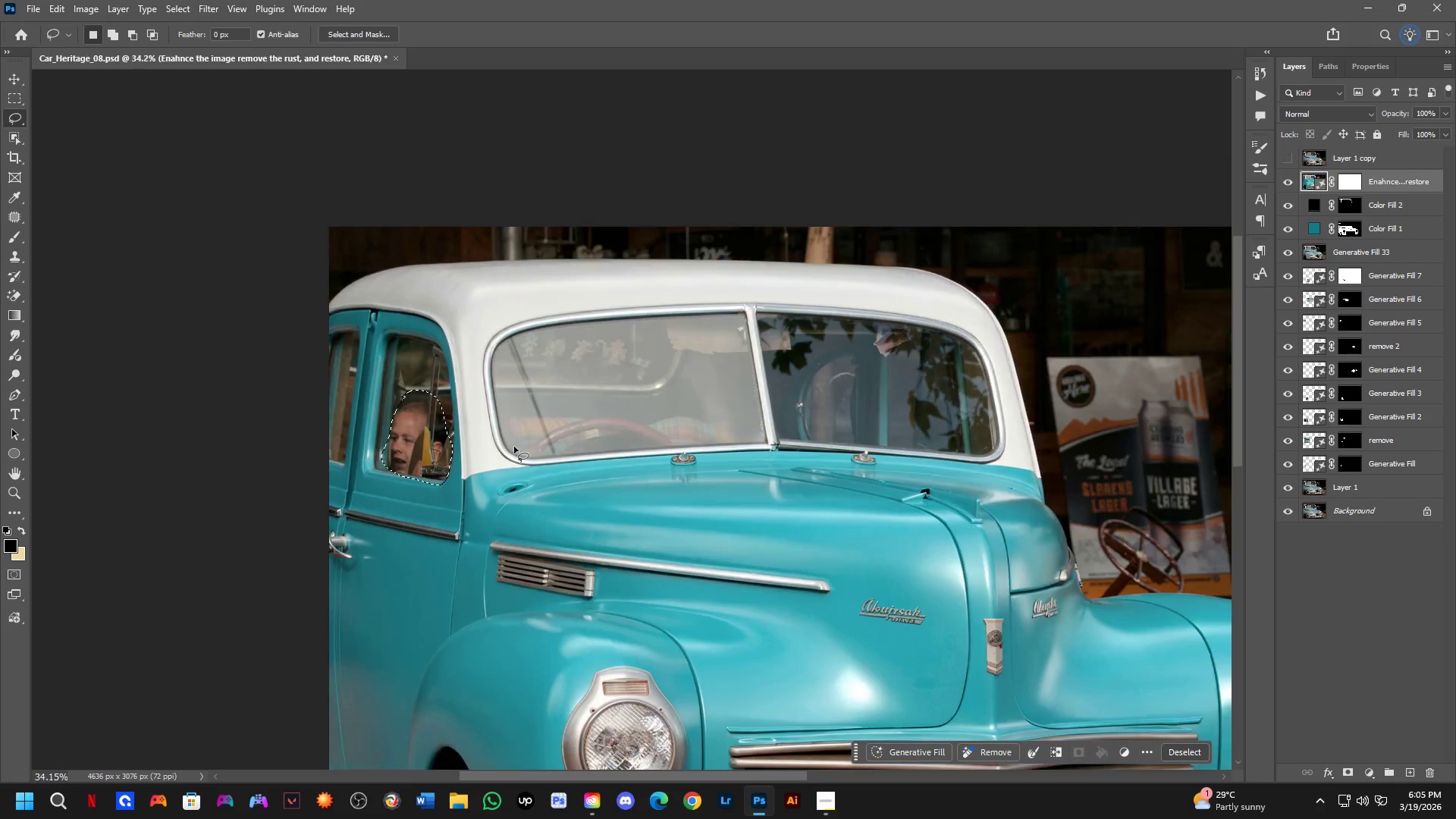 
hold_key(key=Space, duration=0.83)
 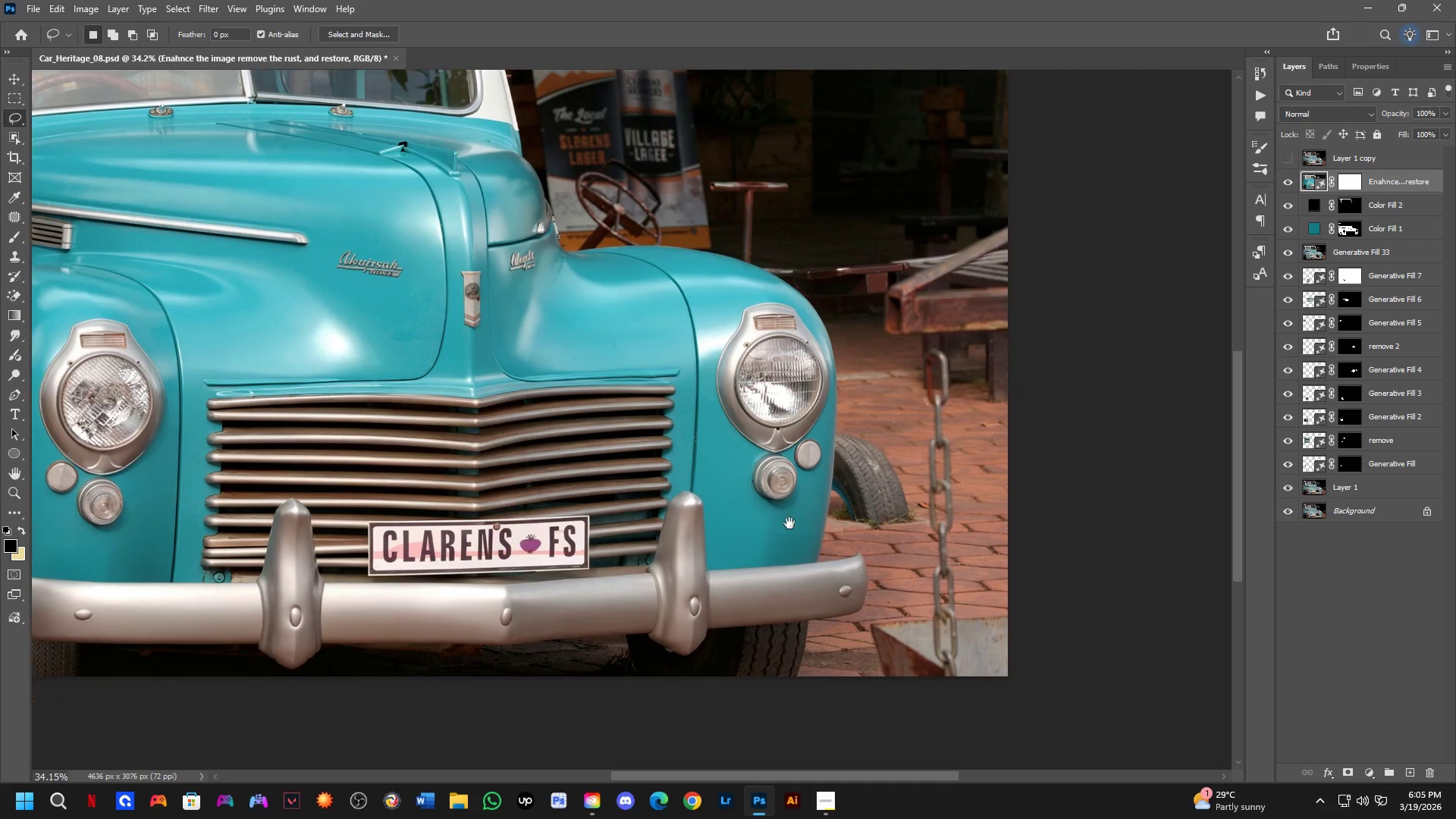 
left_click_drag(start_coordinate=[676, 447], to_coordinate=[484, 314])
 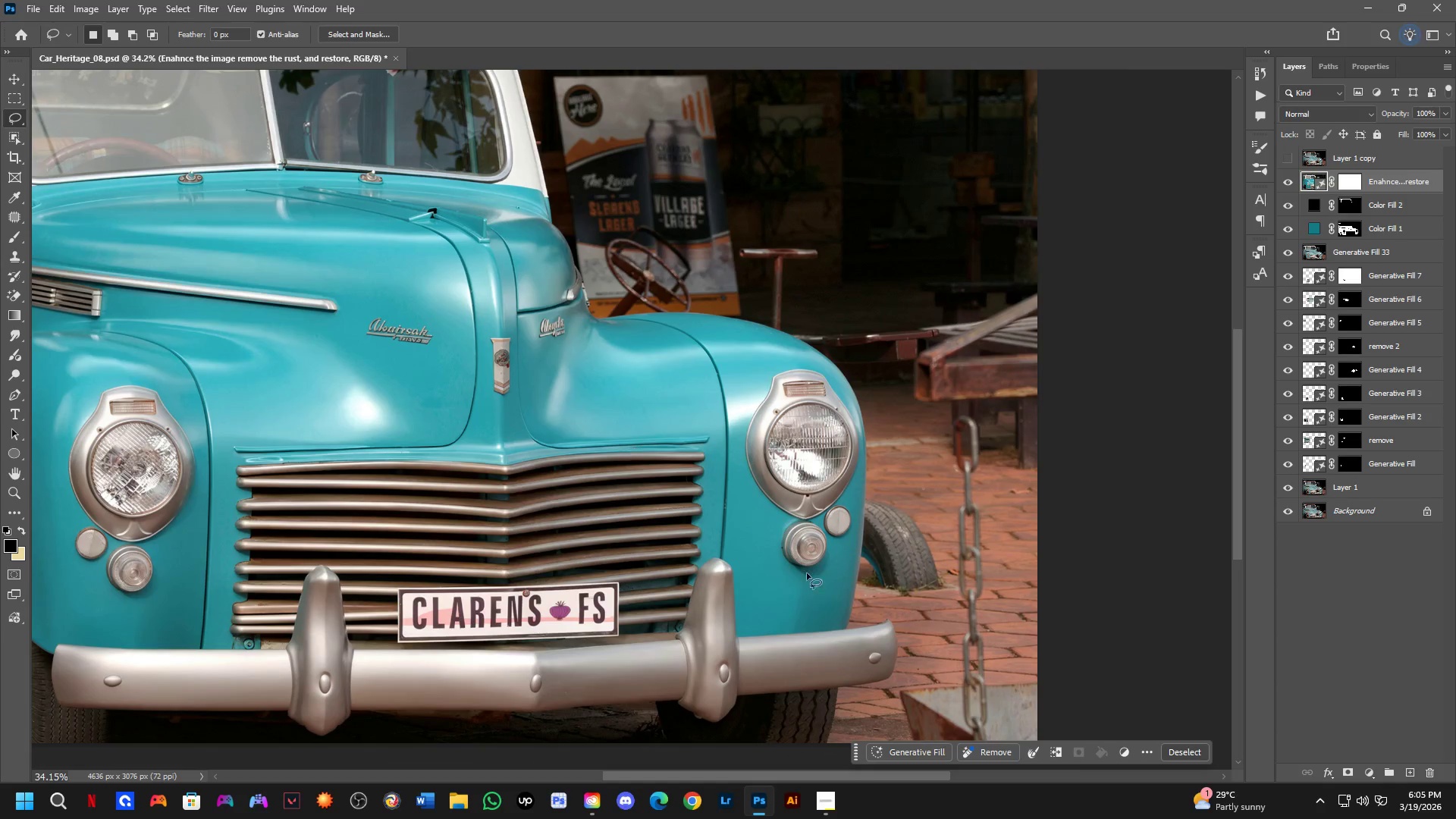 
hold_key(key=Space, duration=0.59)
 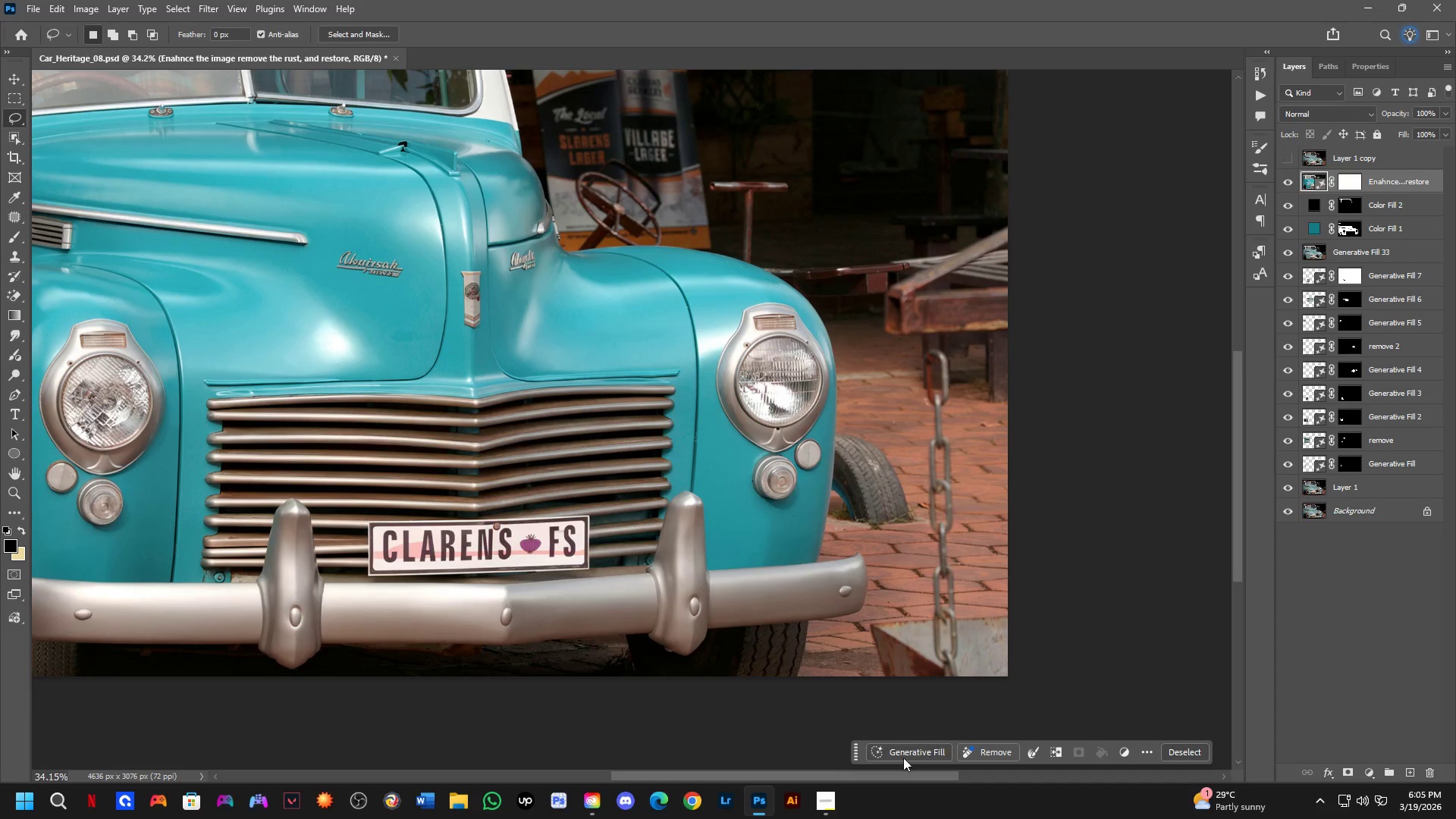 
left_click_drag(start_coordinate=[819, 590], to_coordinate=[789, 523])
 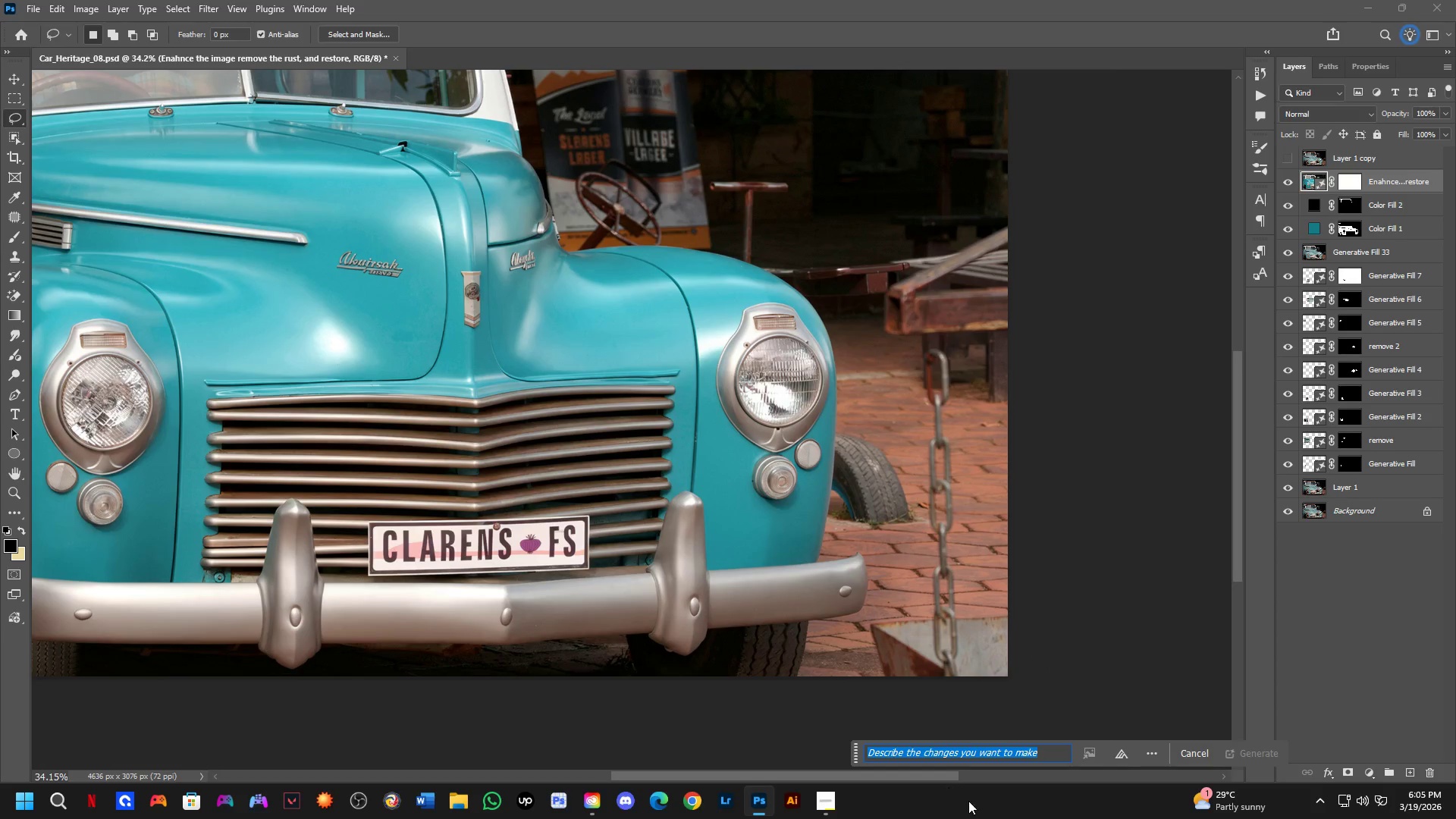 
left_click([1122, 752])
 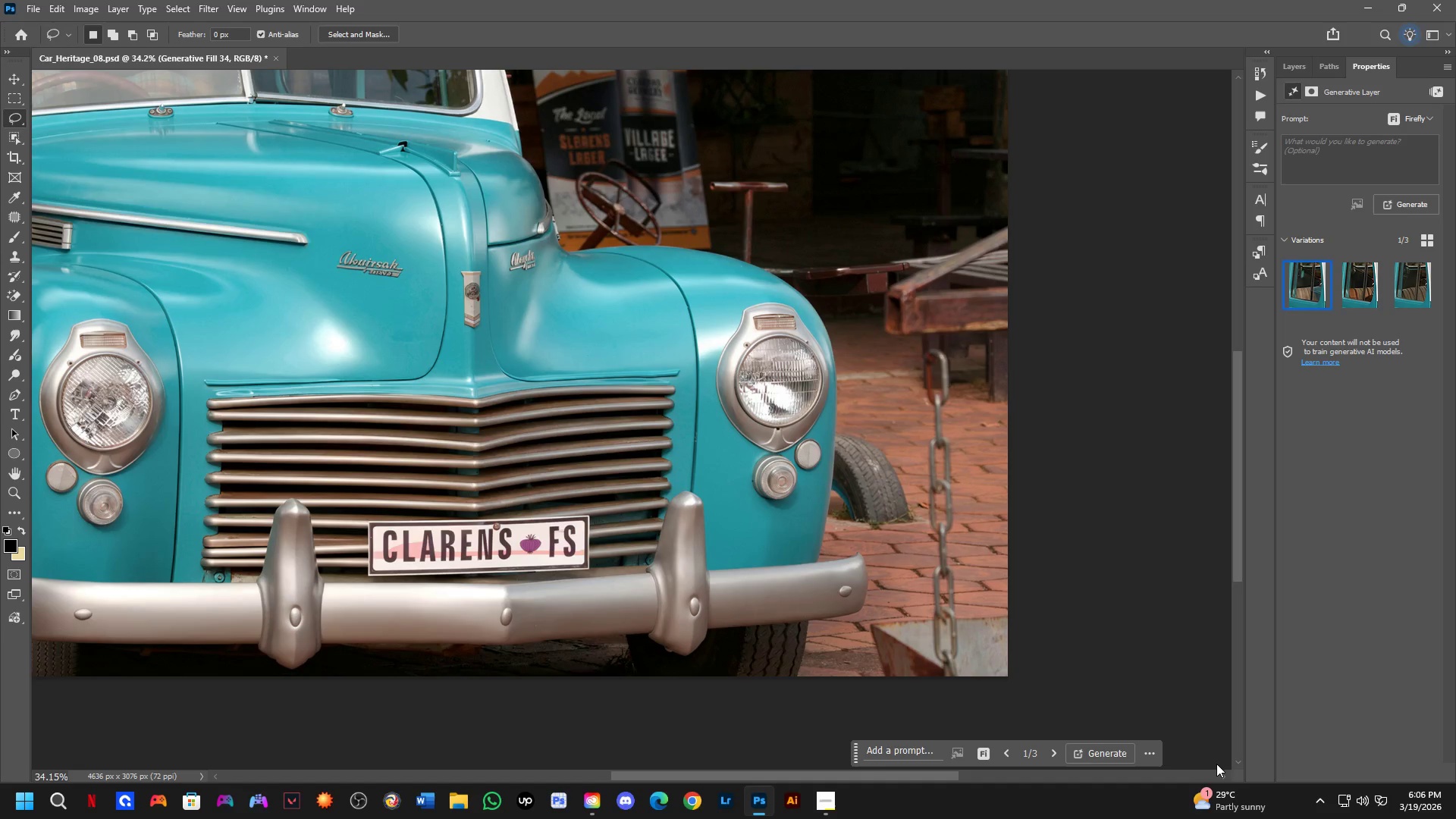 
wait(22.94)
 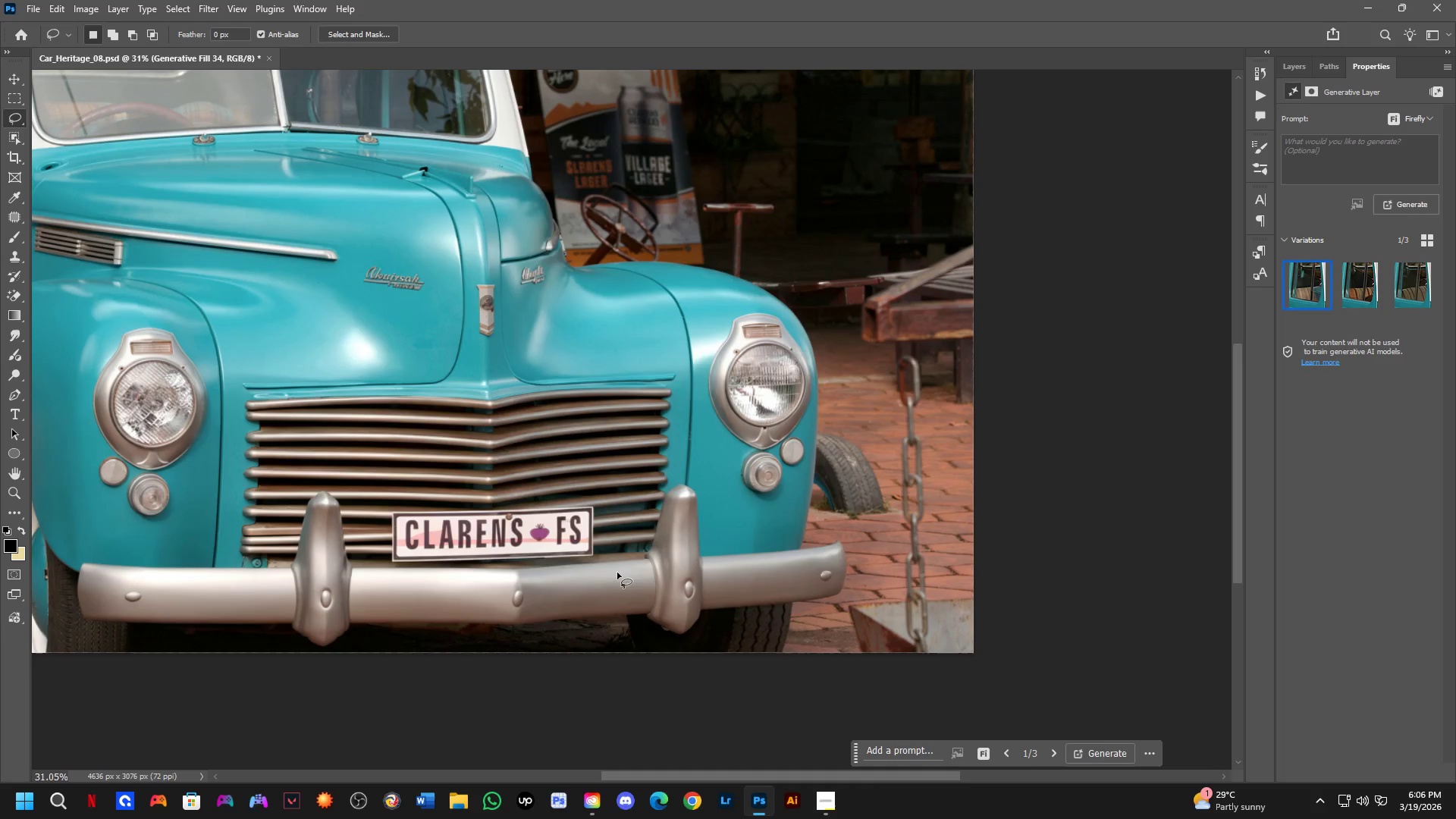 
hold_key(key=Space, duration=0.58)
 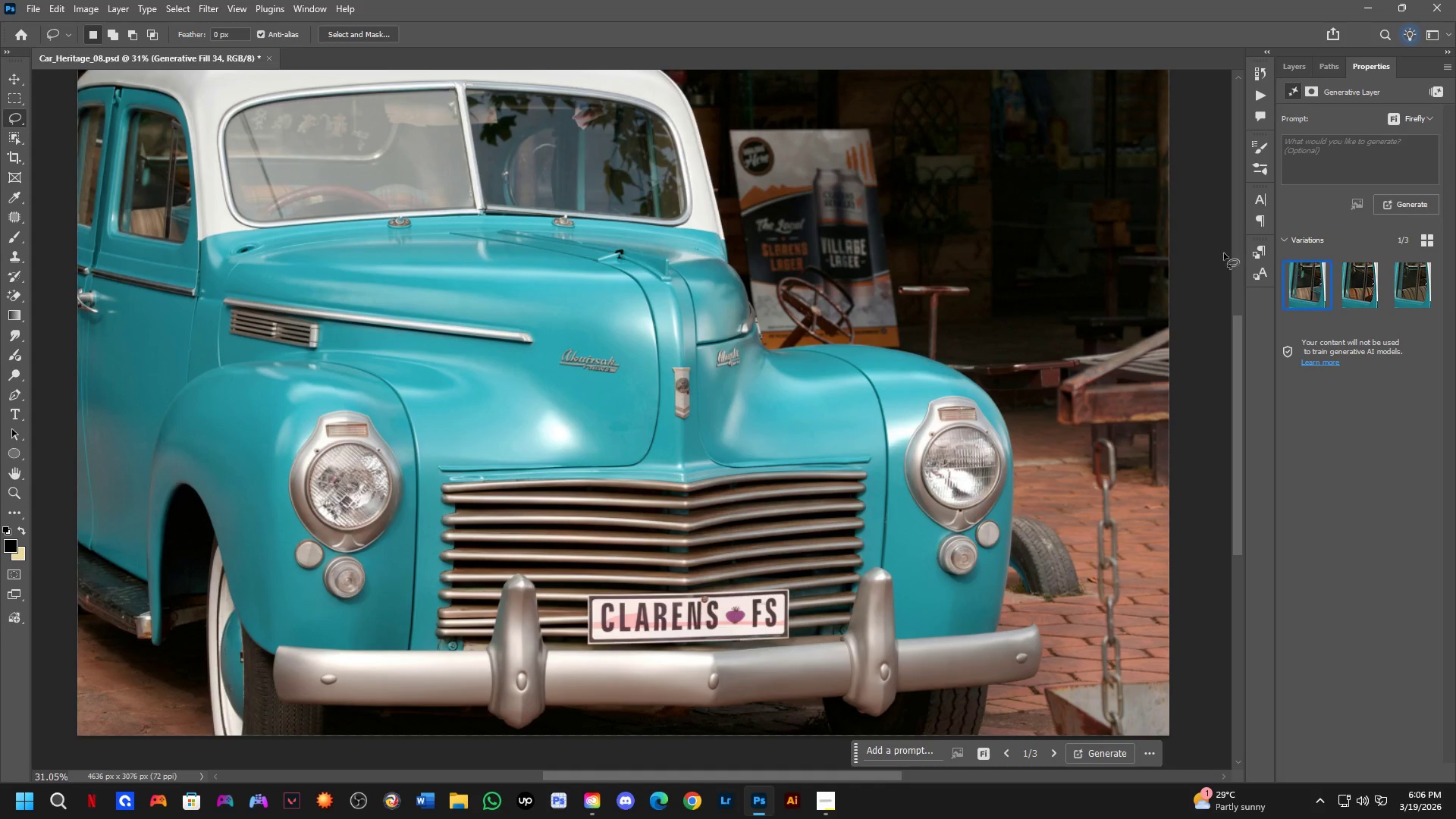 
left_click_drag(start_coordinate=[480, 475], to_coordinate=[676, 558])
 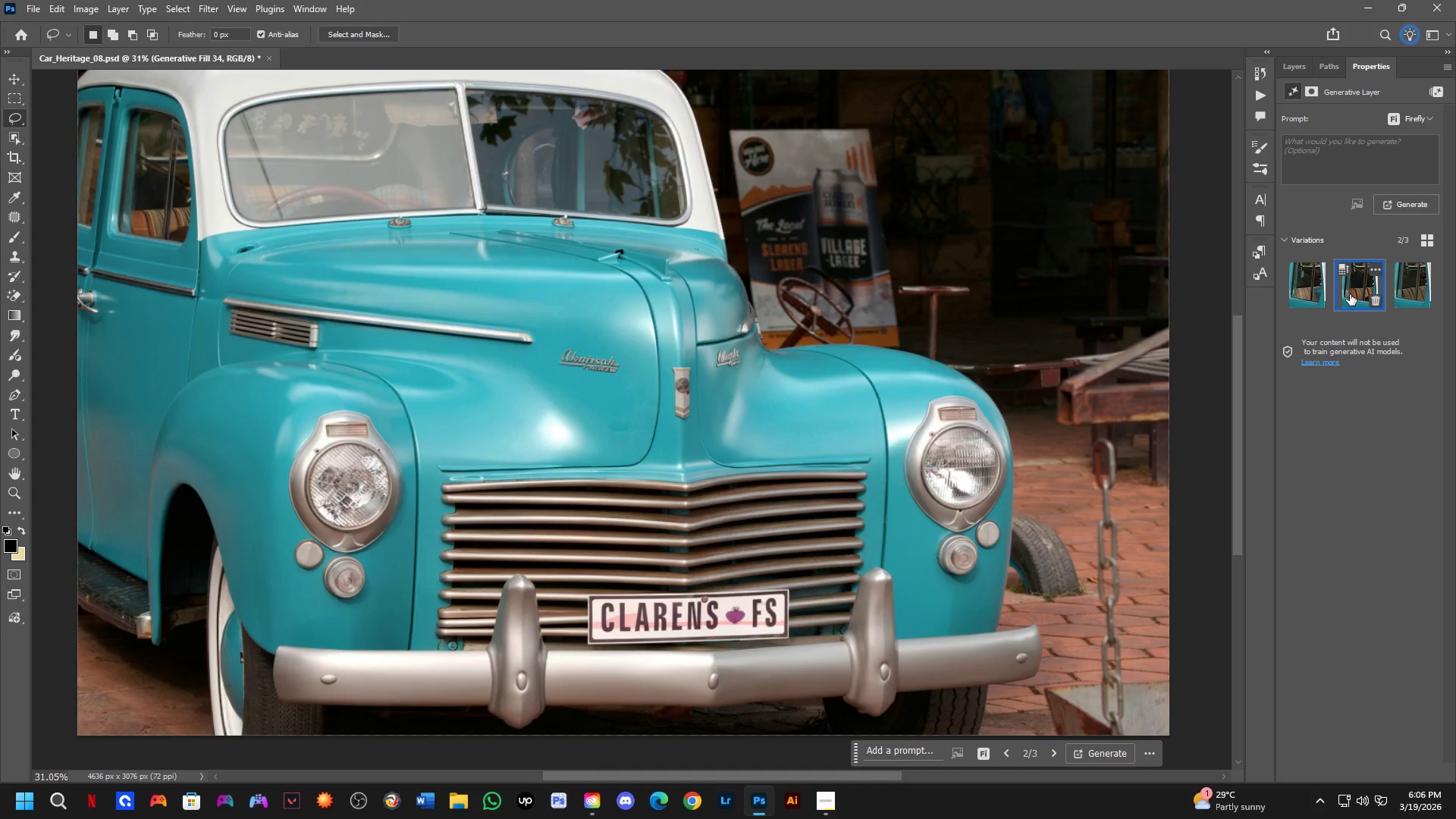 
scroll: coordinate [1142, 642], scroll_direction: down, amount: 1.0
 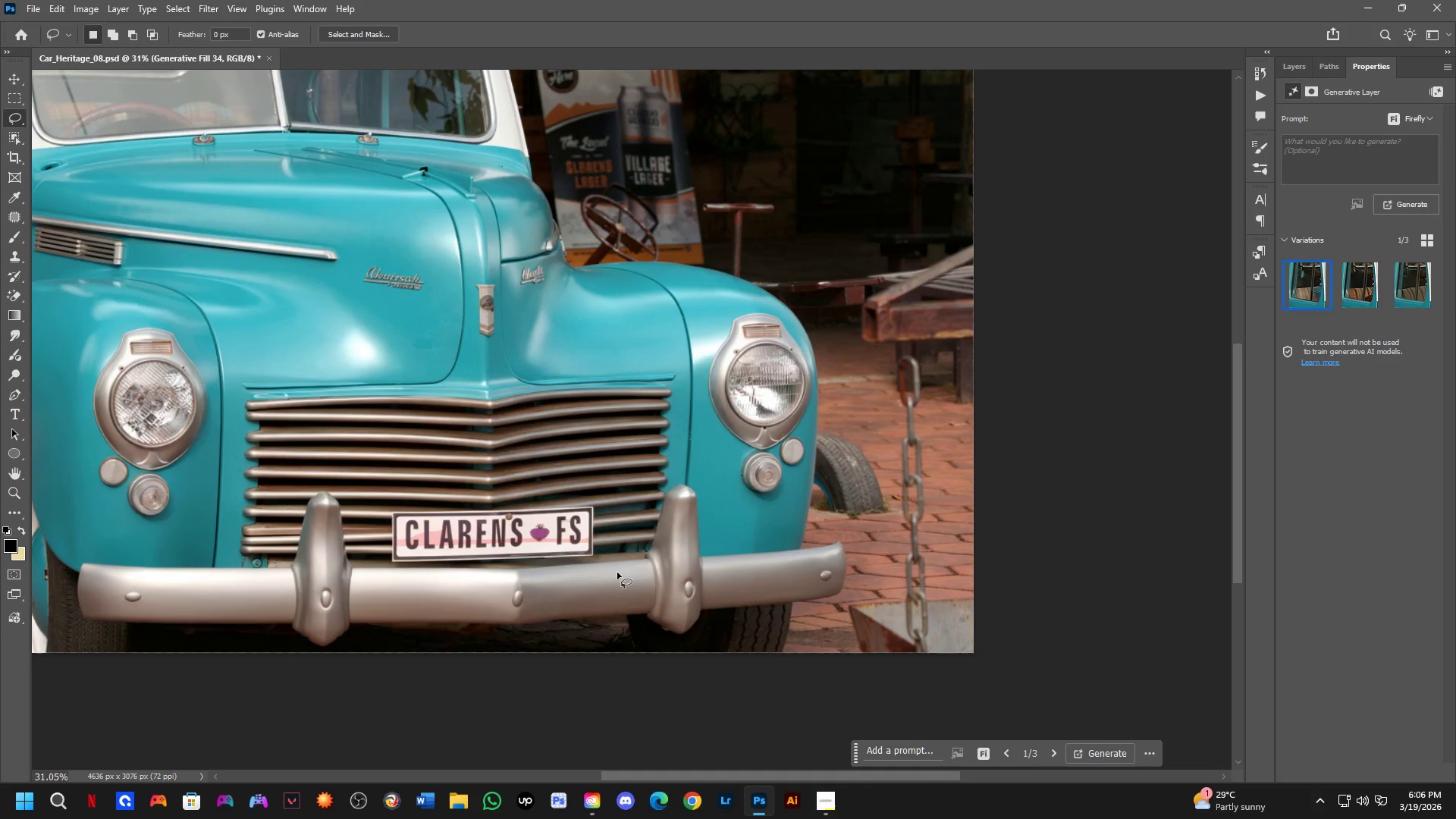 
left_click([1410, 287])
 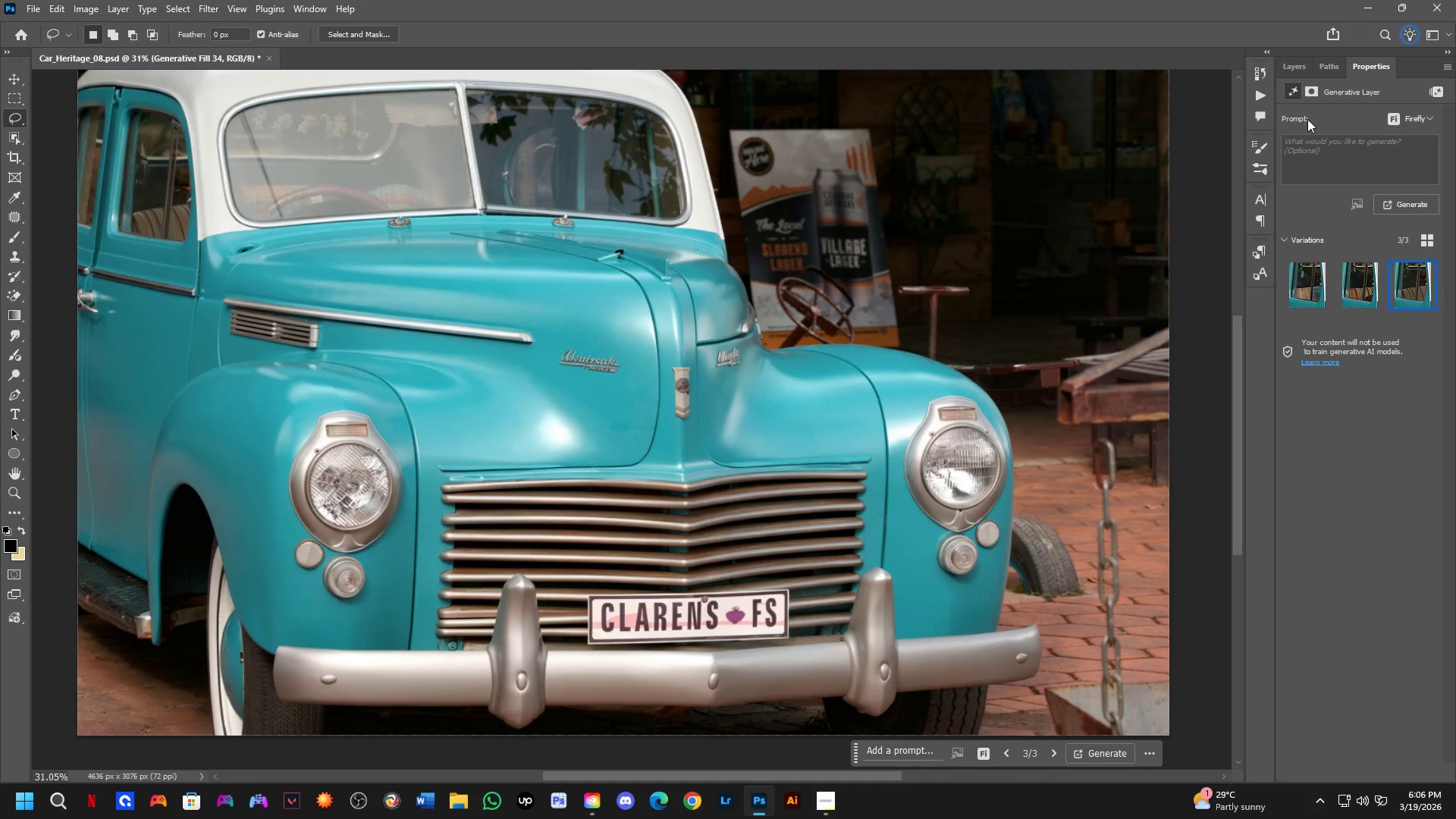 
left_click([1303, 66])
 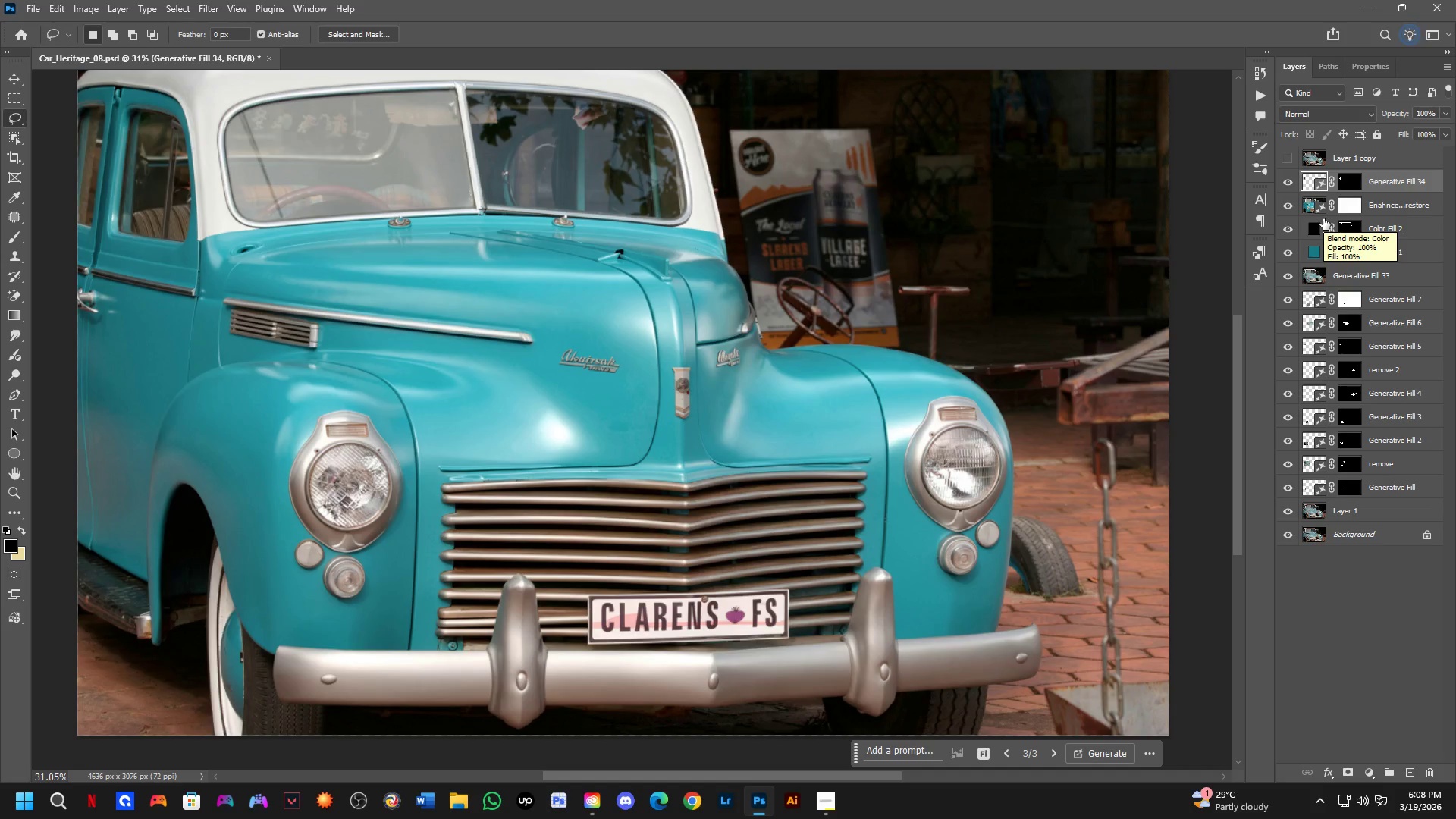 
wait(114.72)
 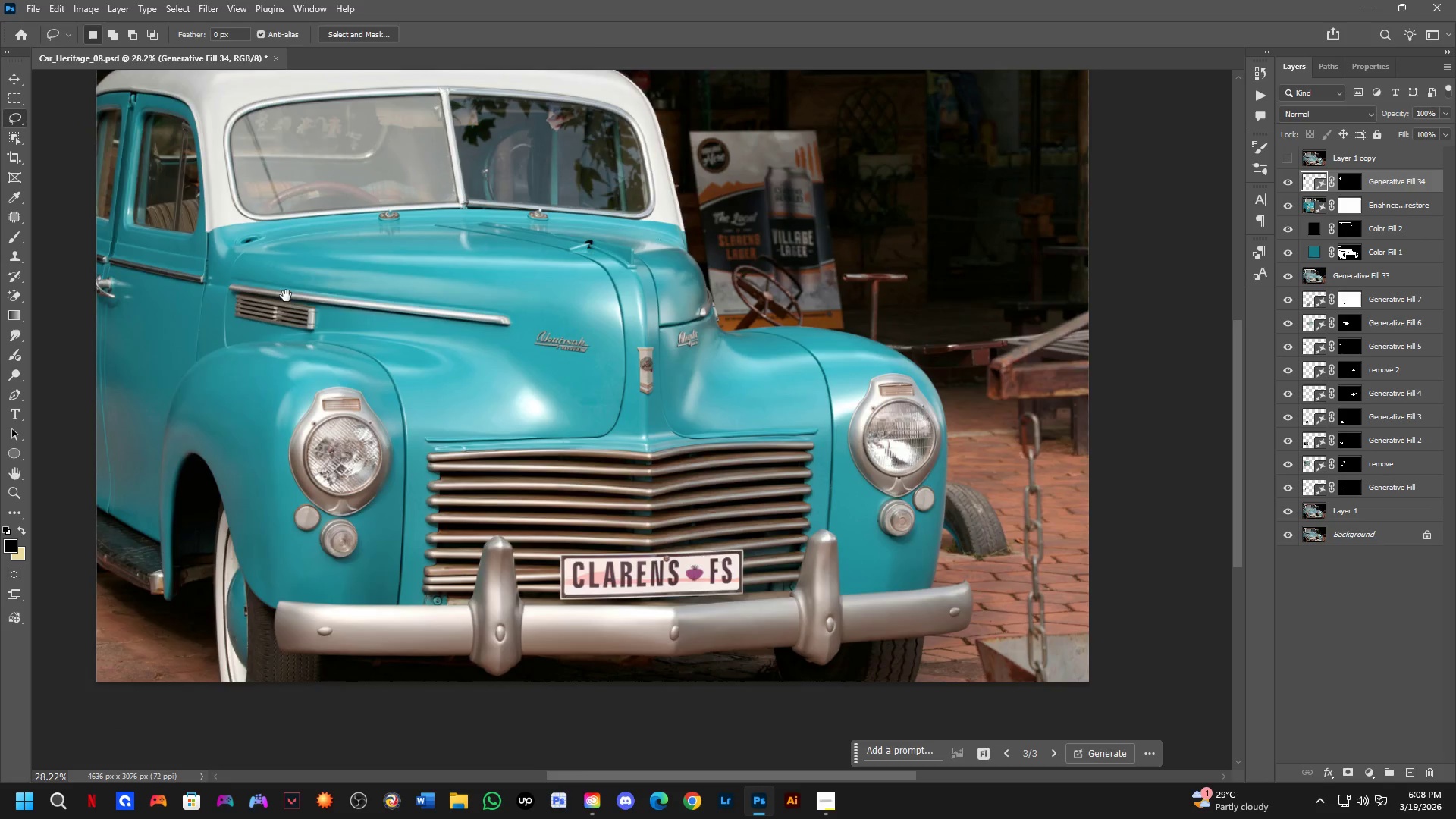 
hold_key(key=Space, duration=0.45)
 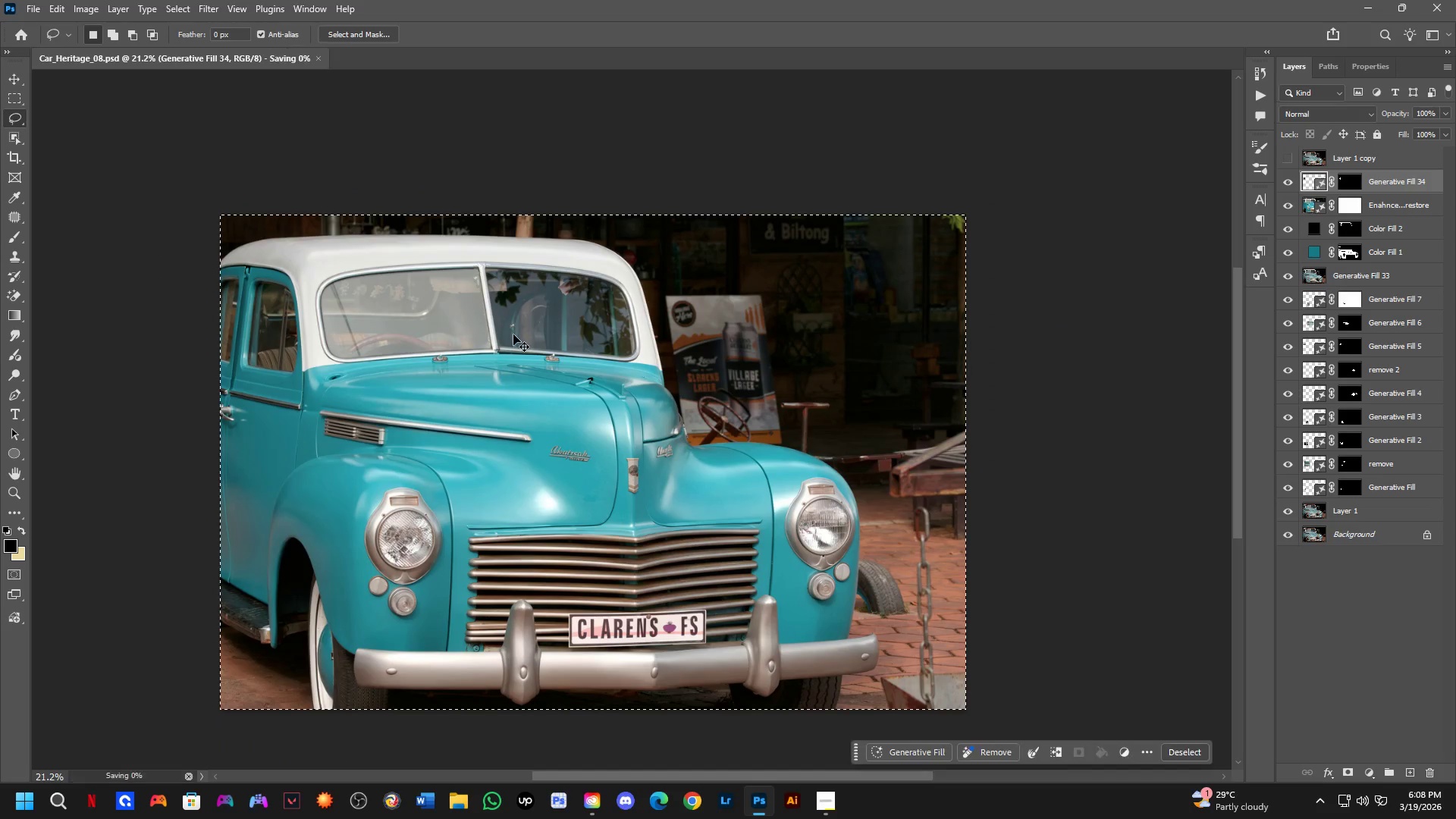 
left_click_drag(start_coordinate=[303, 325], to_coordinate=[375, 456])
 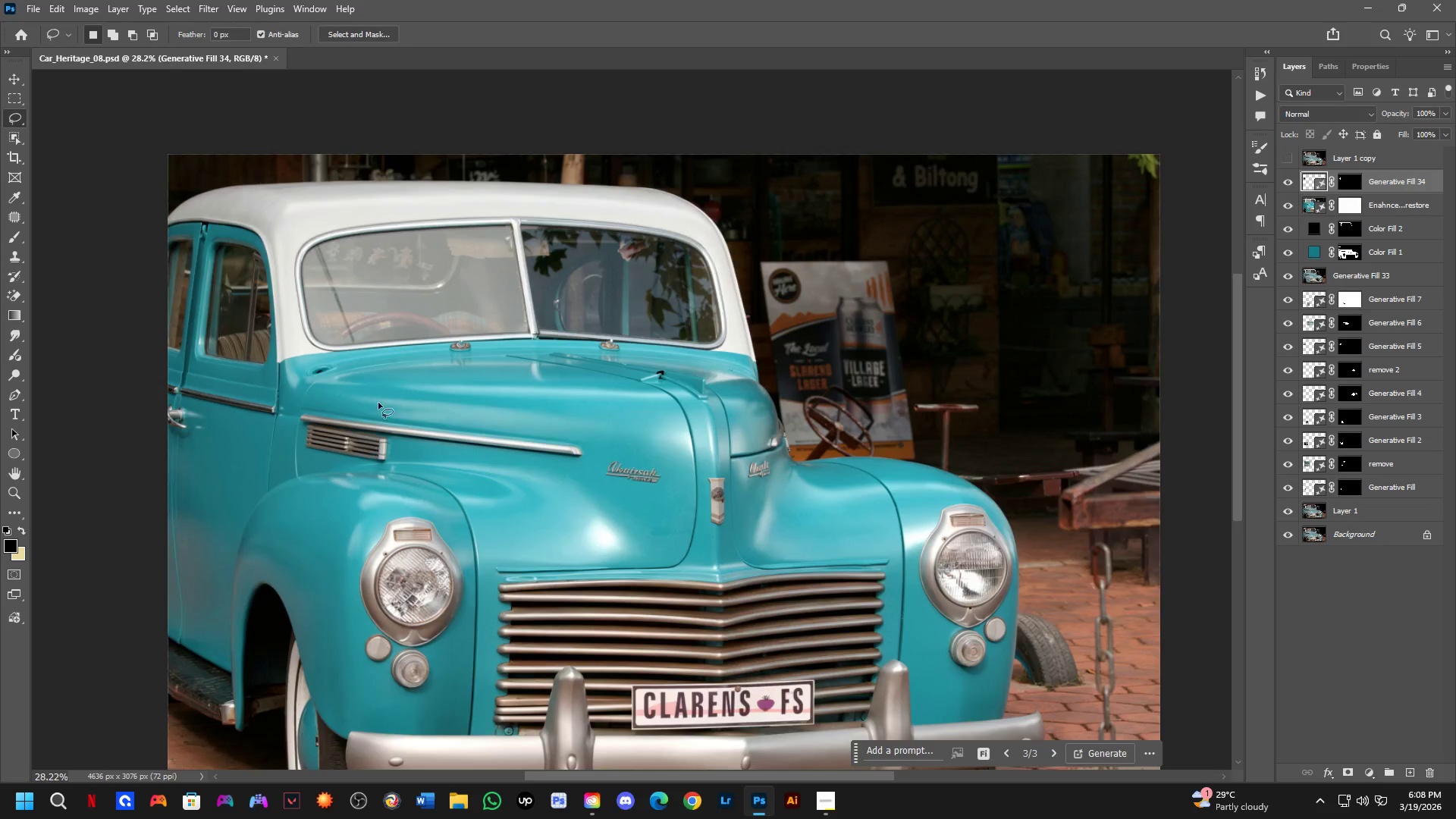 
scroll: coordinate [290, 265], scroll_direction: down, amount: 2.0
 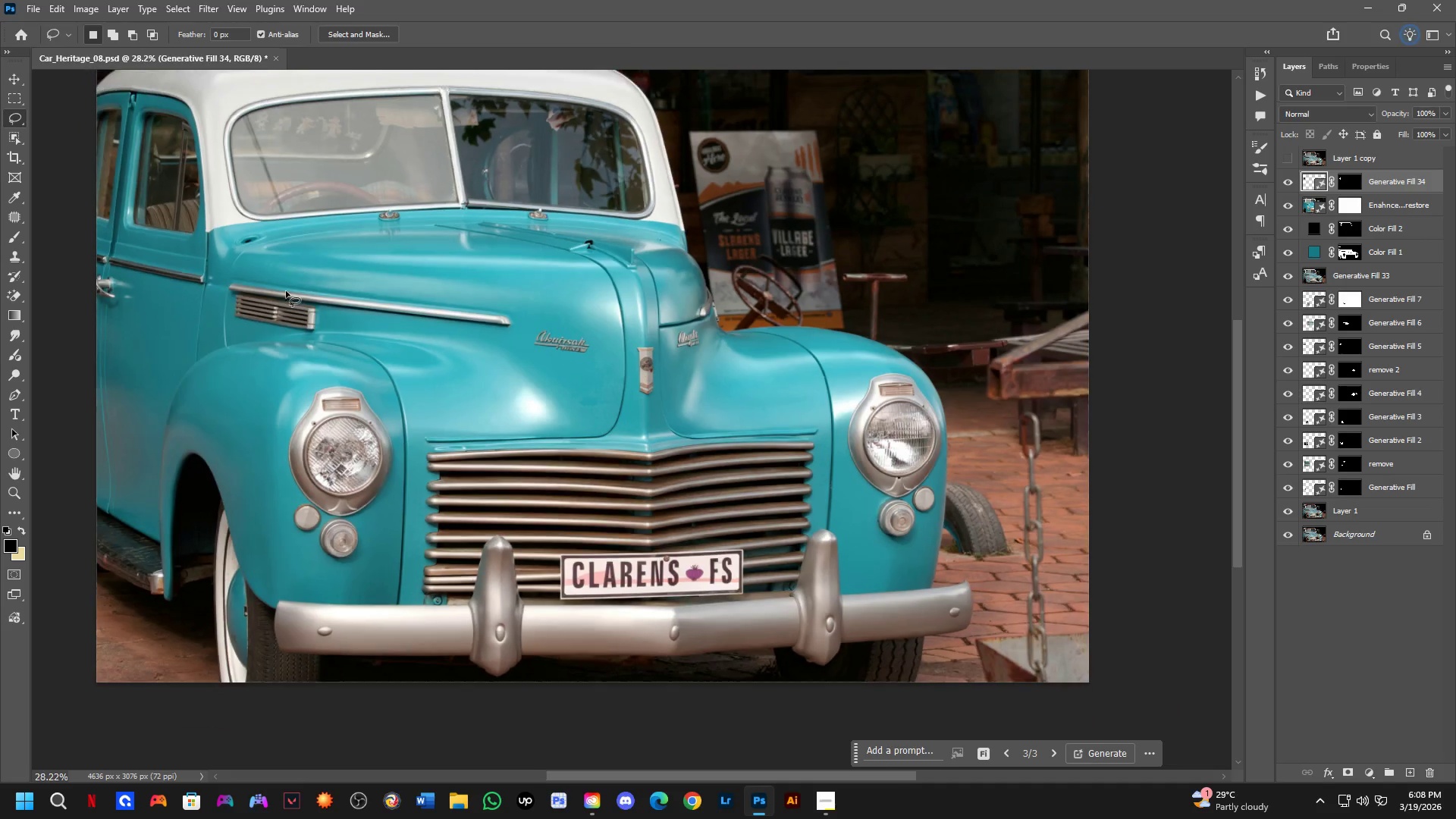 
key(Control+S)
 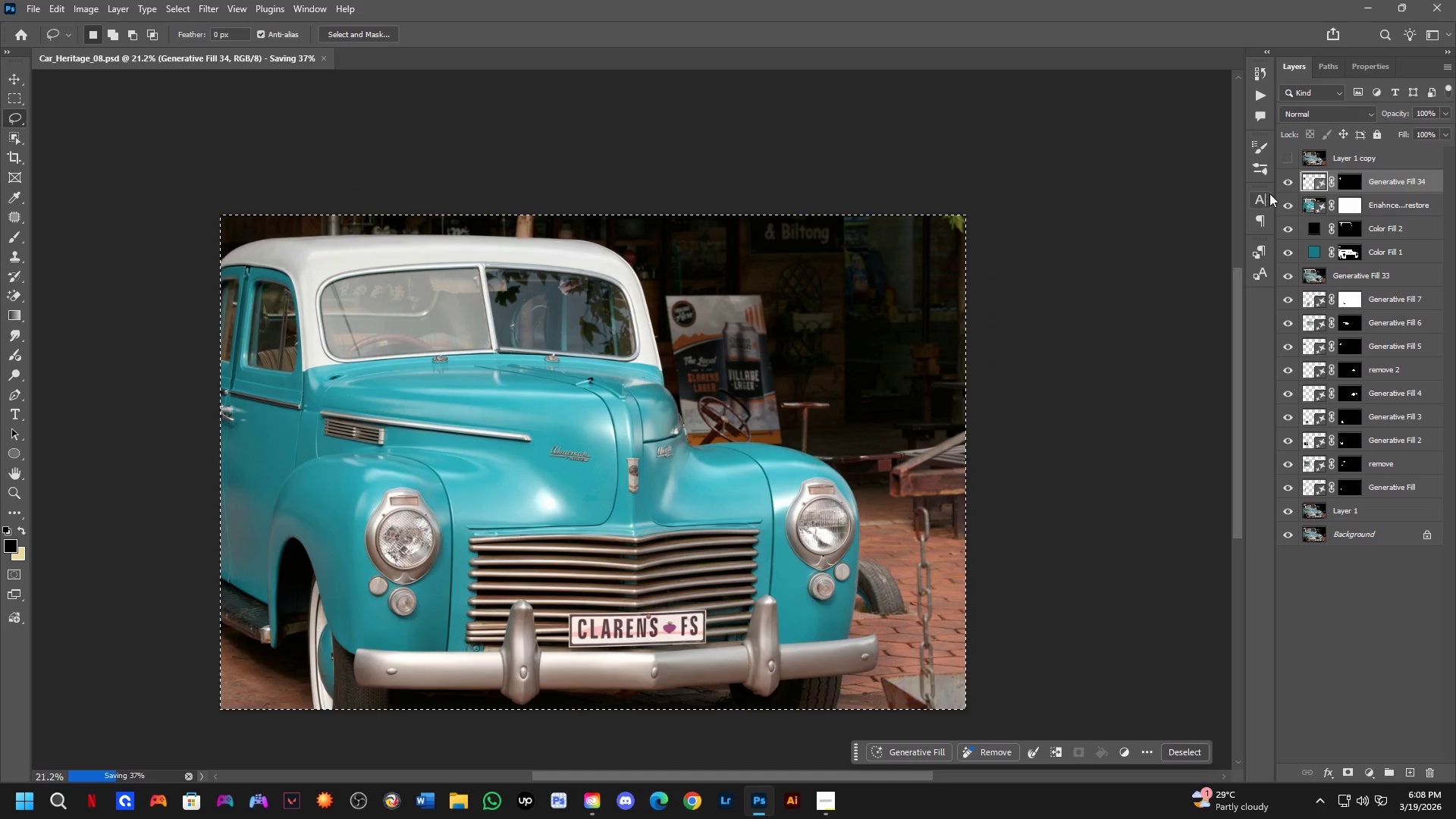 
key(Control+A)
 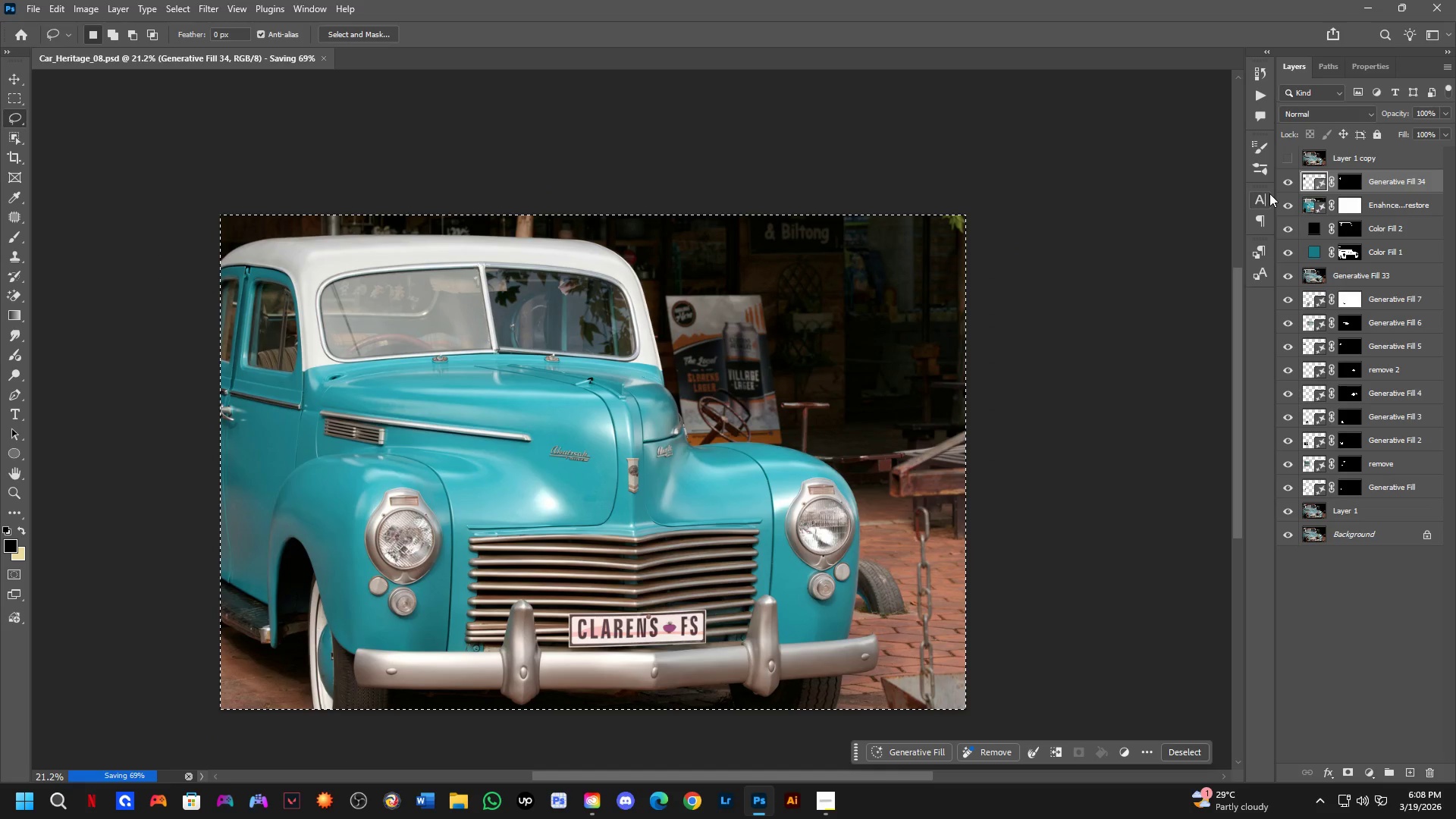 
scroll: coordinate [378, 397], scroll_direction: down, amount: 3.0
 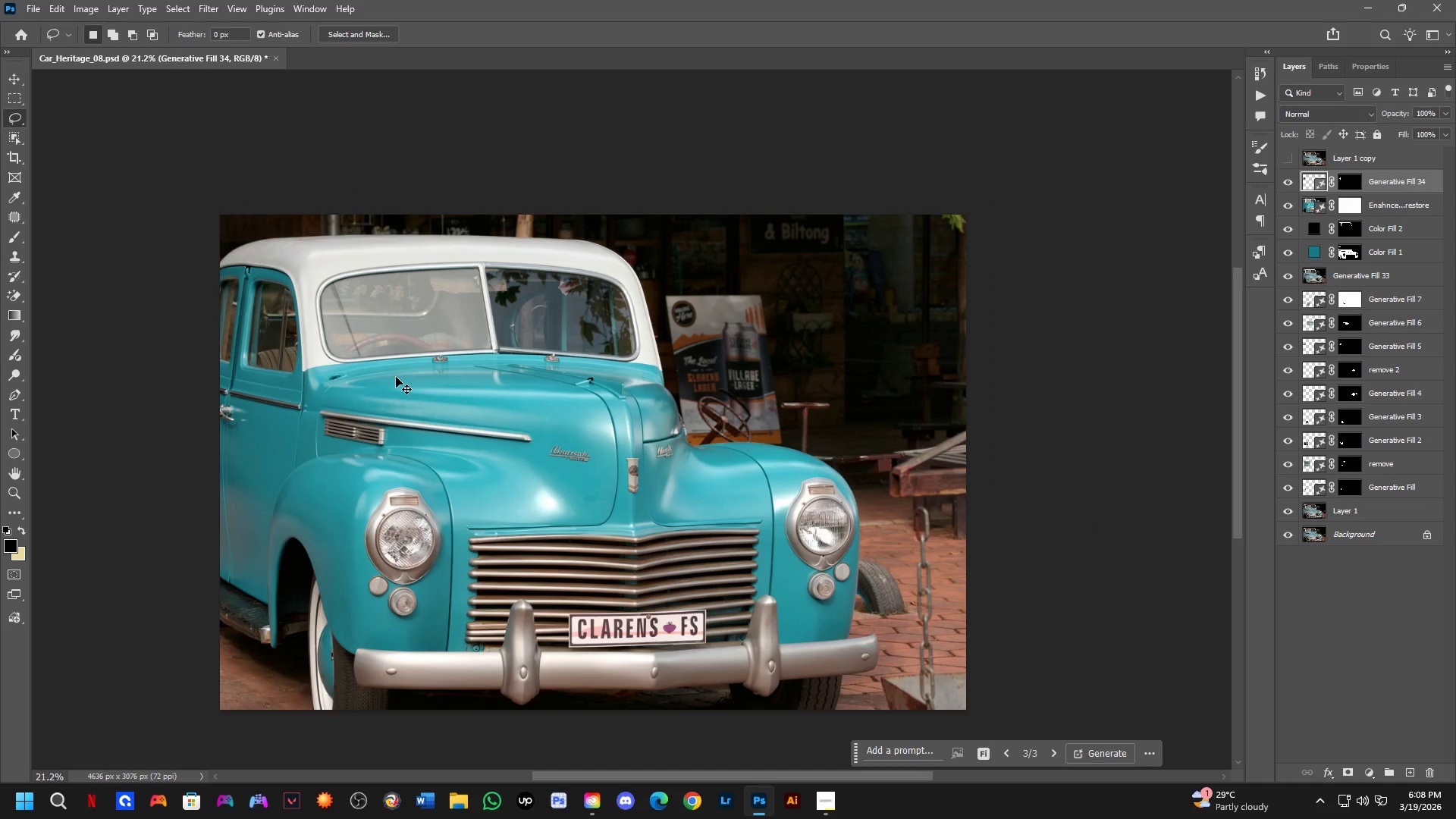 
key(Control+S)
 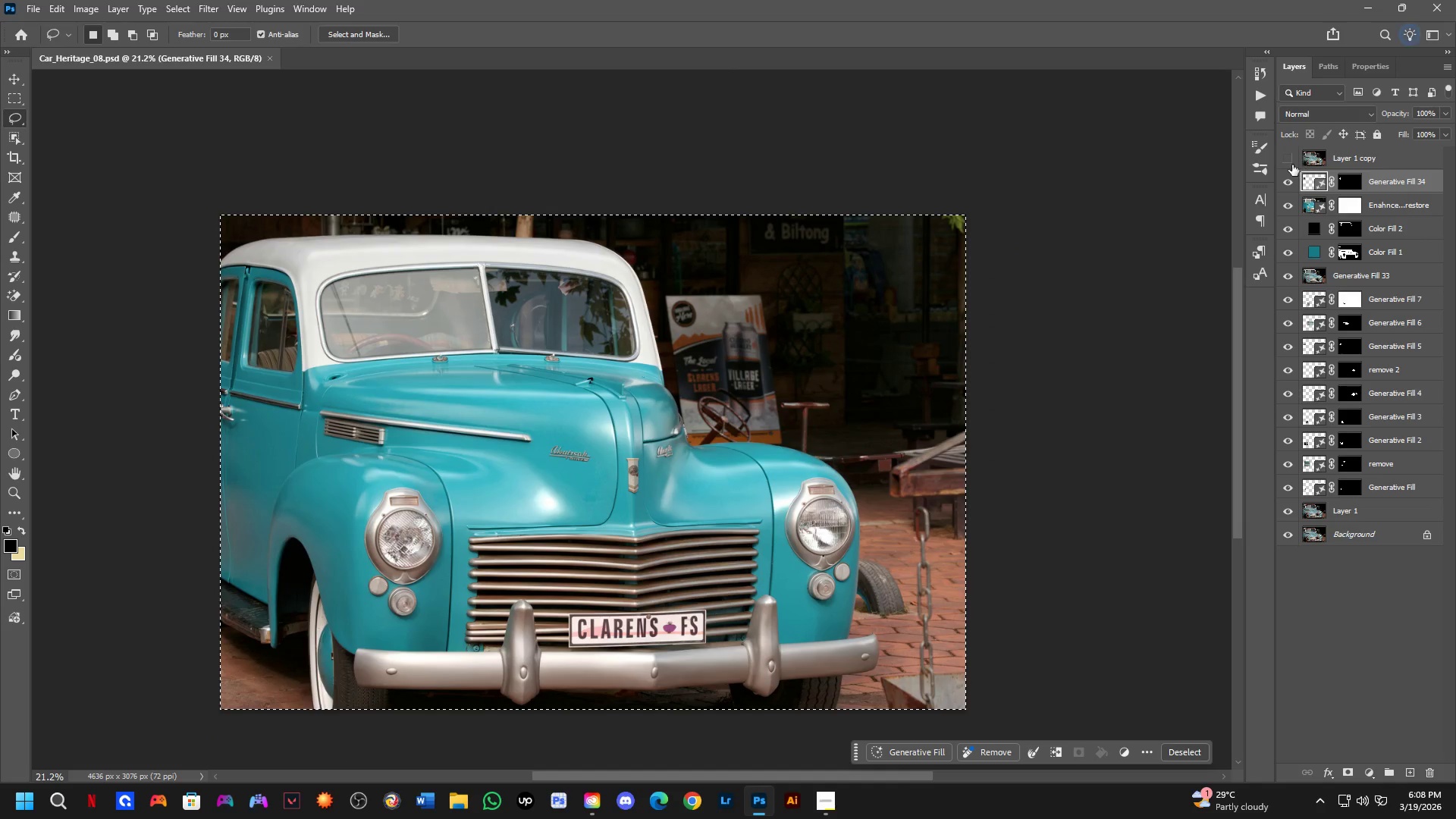 
left_click([1287, 163])
 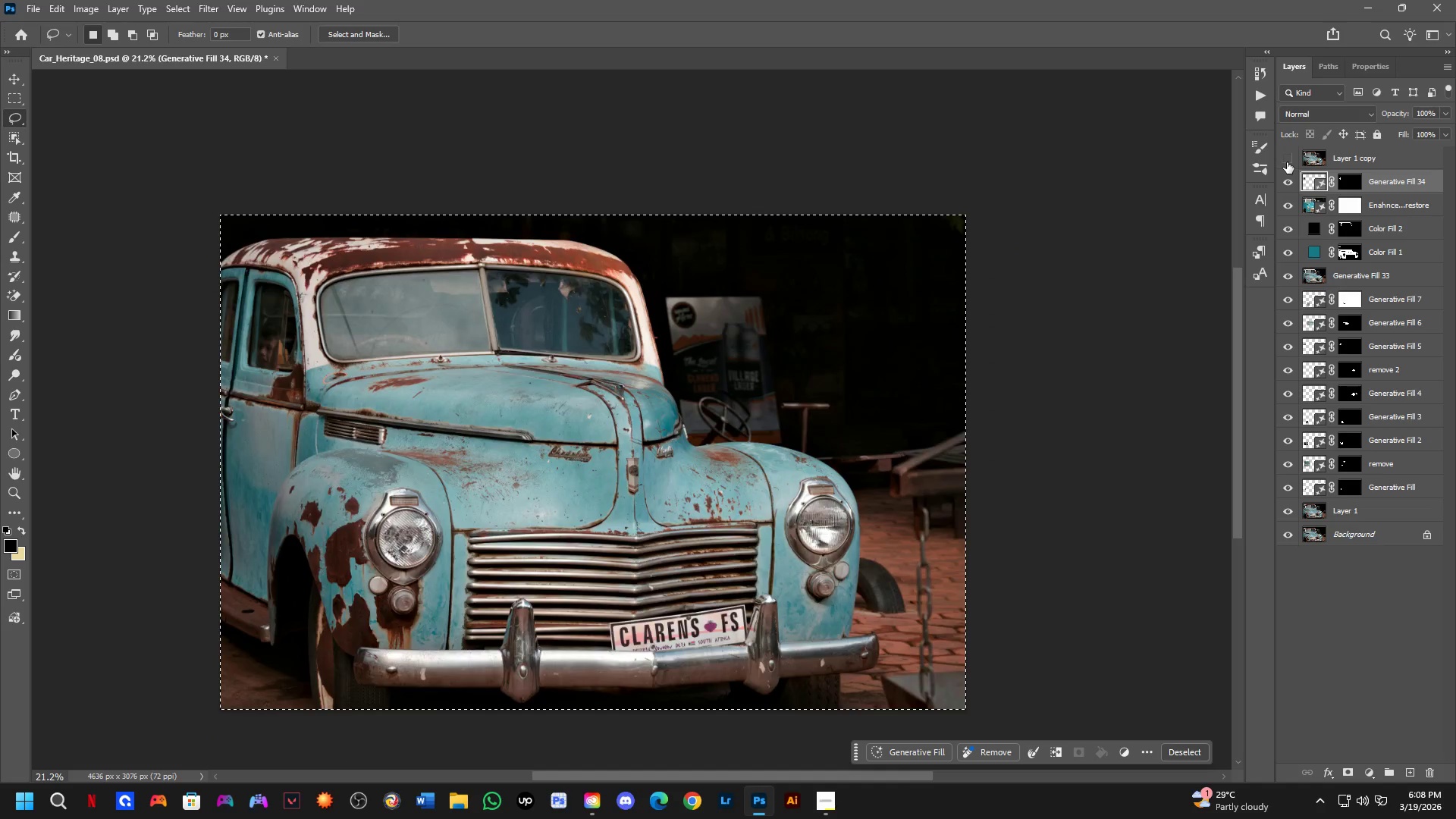 
triple_click([1287, 162])
 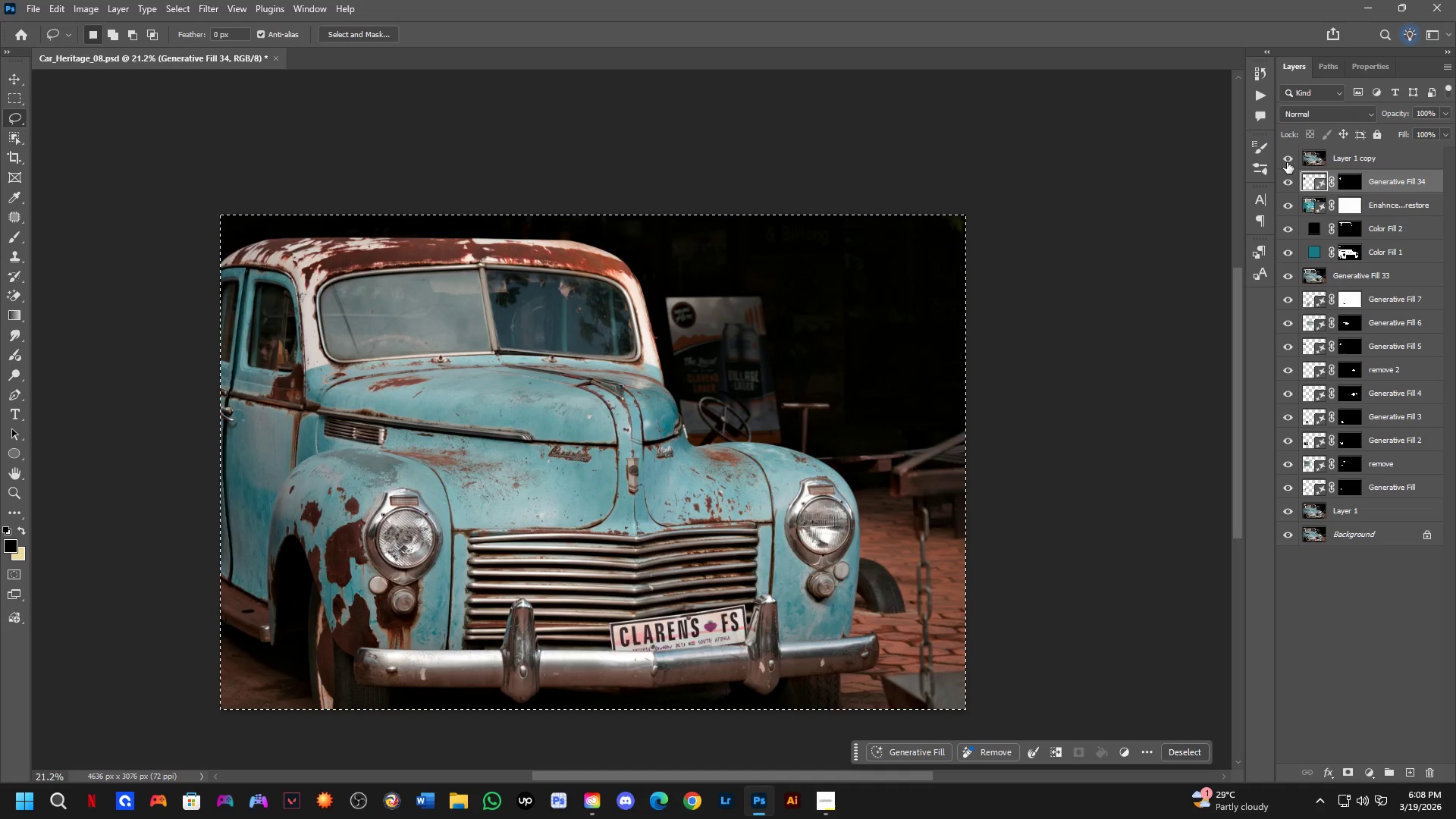 
triple_click([1287, 162])
 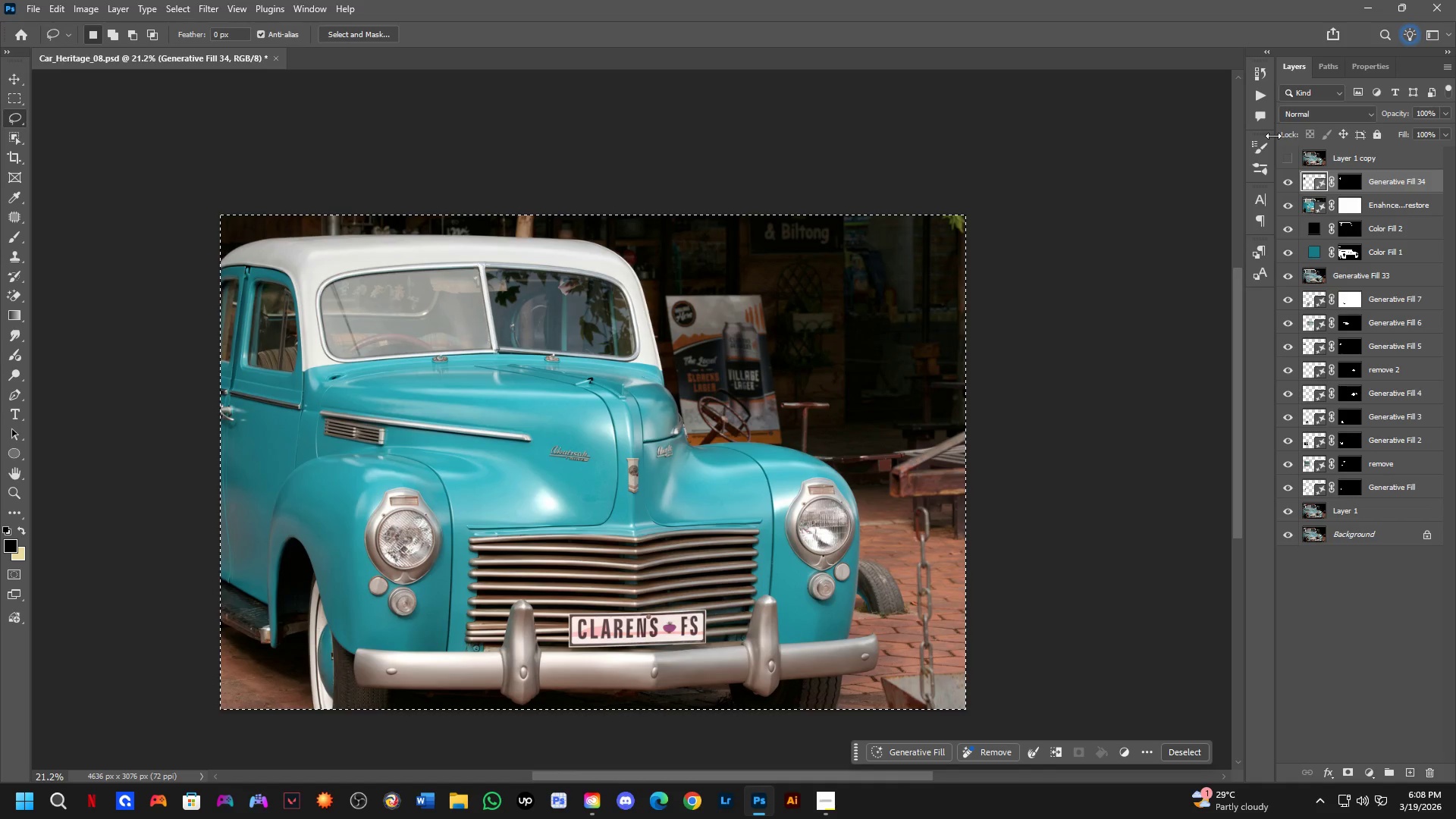 
wait(35.31)
 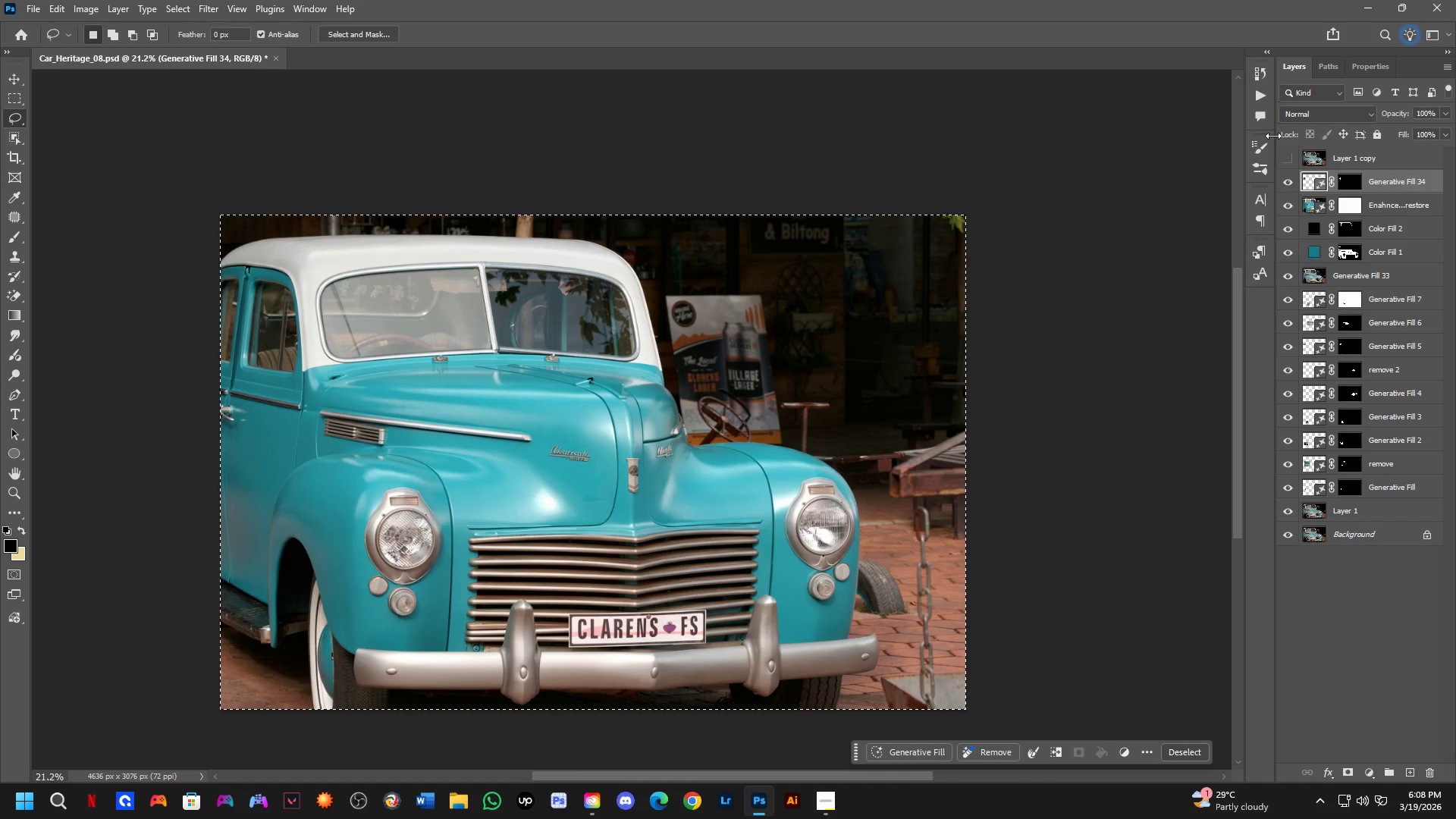 
hold_key(key=ControlLeft, duration=0.38)
 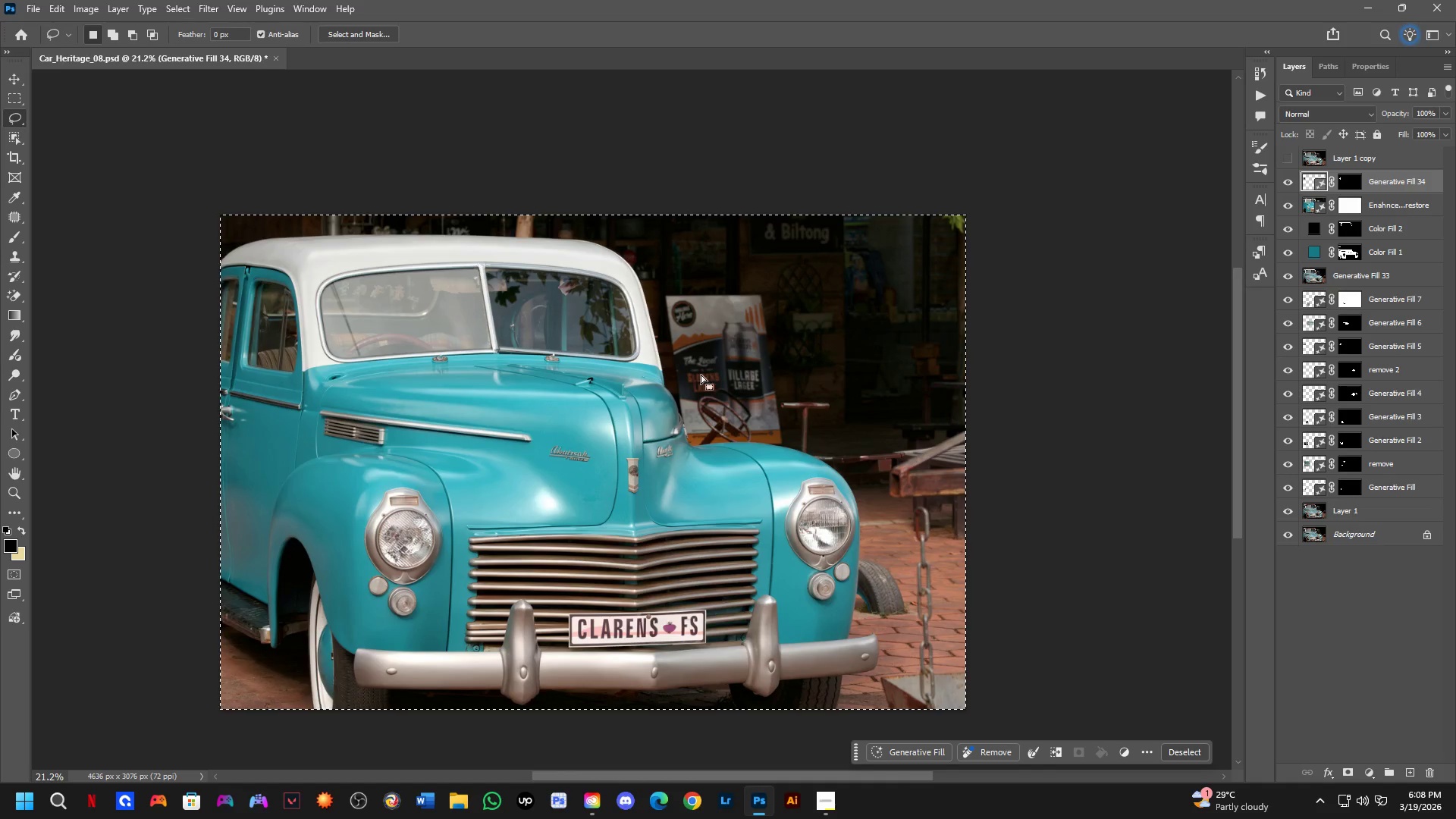 
hold_key(key=Space, duration=0.44)
 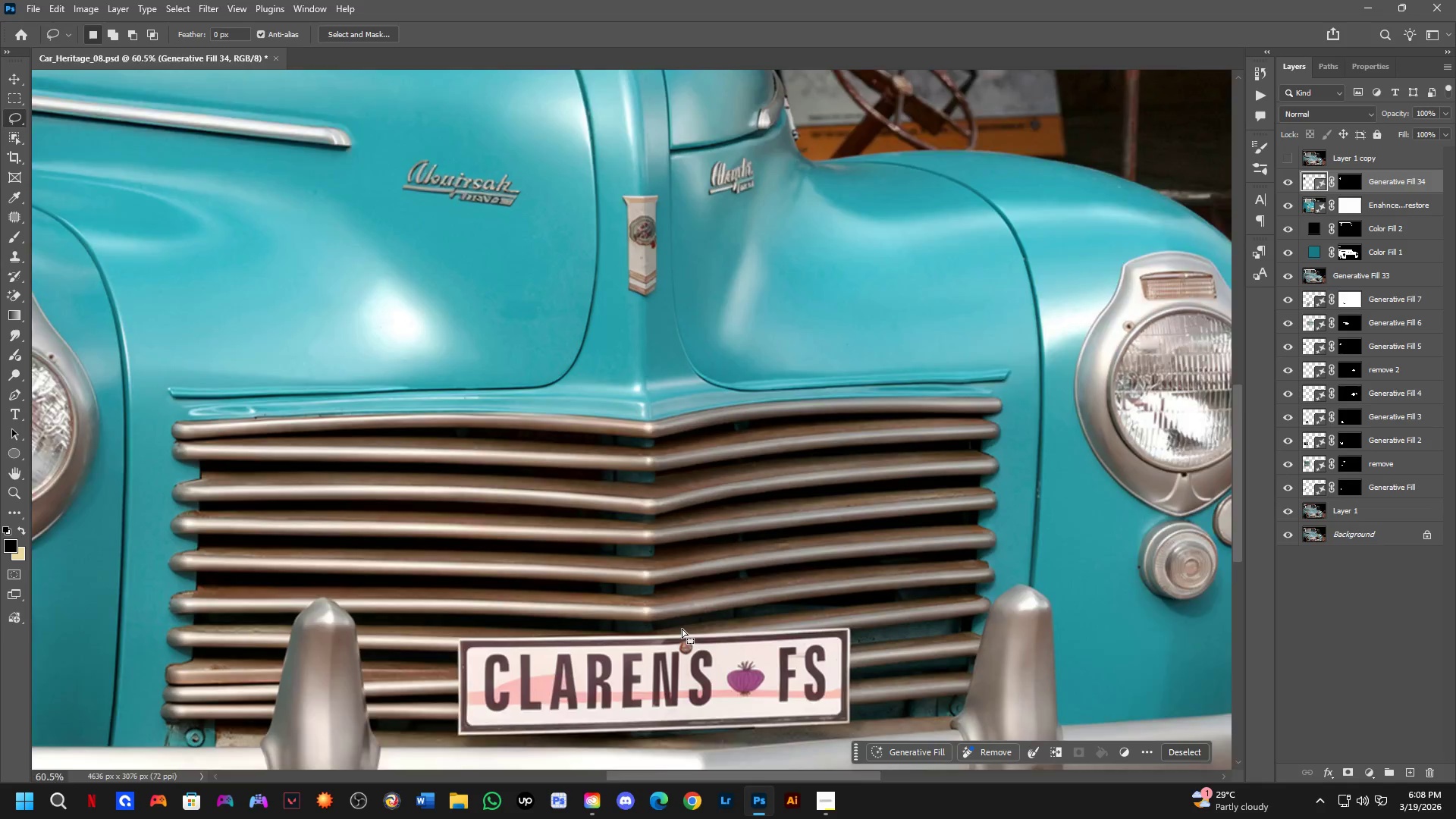 
left_click_drag(start_coordinate=[686, 464], to_coordinate=[701, 464])
 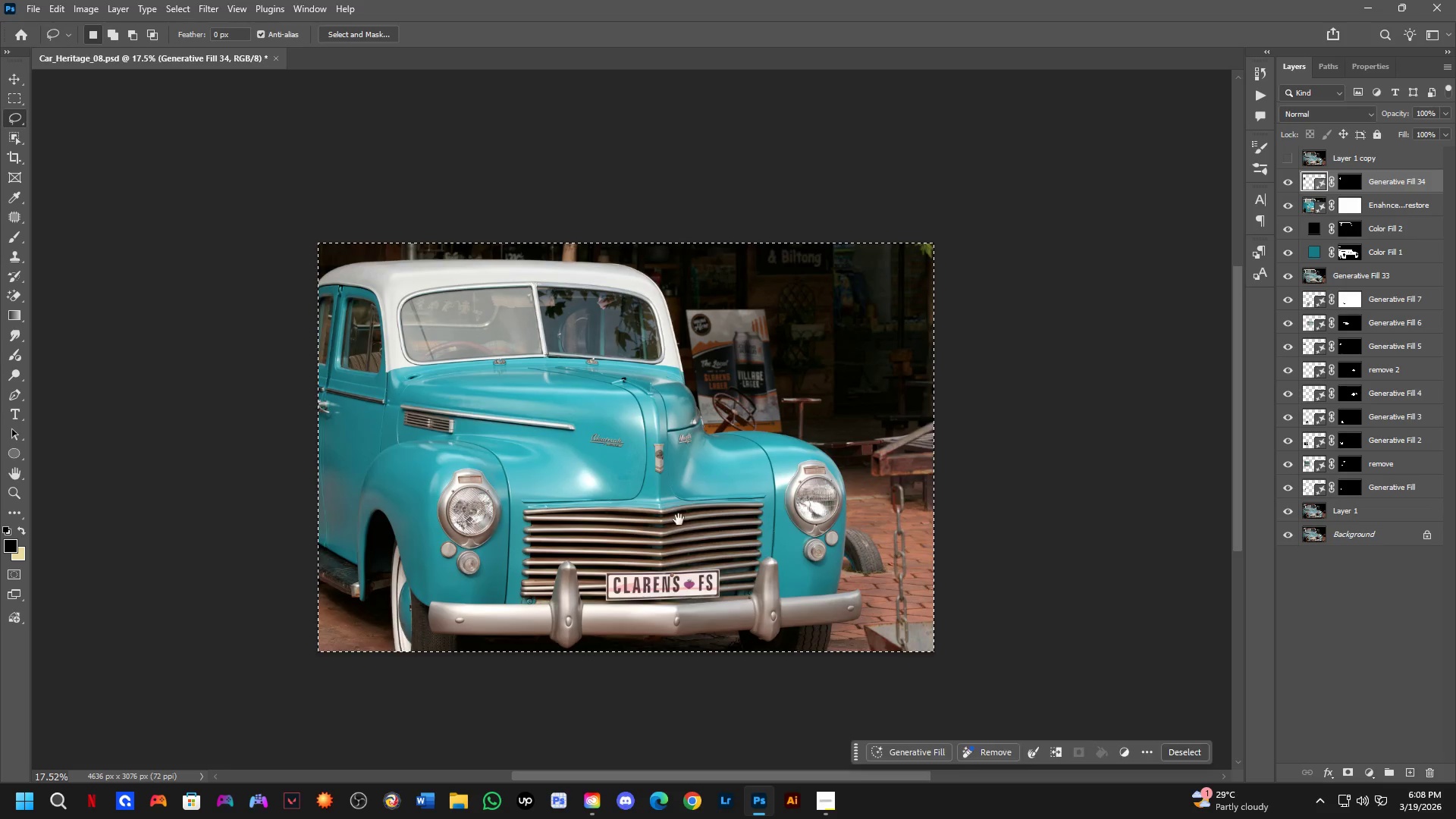 
scroll: coordinate [692, 377], scroll_direction: down, amount: 2.0
 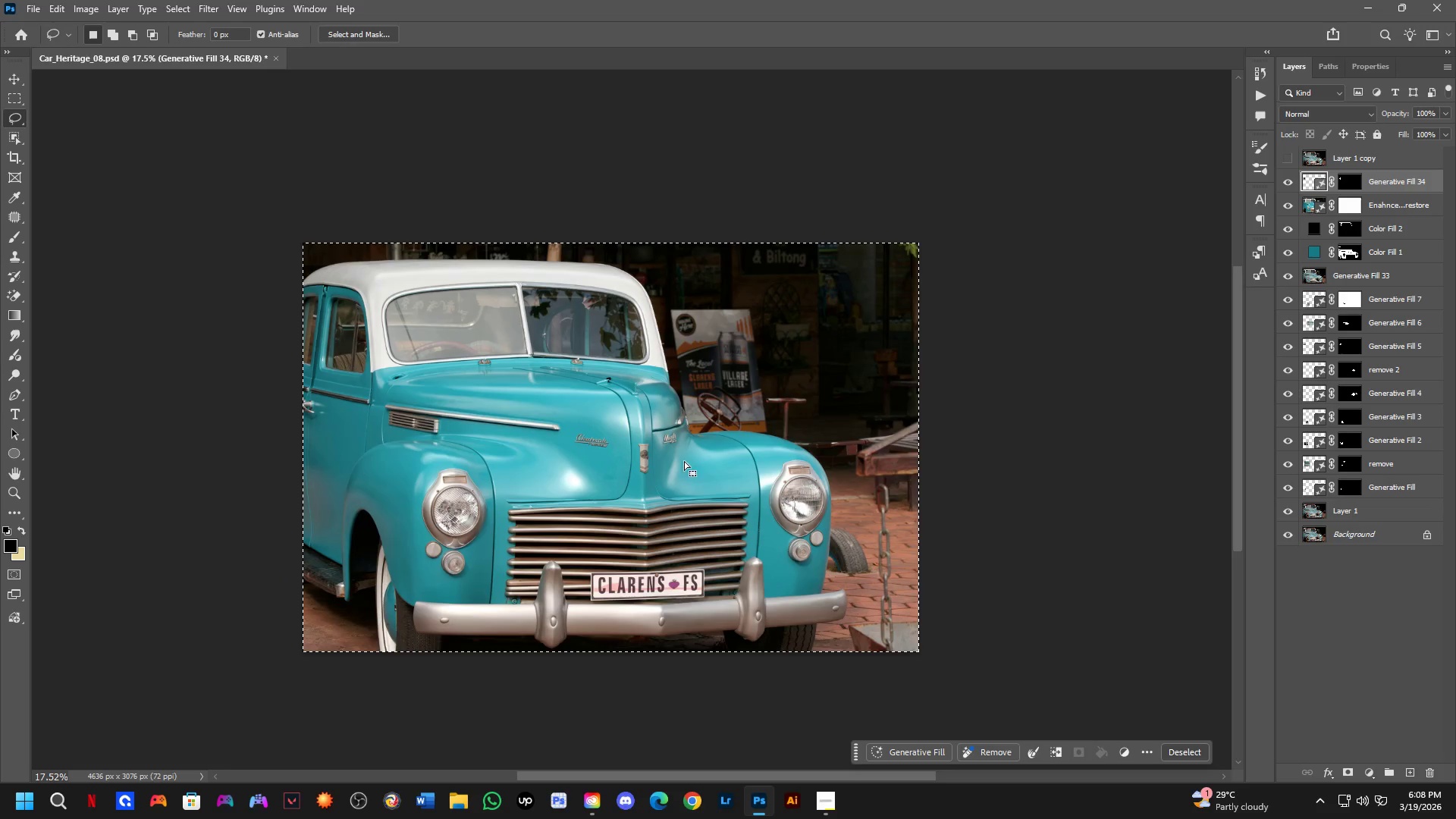 
key(Shift+ShiftLeft)
 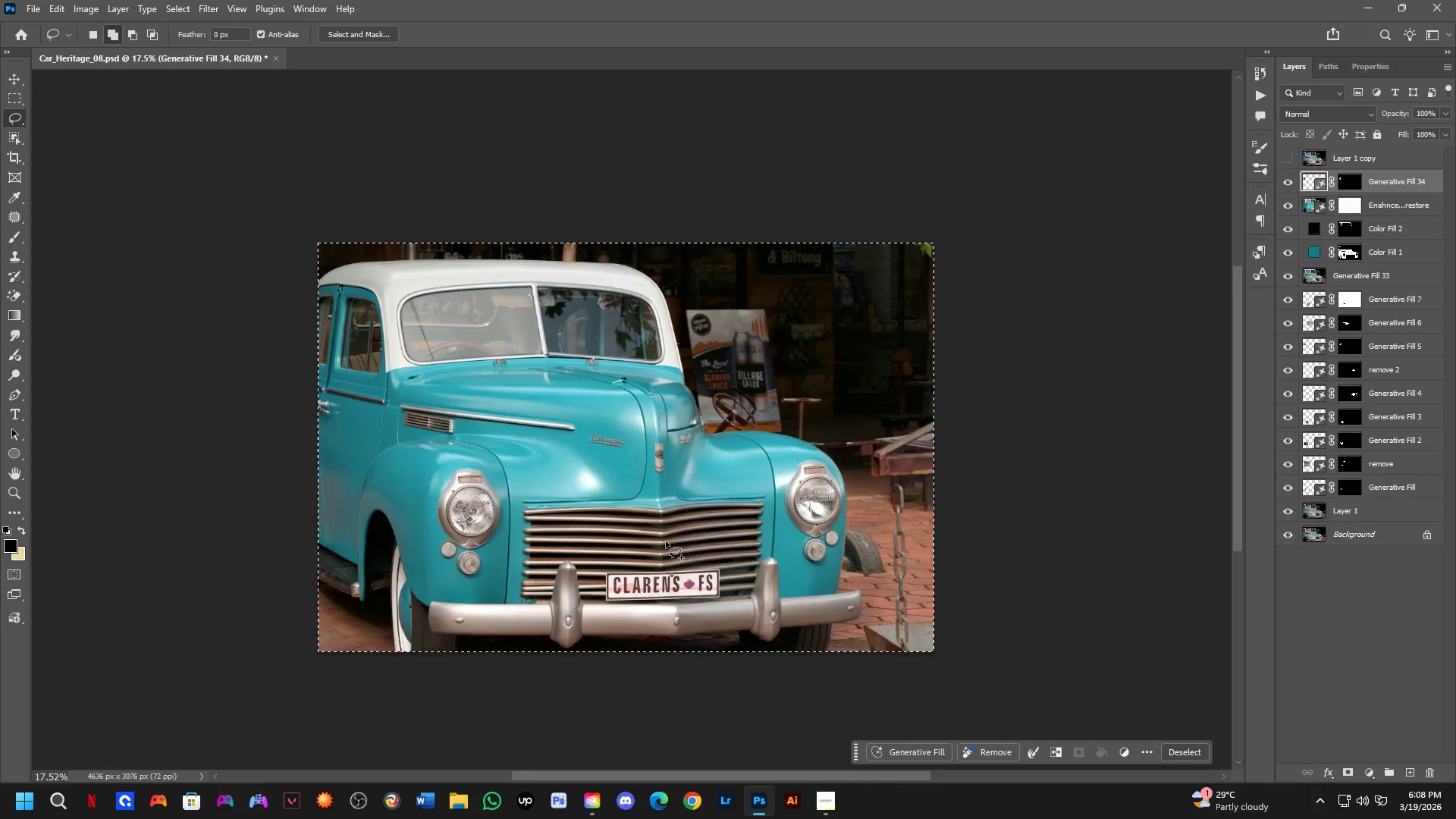 
hold_key(key=Space, duration=0.56)
 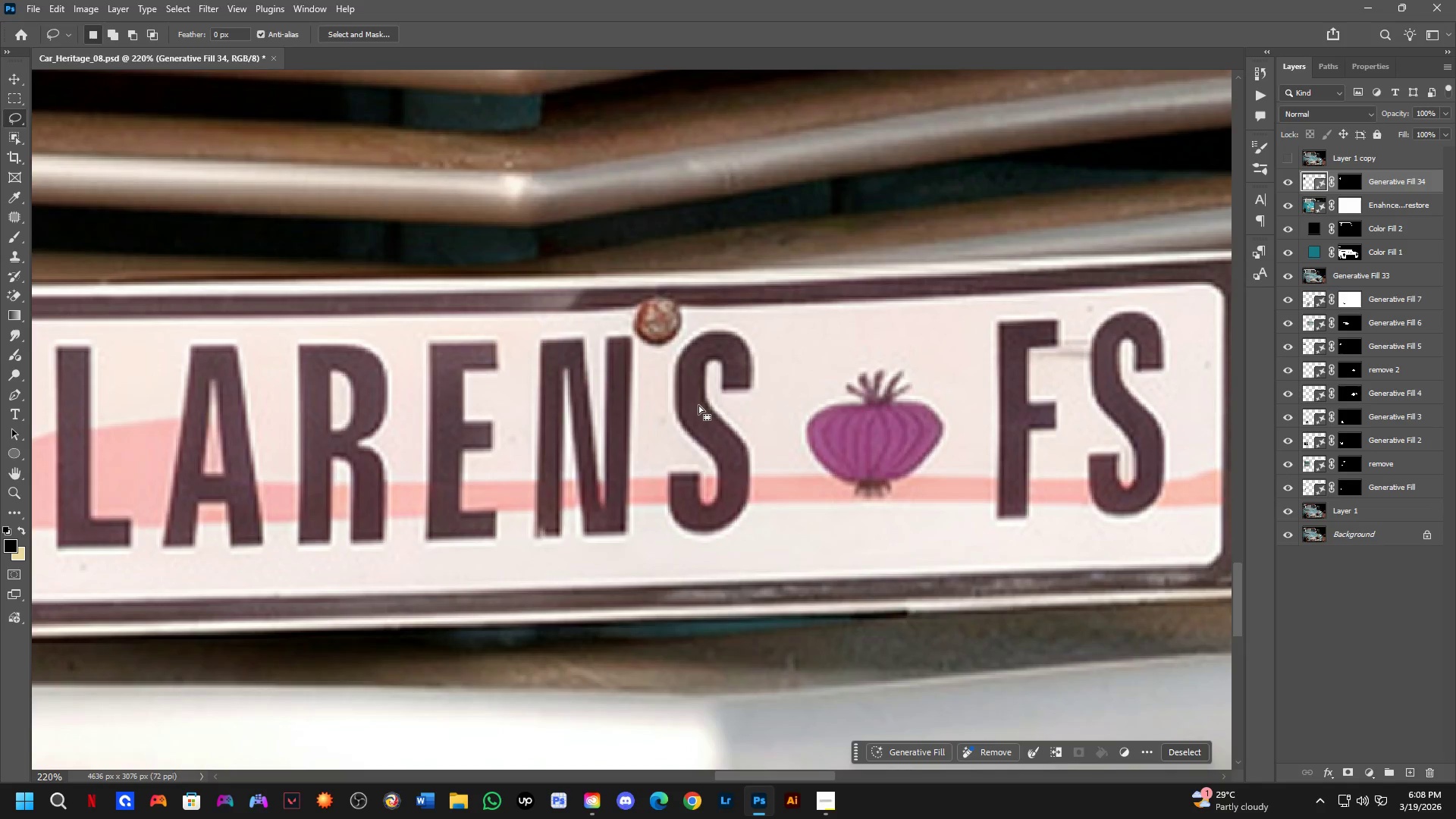 
left_click_drag(start_coordinate=[682, 630], to_coordinate=[686, 356])
 